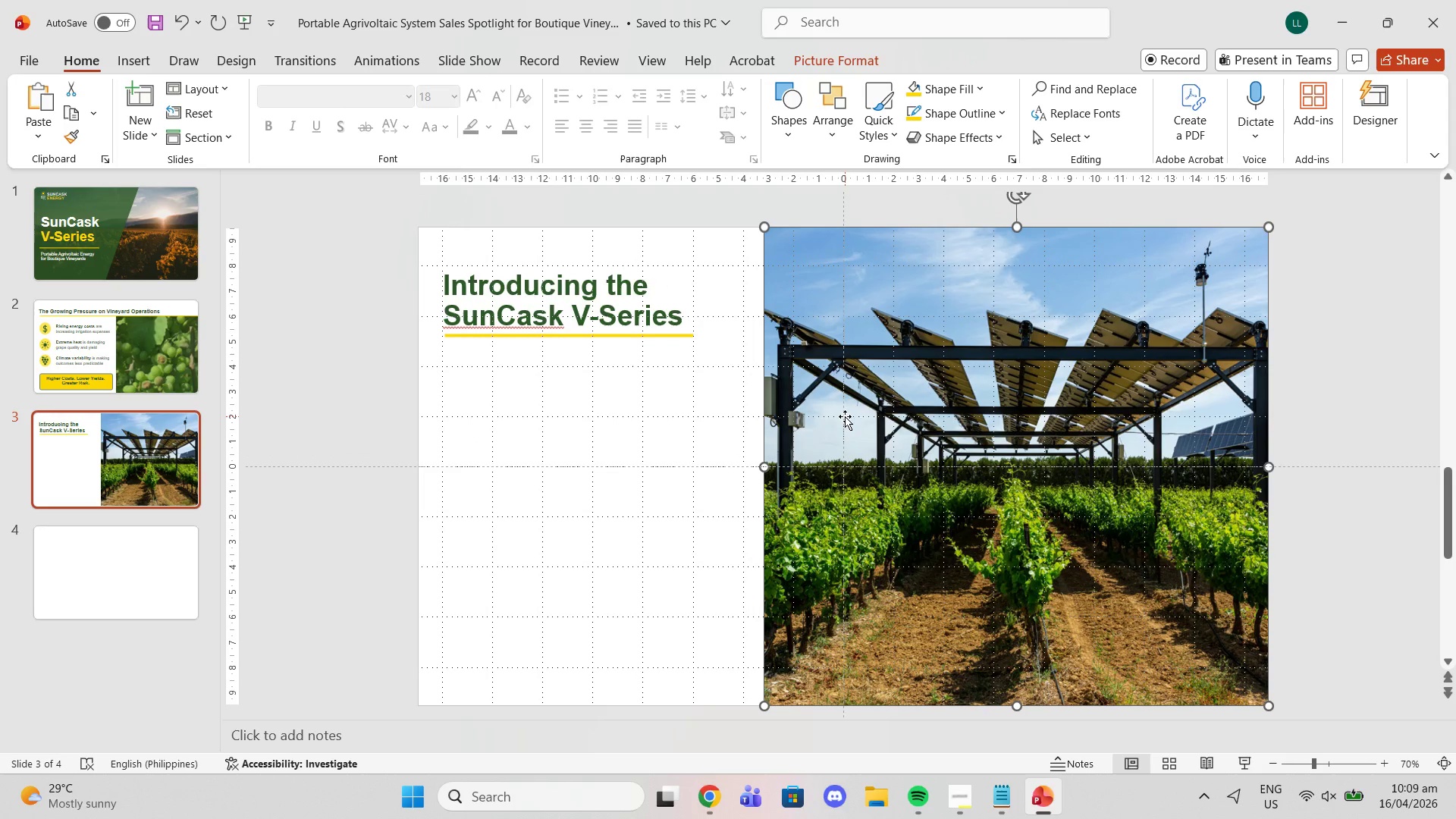 
key(Control+V)
 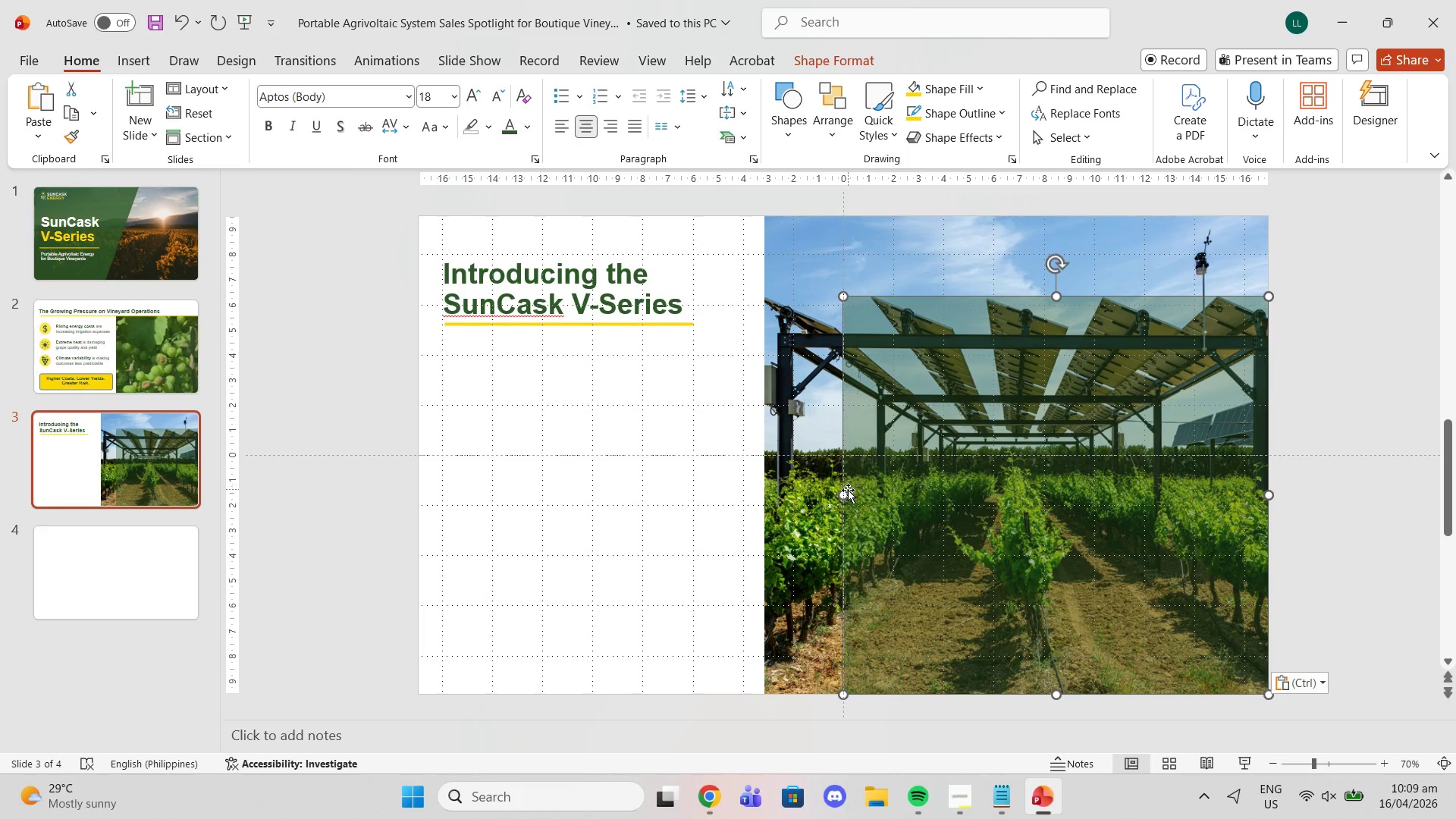 
left_click_drag(start_coordinate=[845, 492], to_coordinate=[762, 484])
 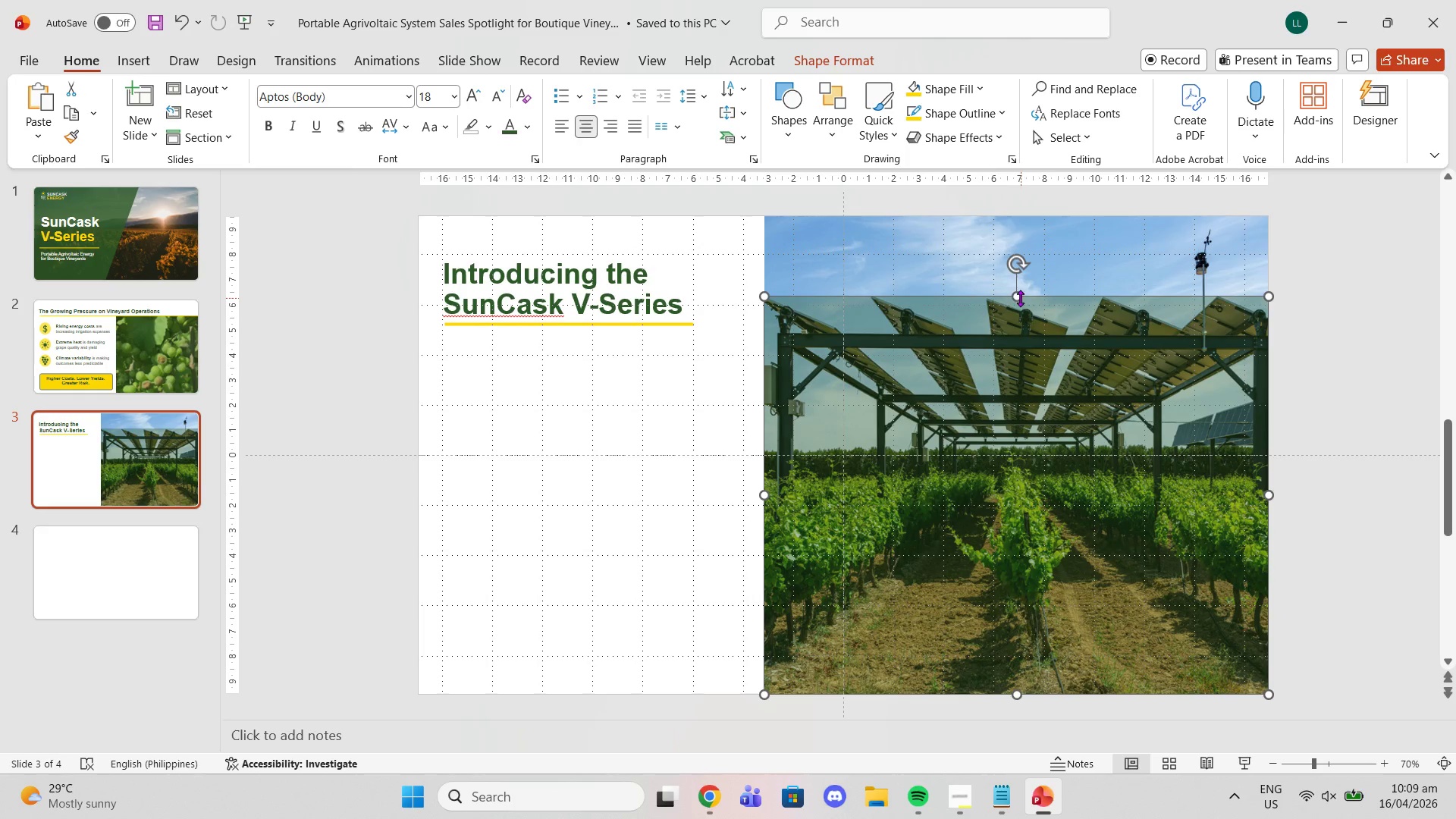 
left_click_drag(start_coordinate=[1017, 297], to_coordinate=[1012, 211])
 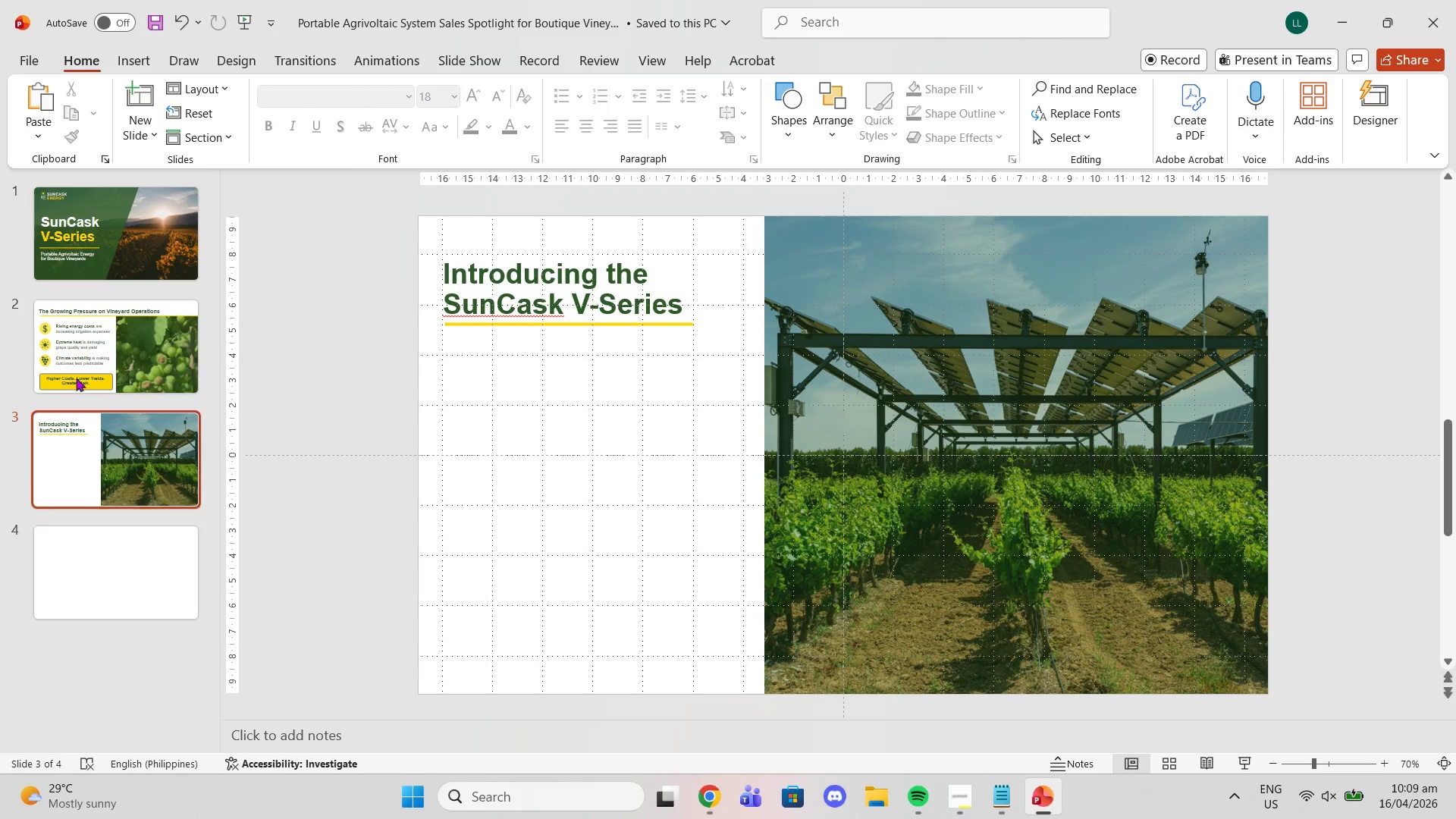 
double_click([130, 462])
 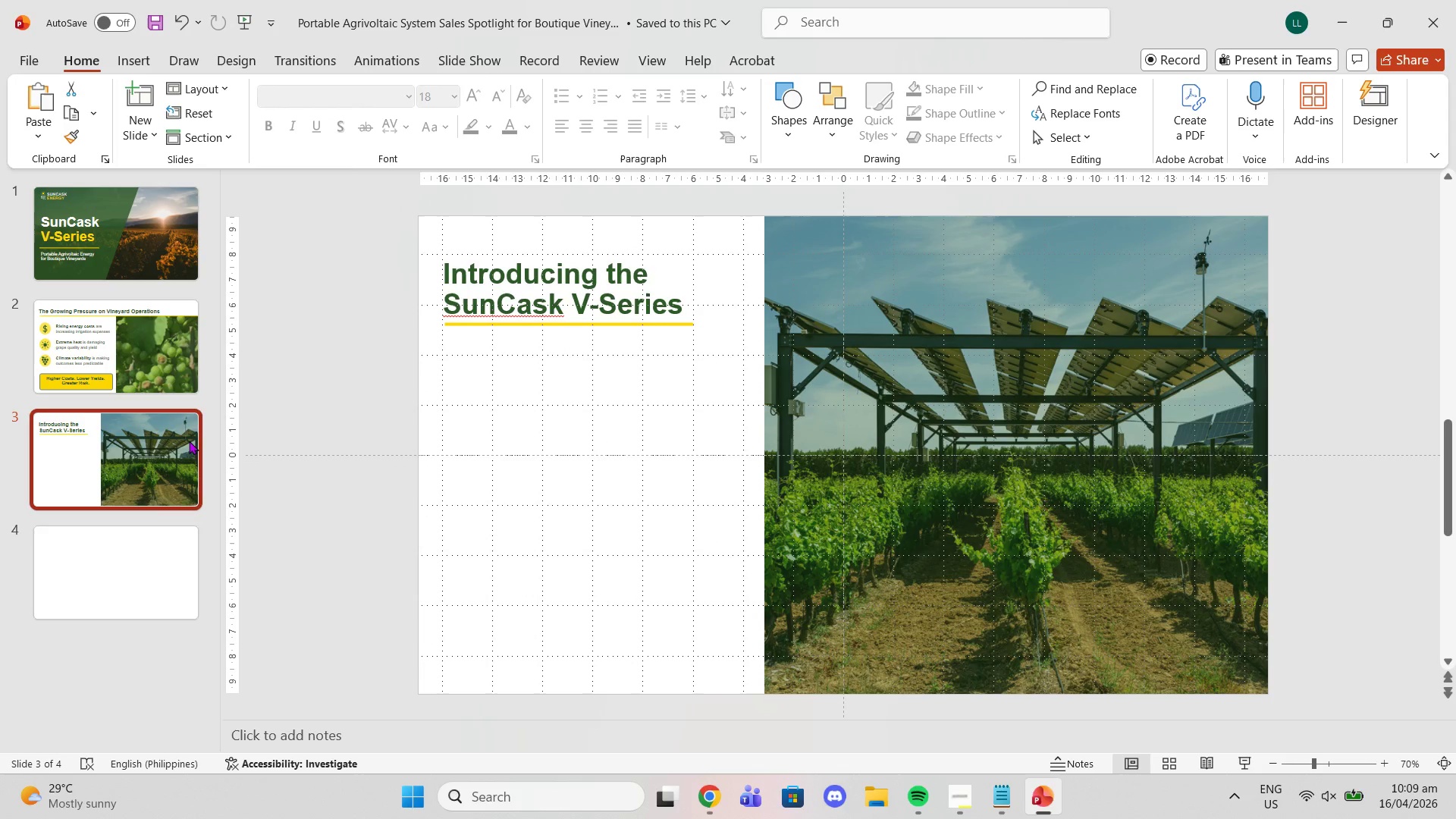 
left_click([1041, 456])
 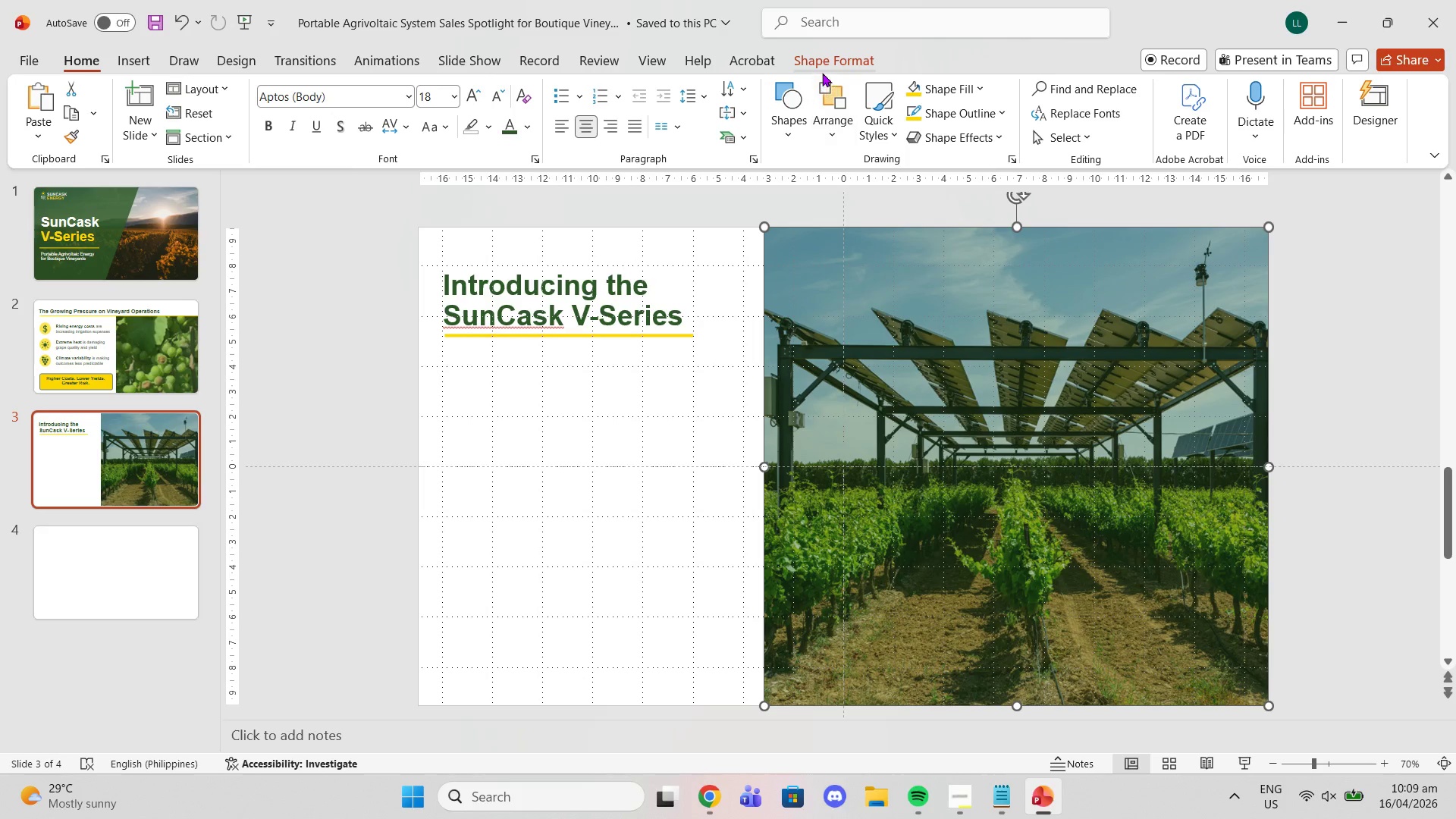 
left_click([821, 71])
 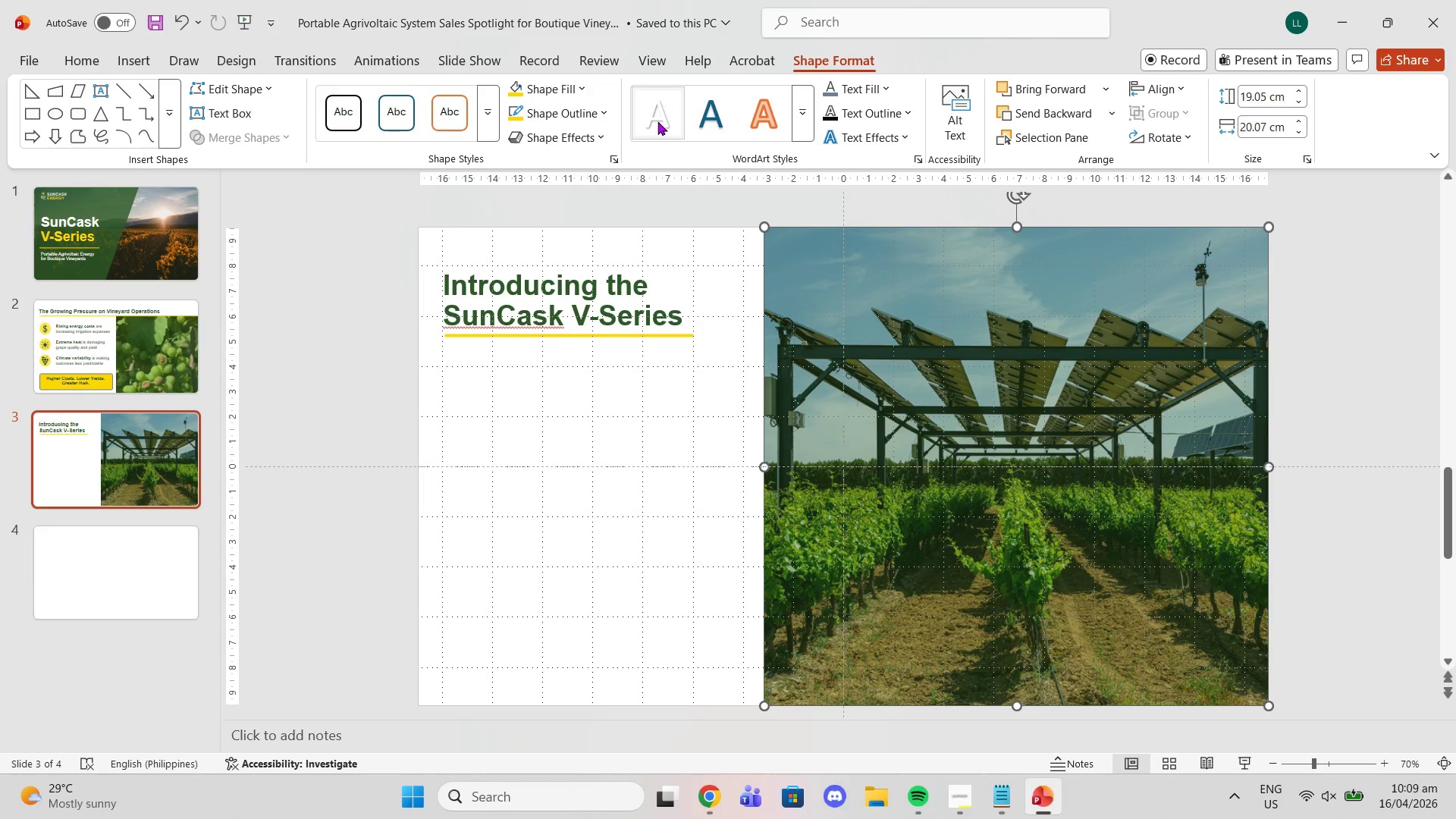 
left_click([566, 135])
 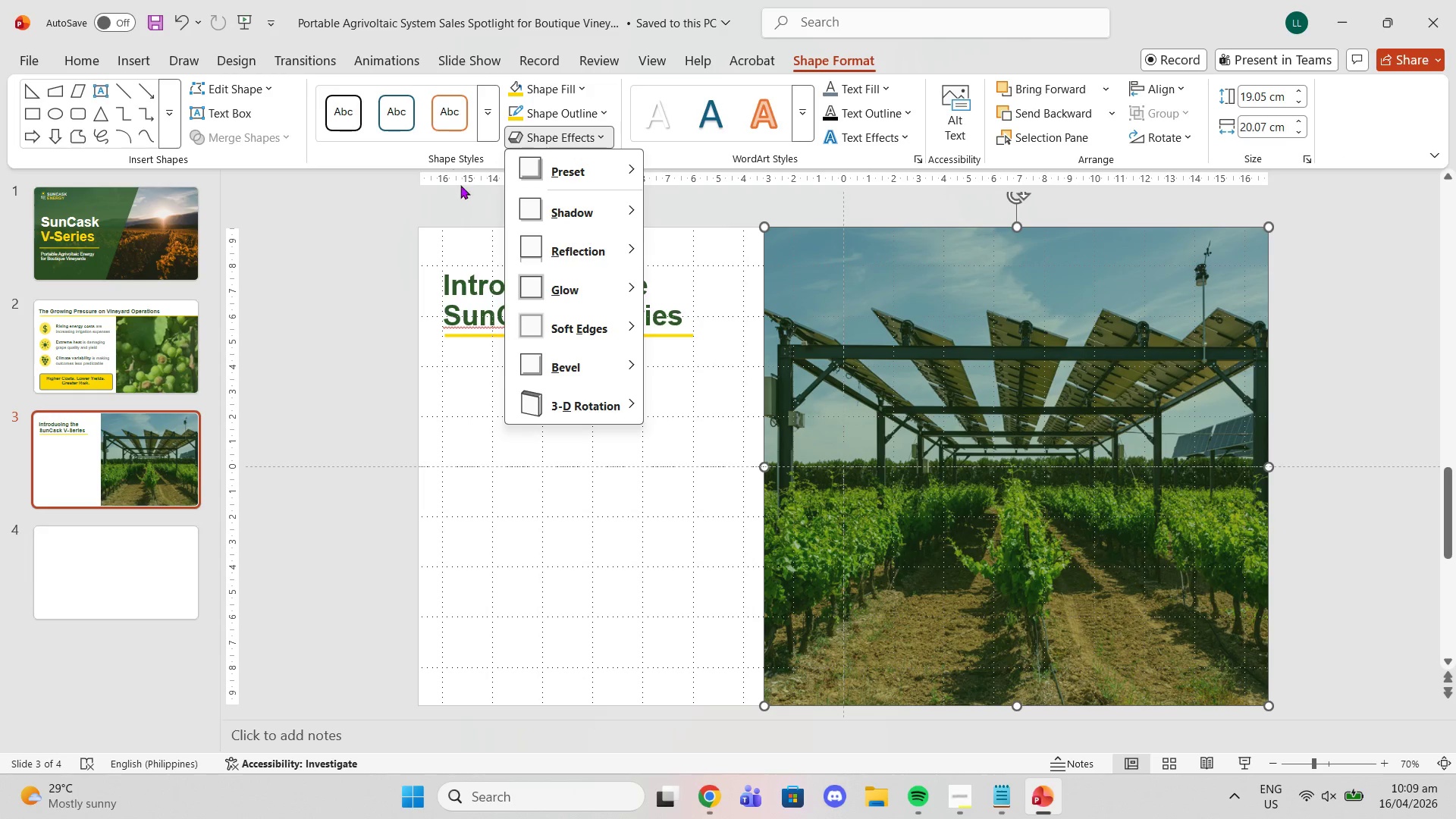 
right_click([1006, 399])
 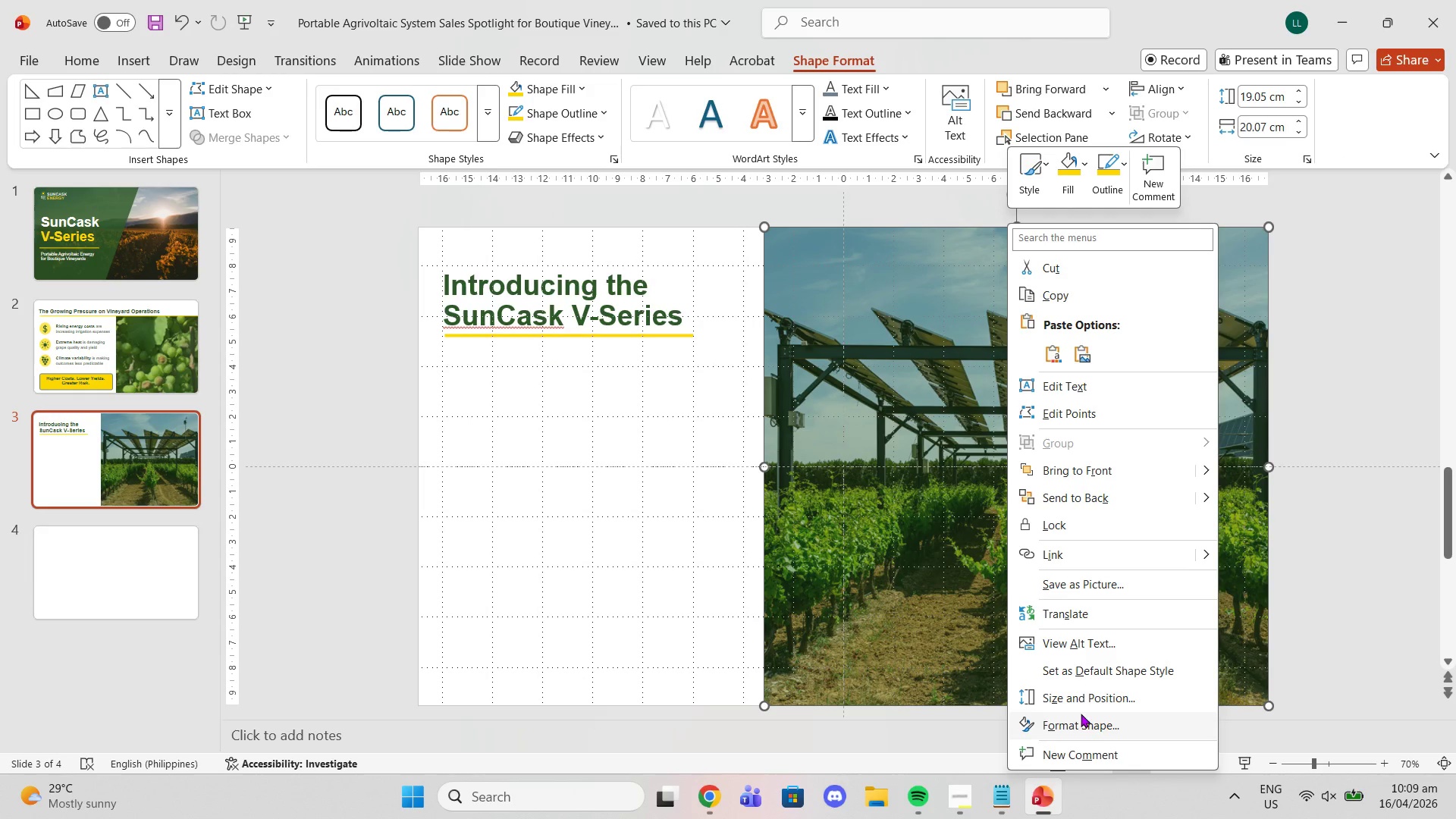 
left_click([1090, 722])
 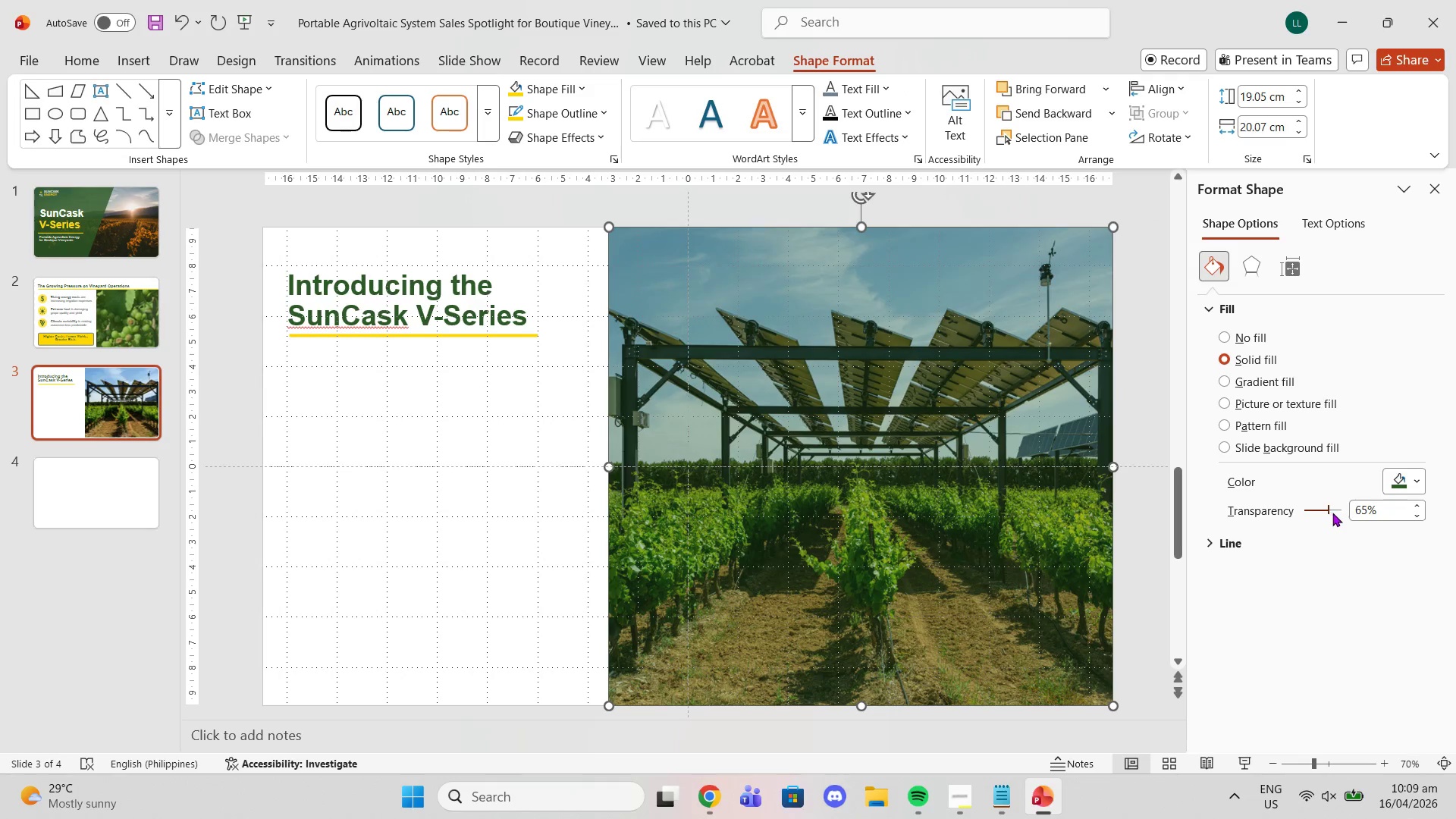 
wait(9.08)
 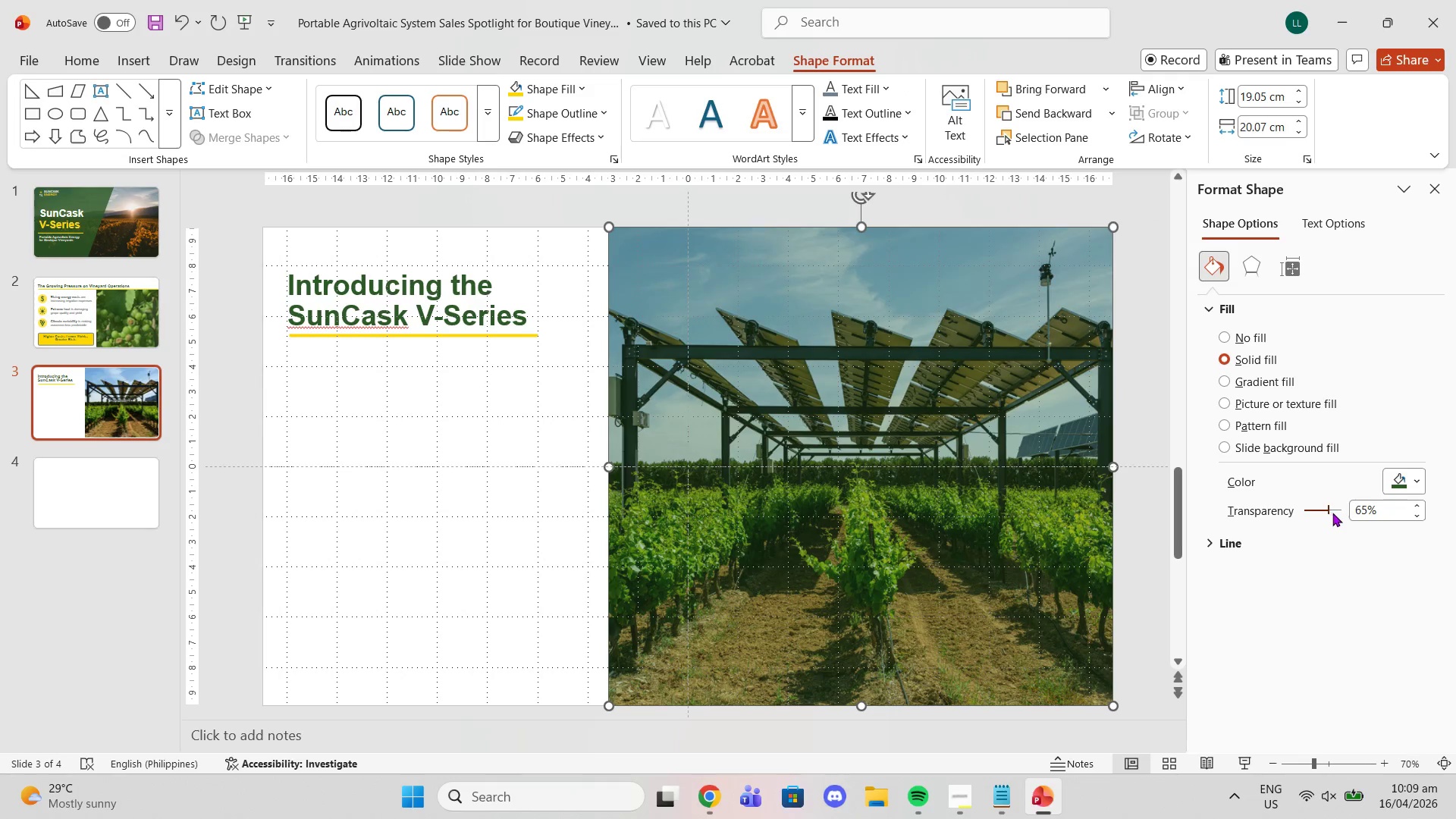 
double_click([1125, 403])
 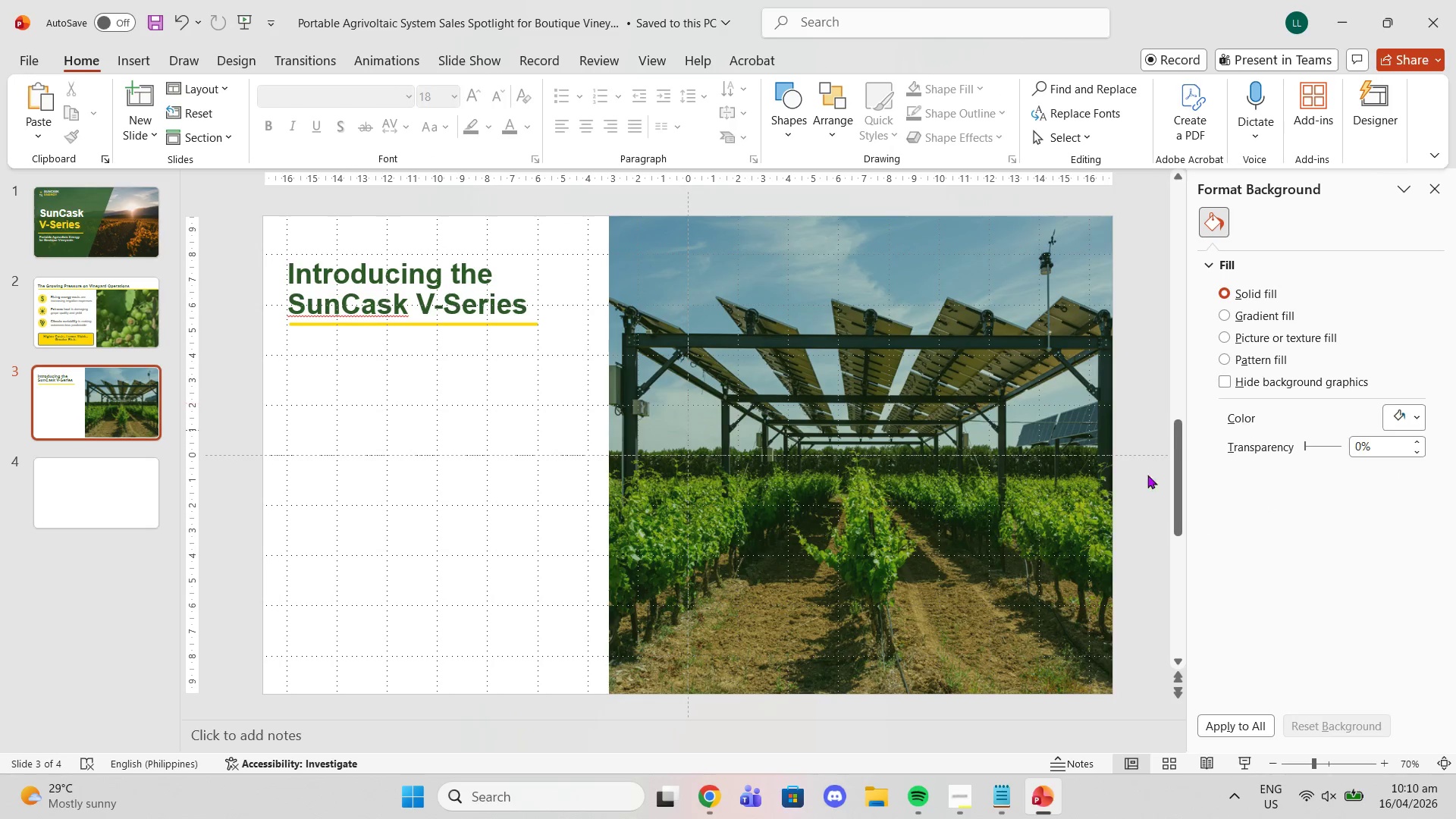 
mouse_move([1143, 761])
 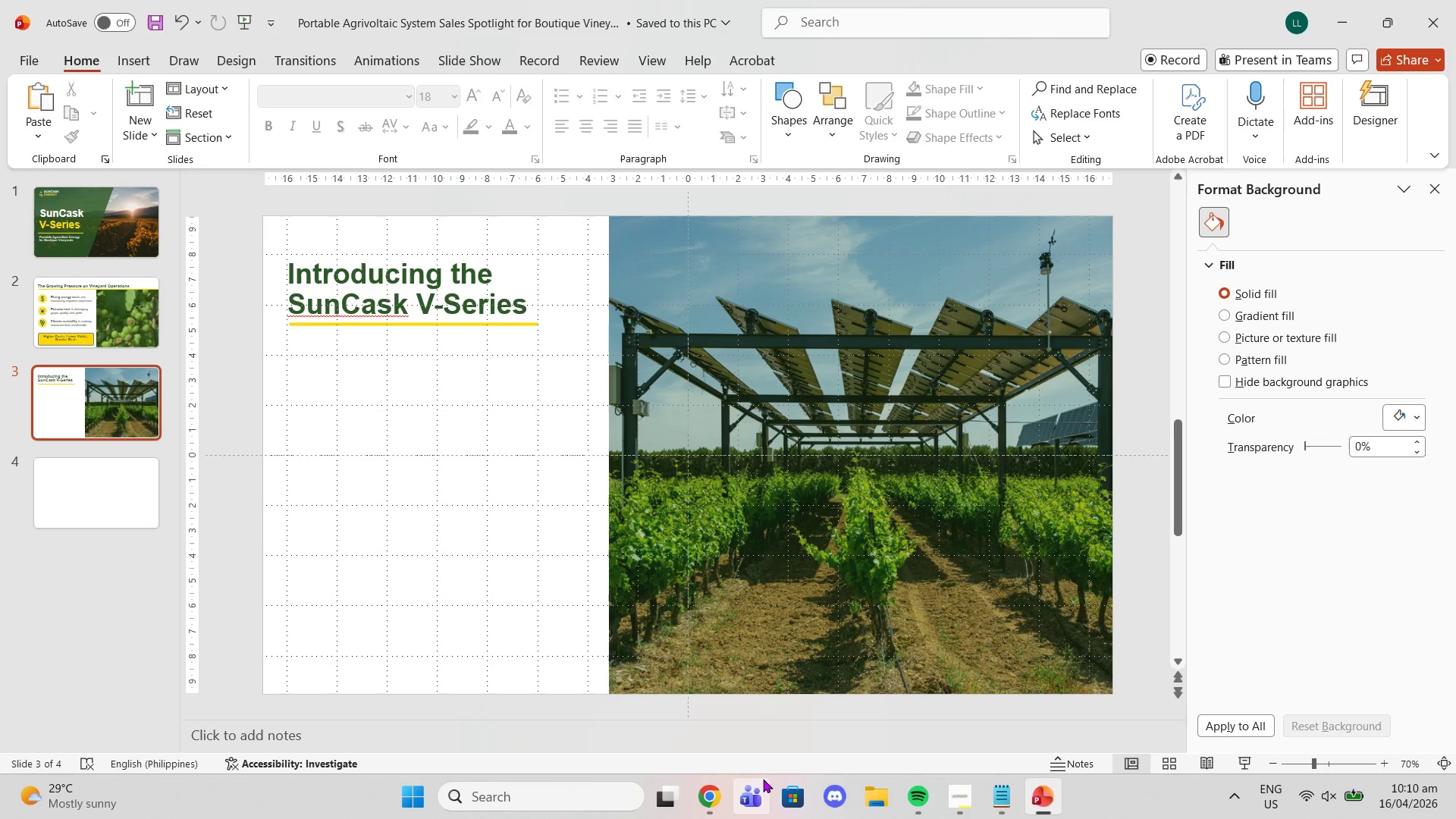 
left_click([717, 792])
 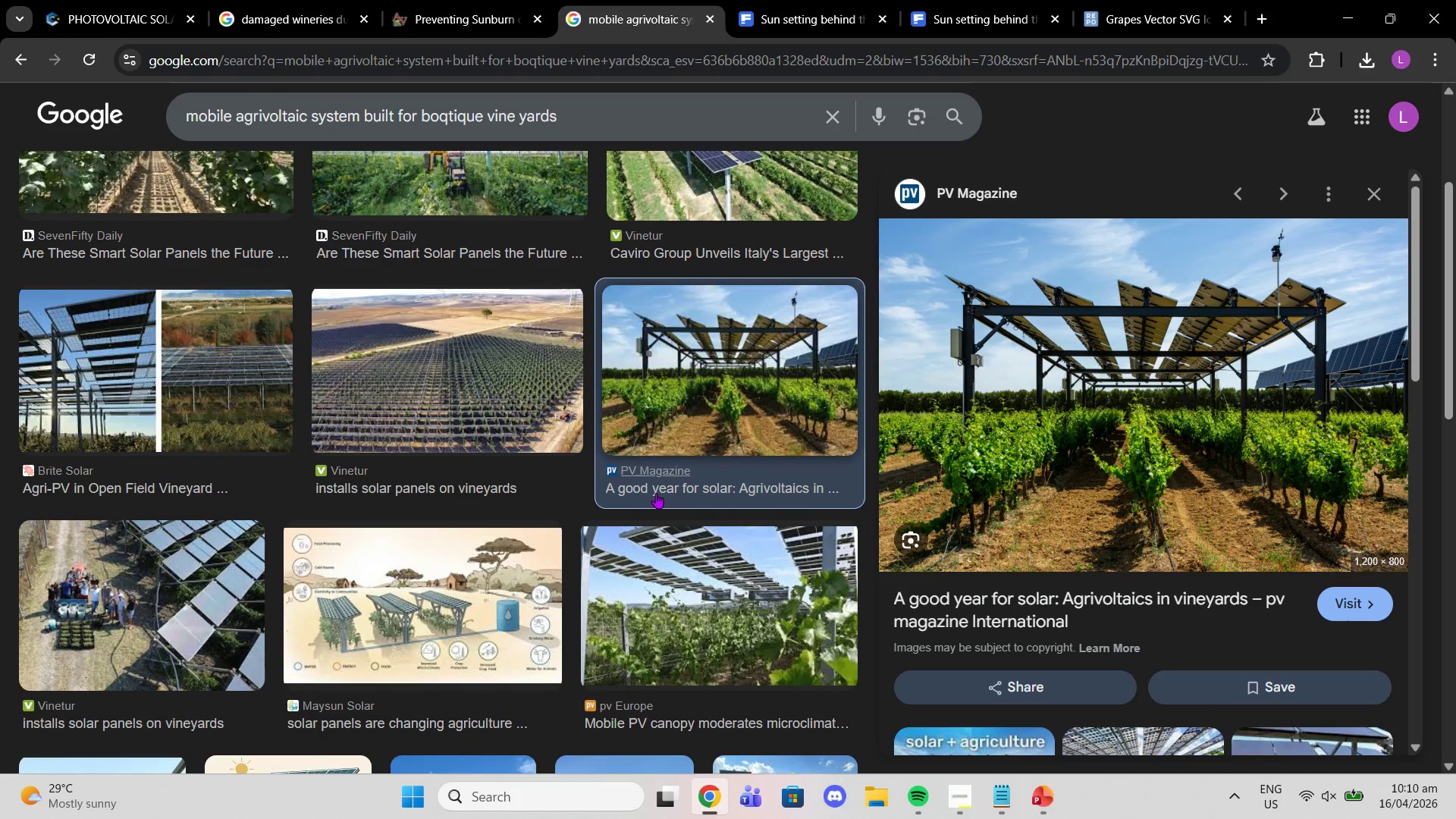 
scroll: coordinate [656, 493], scroll_direction: down, amount: 4.0
 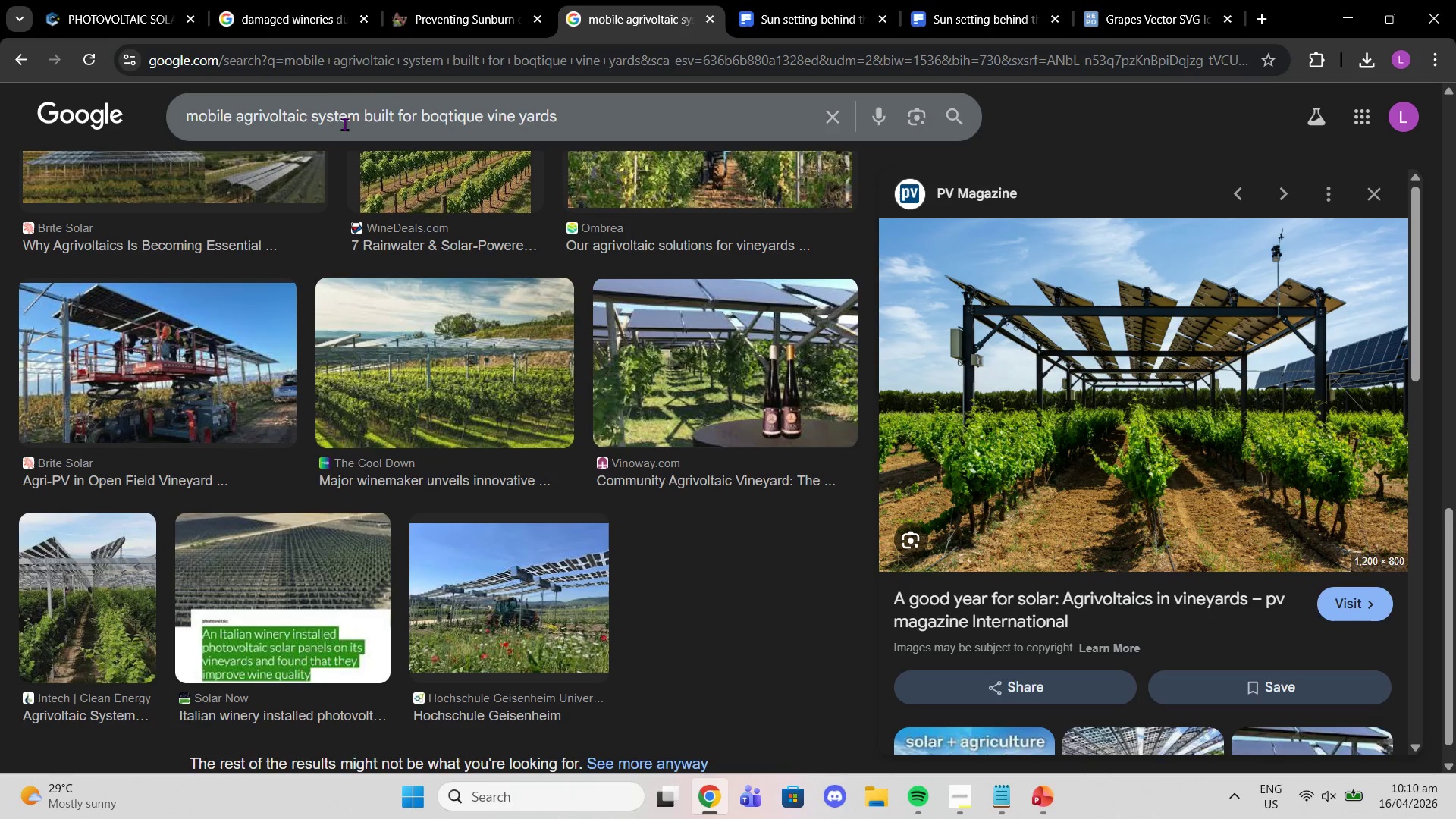 
left_click_drag(start_coordinate=[308, 116], to_coordinate=[629, 101])
 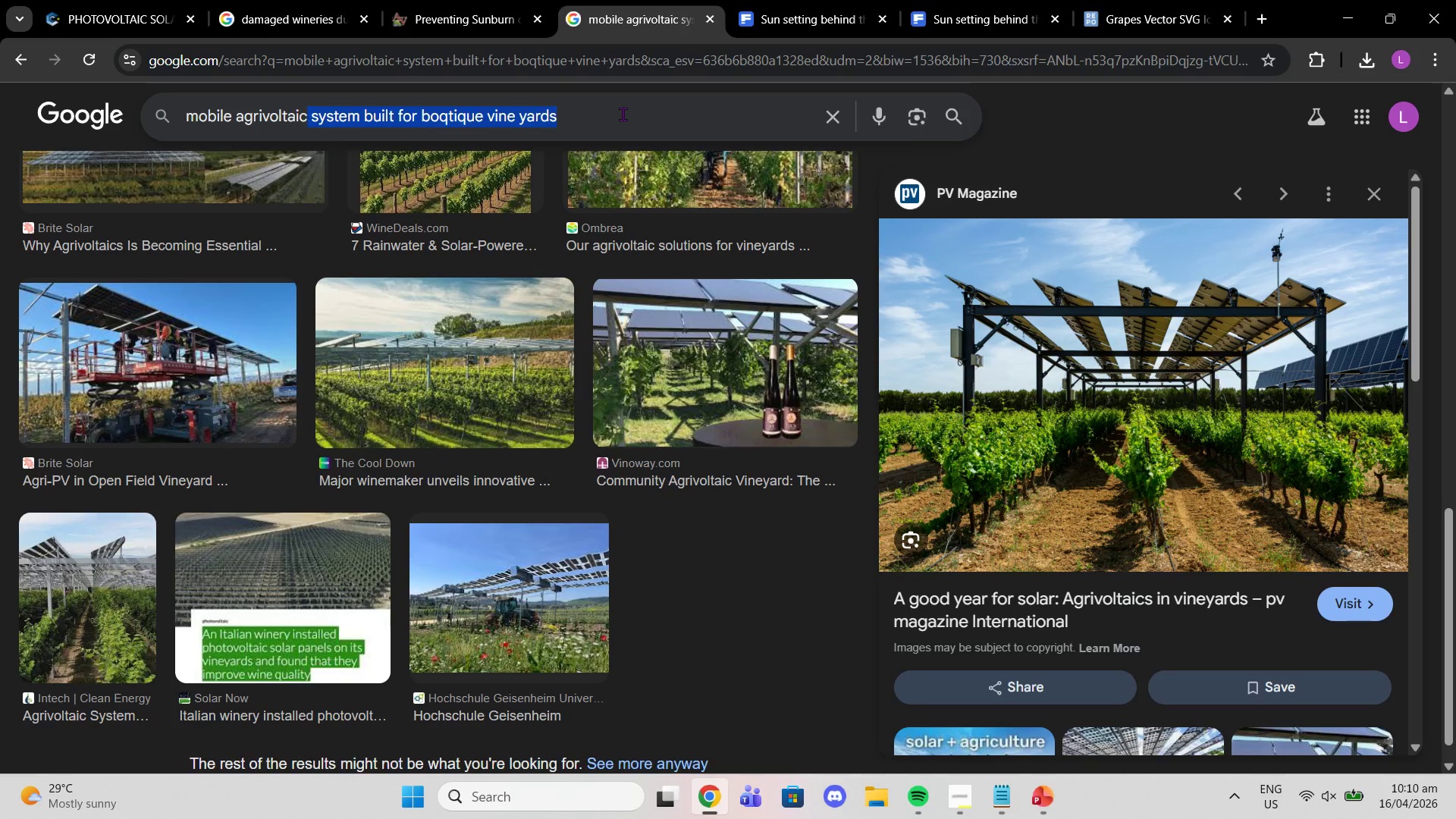 
key(Backspace)
type( system)
 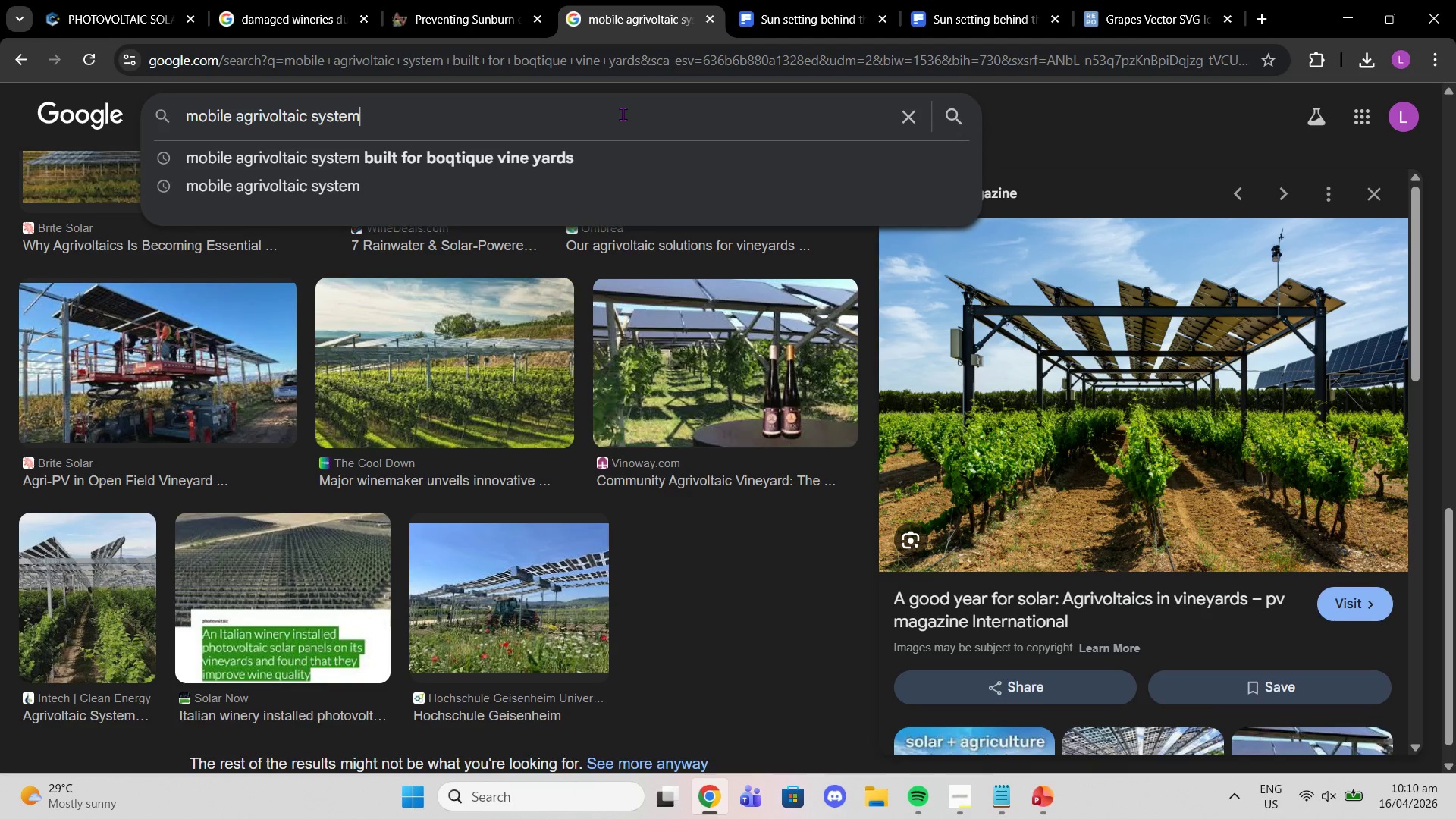 
key(Enter)
 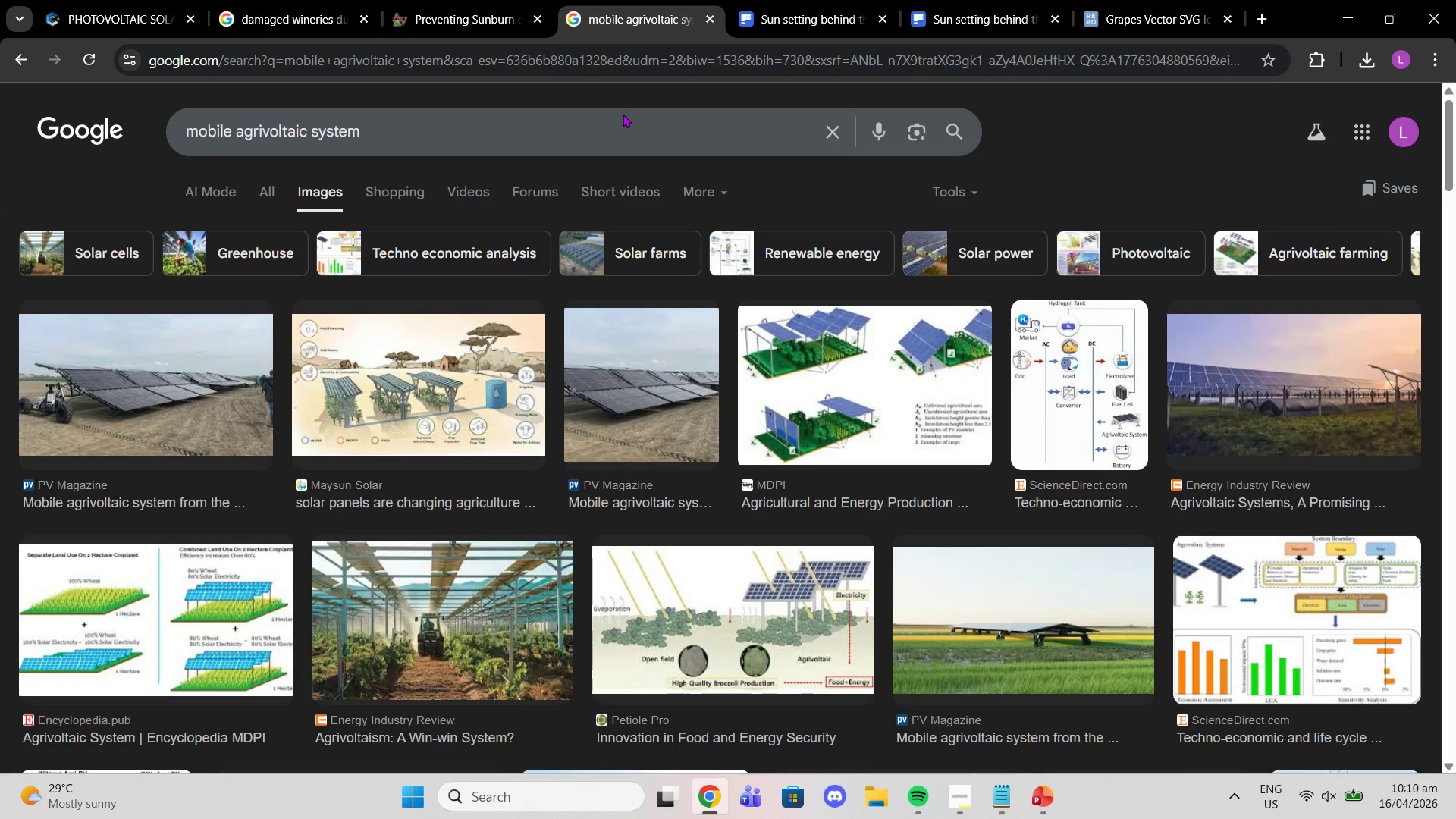 
left_click([134, 356])
 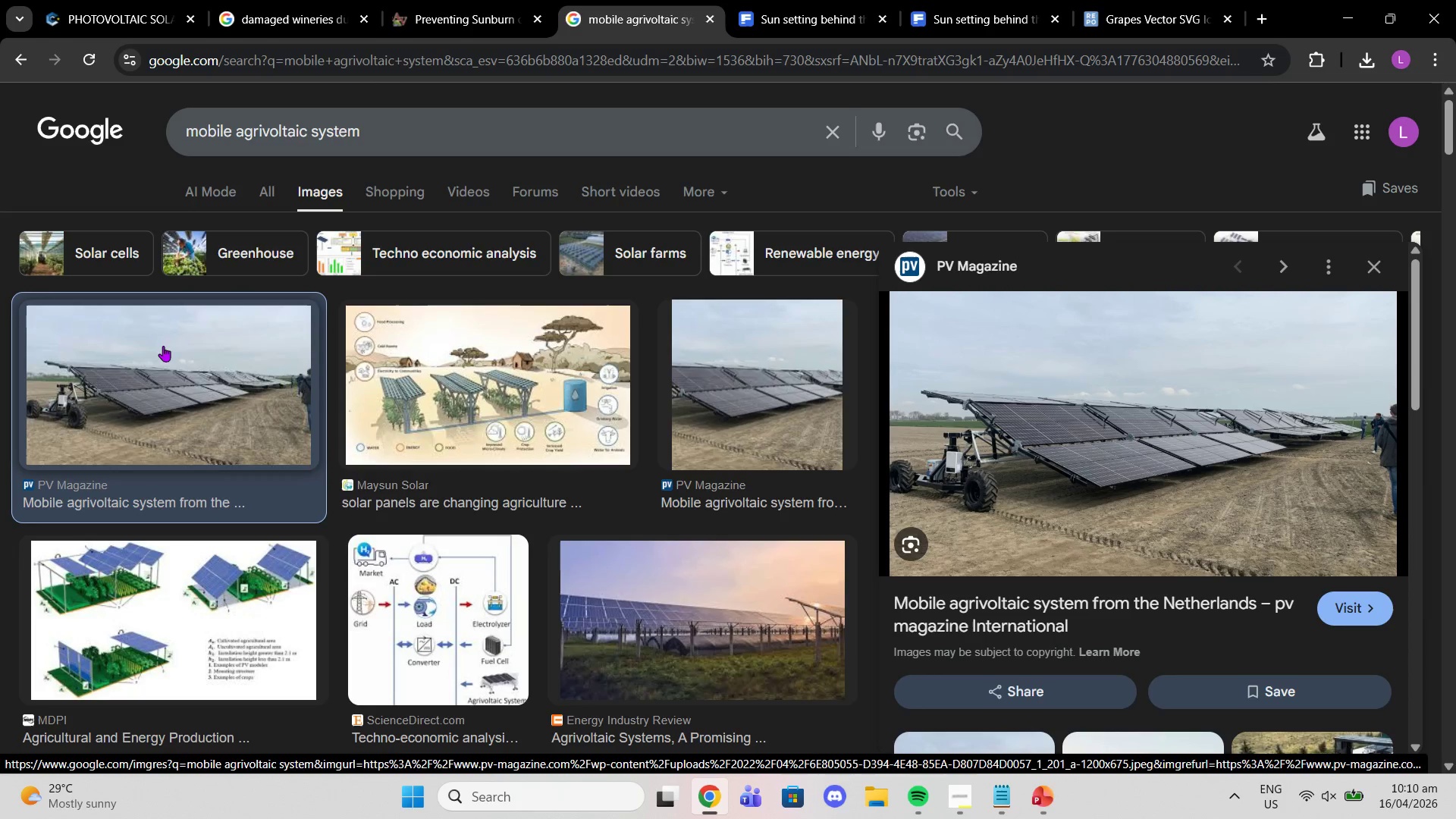 
right_click([1060, 413])
 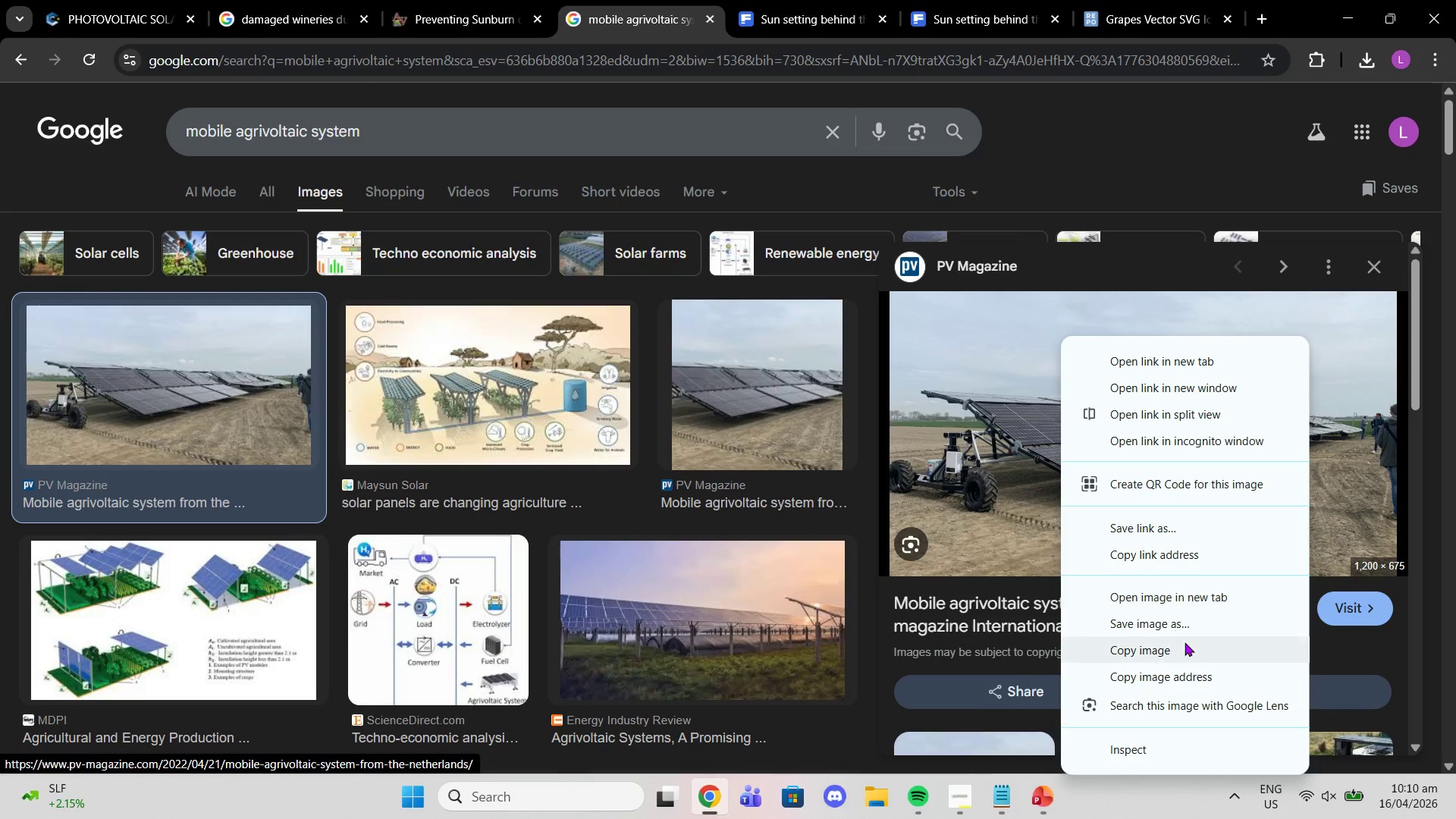 
left_click_drag(start_coordinate=[1191, 651], to_coordinate=[1185, 651])
 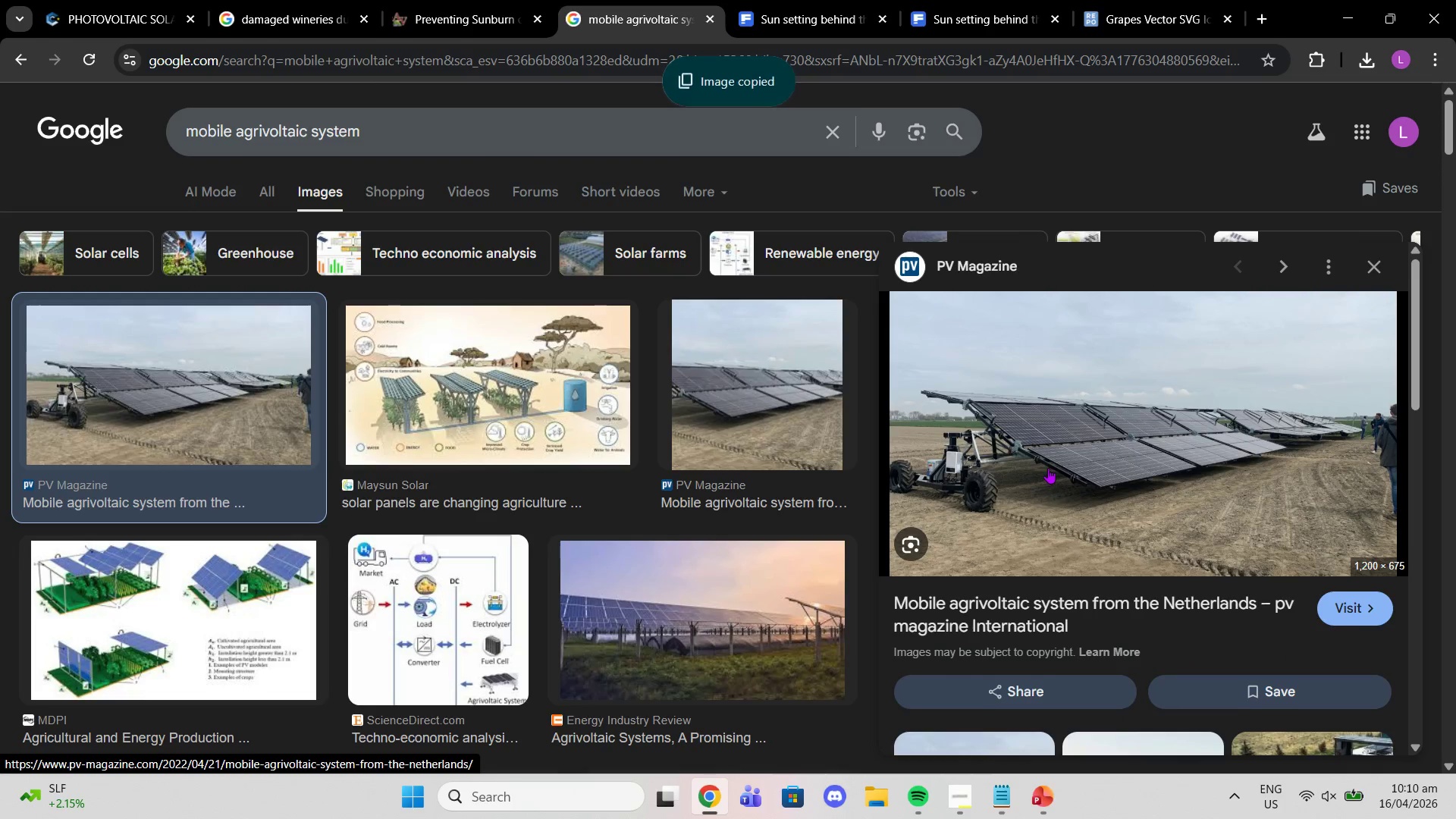 
scroll: coordinate [1061, 482], scroll_direction: down, amount: 4.0
 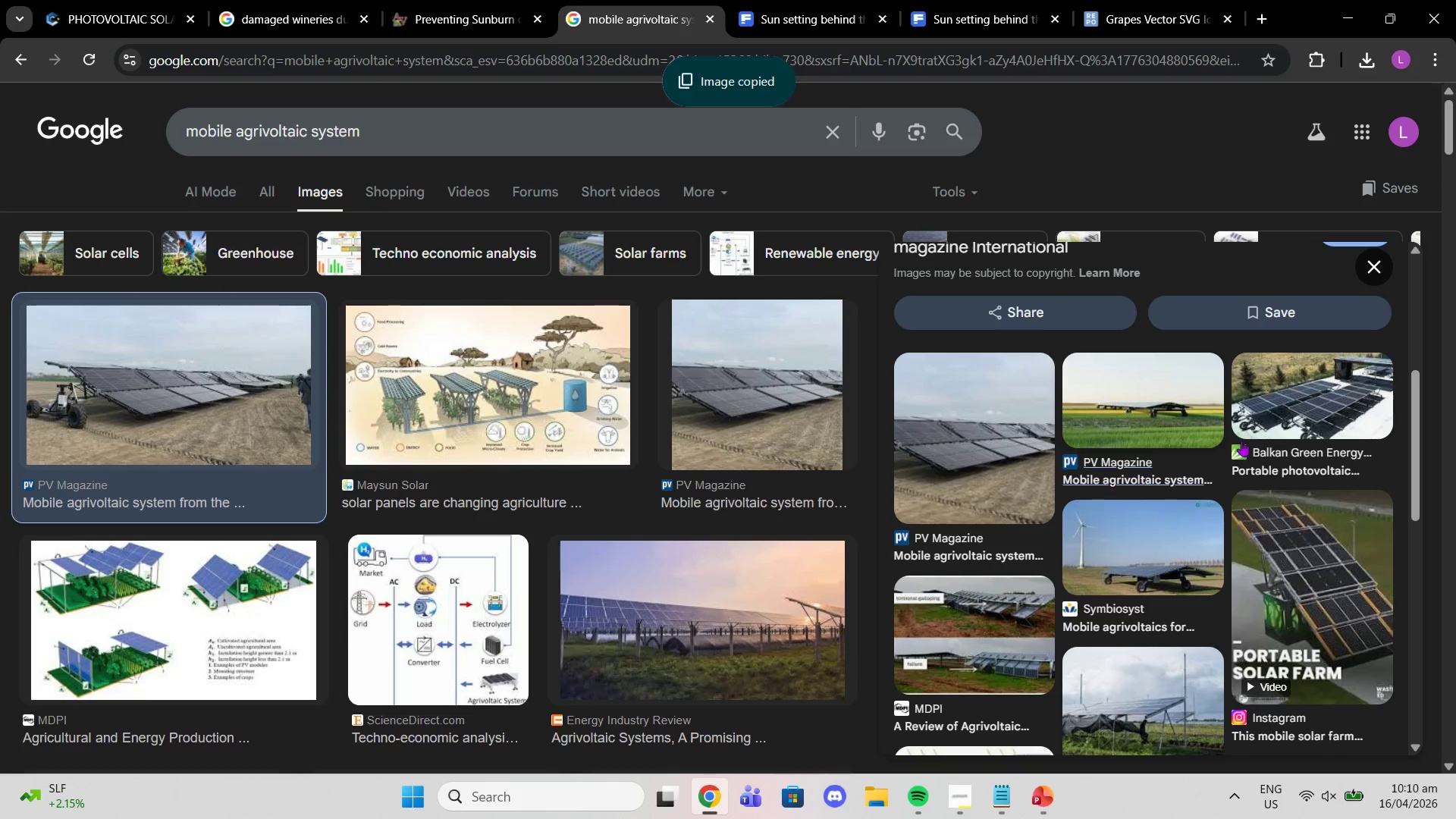 
left_click([1319, 368])
 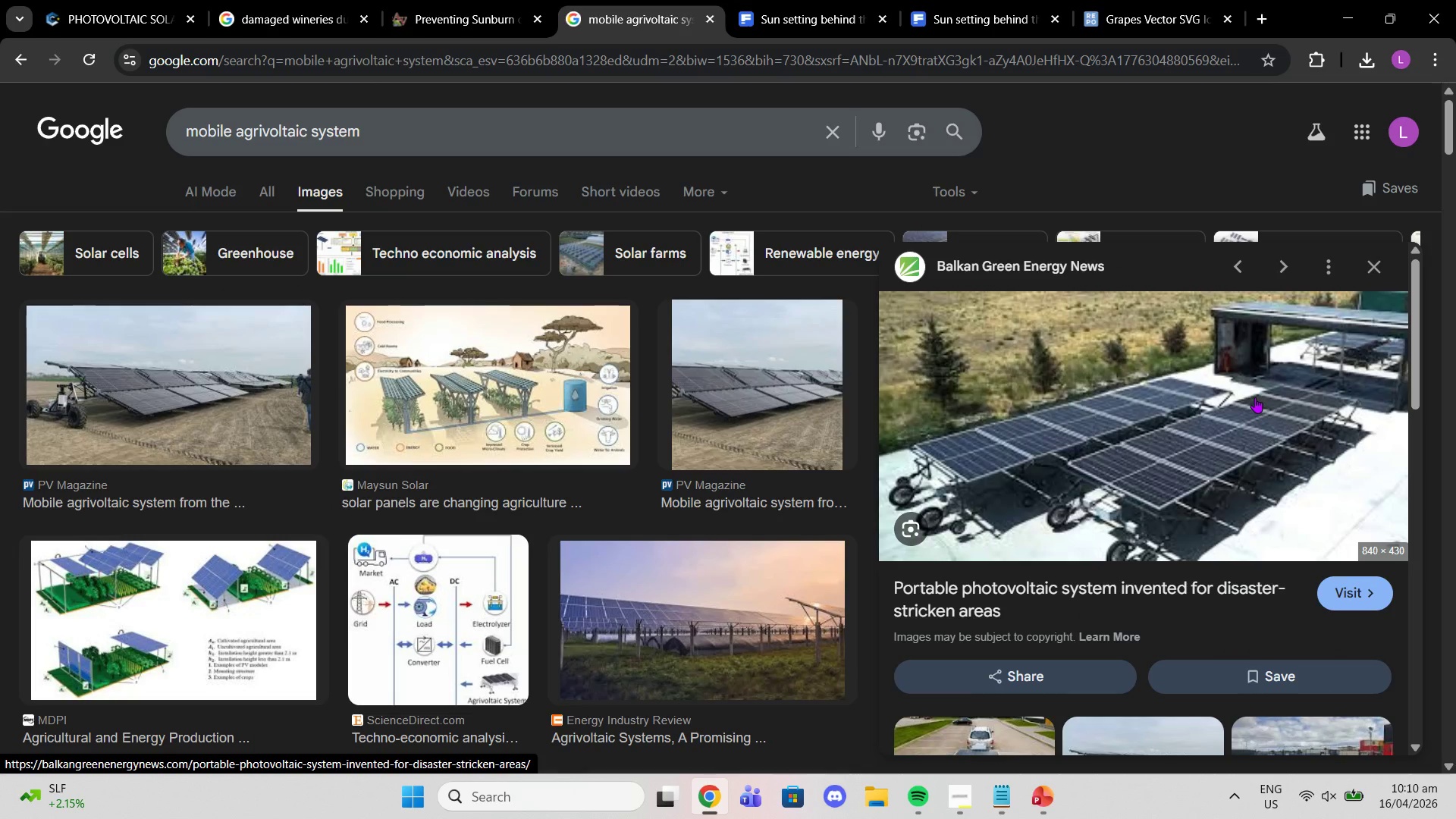 
left_click([1373, 265])
 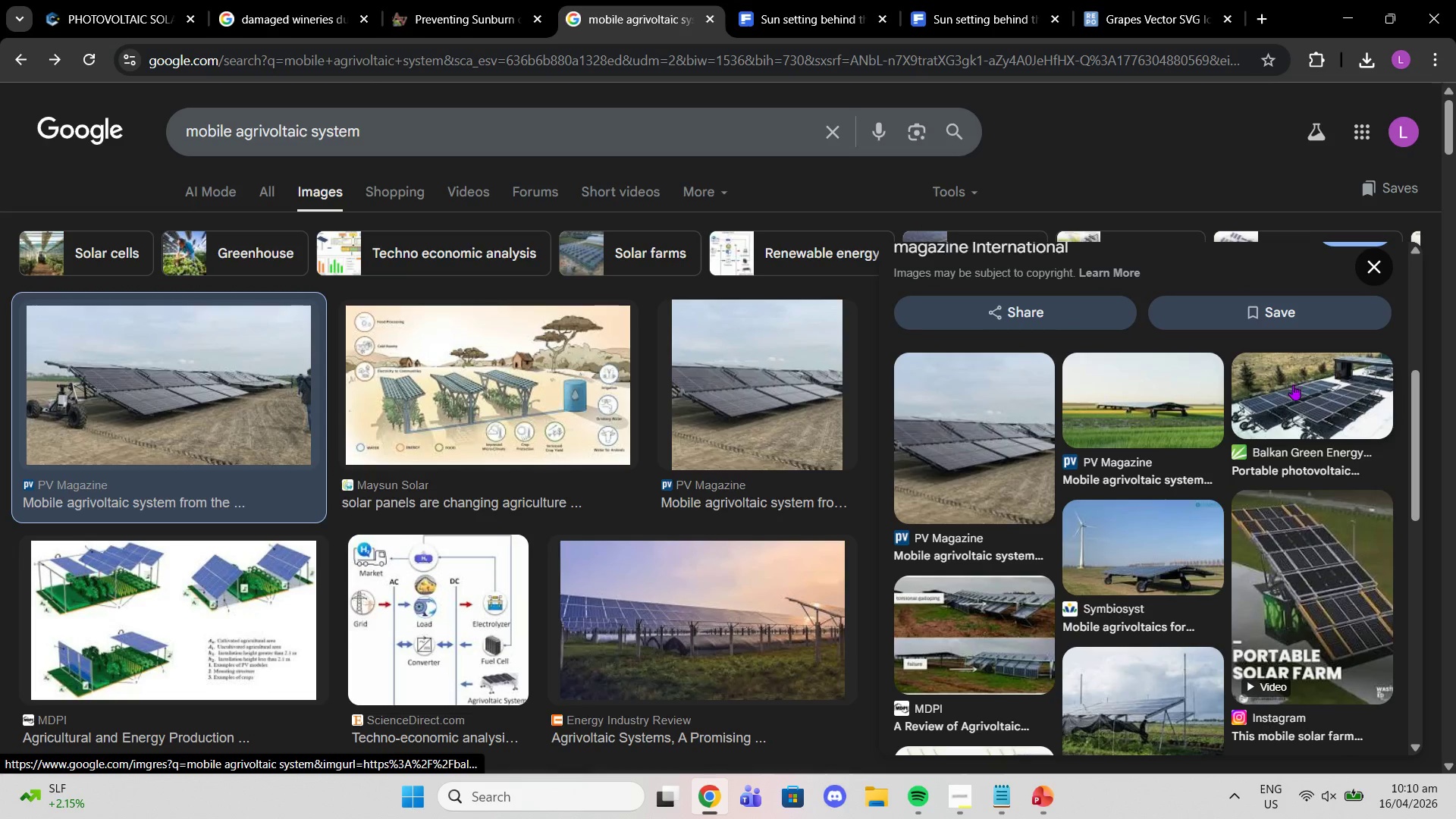 
left_click([1175, 386])
 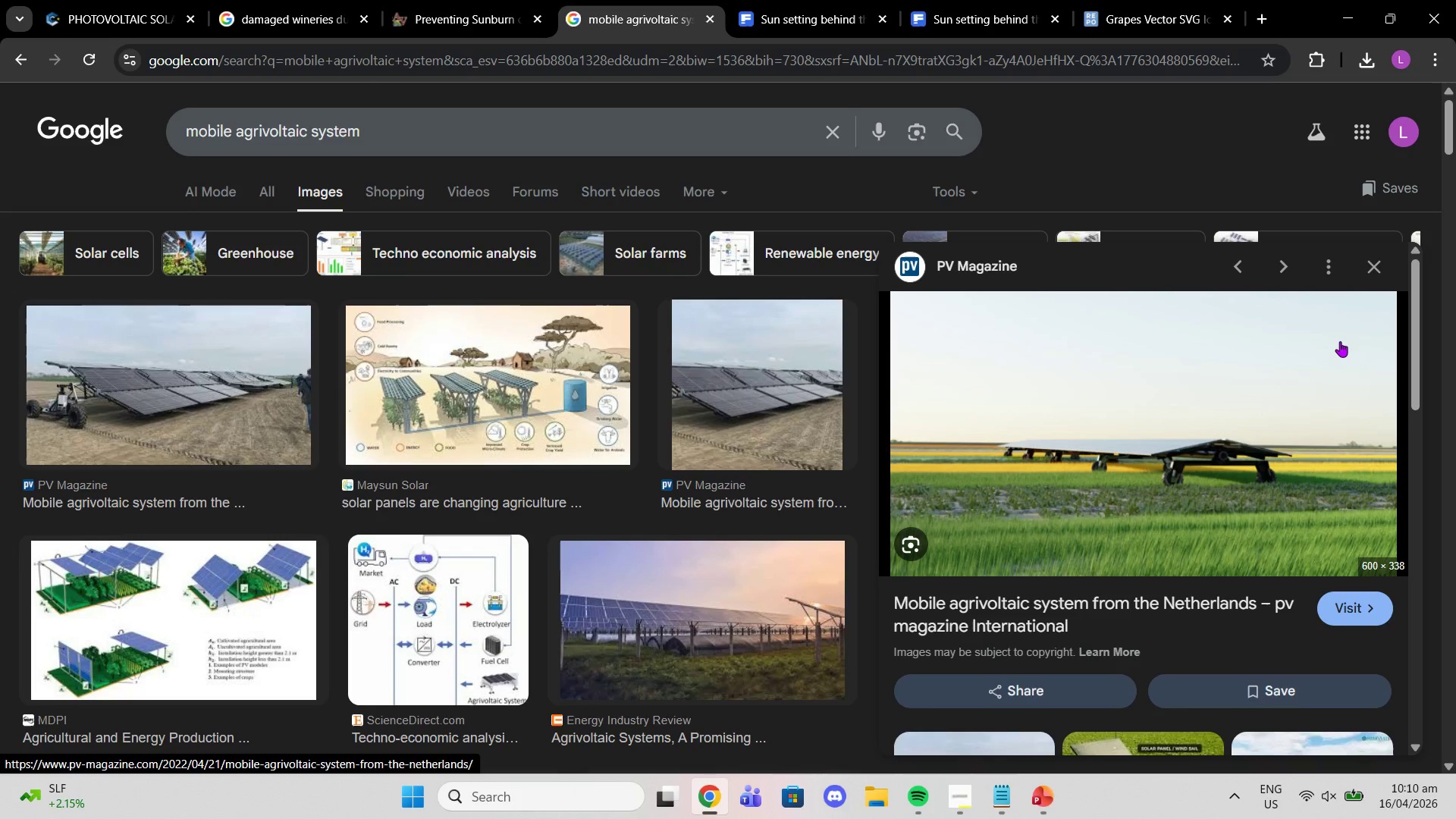 
left_click([1370, 267])
 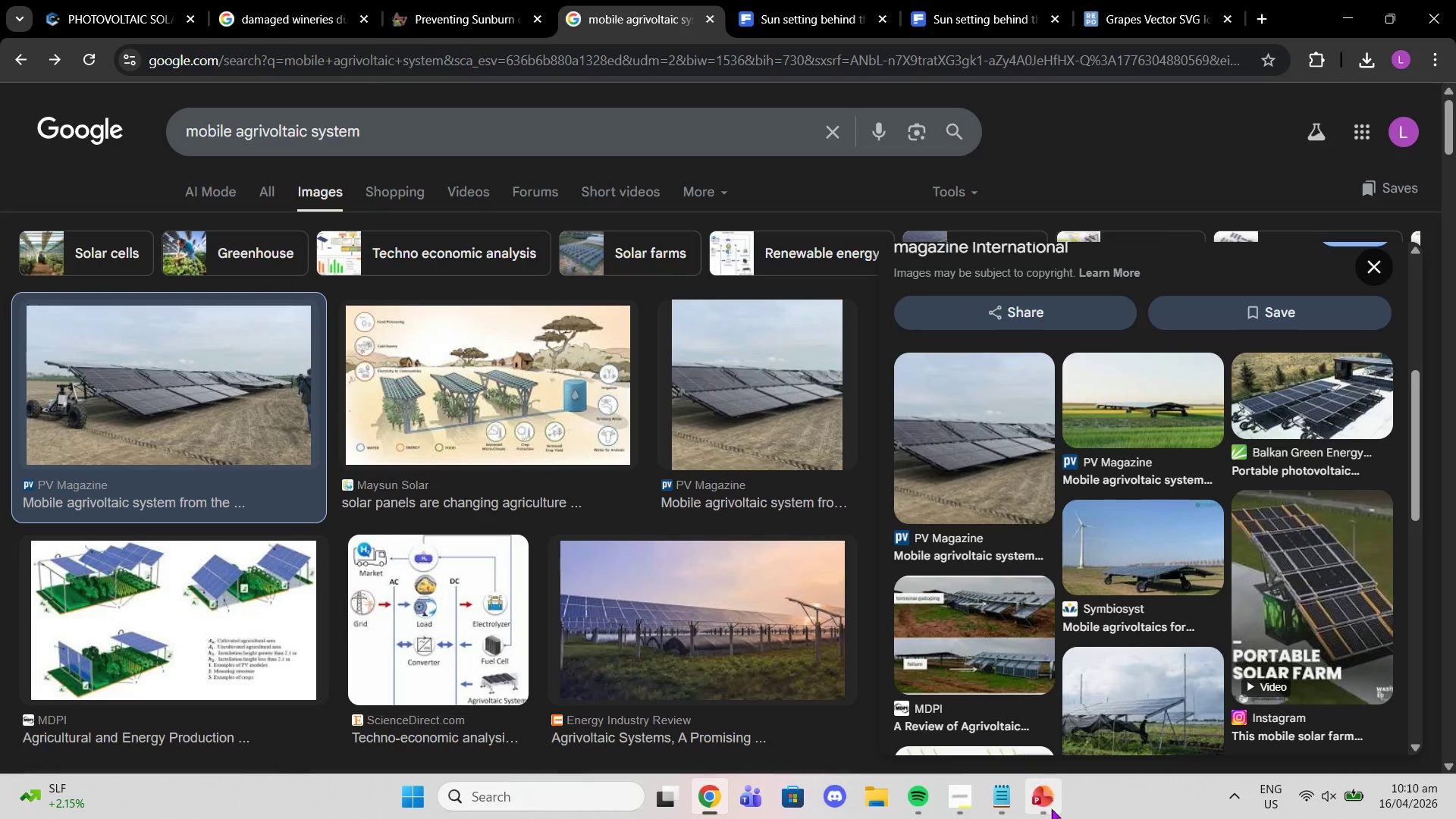 
left_click([1050, 812])
 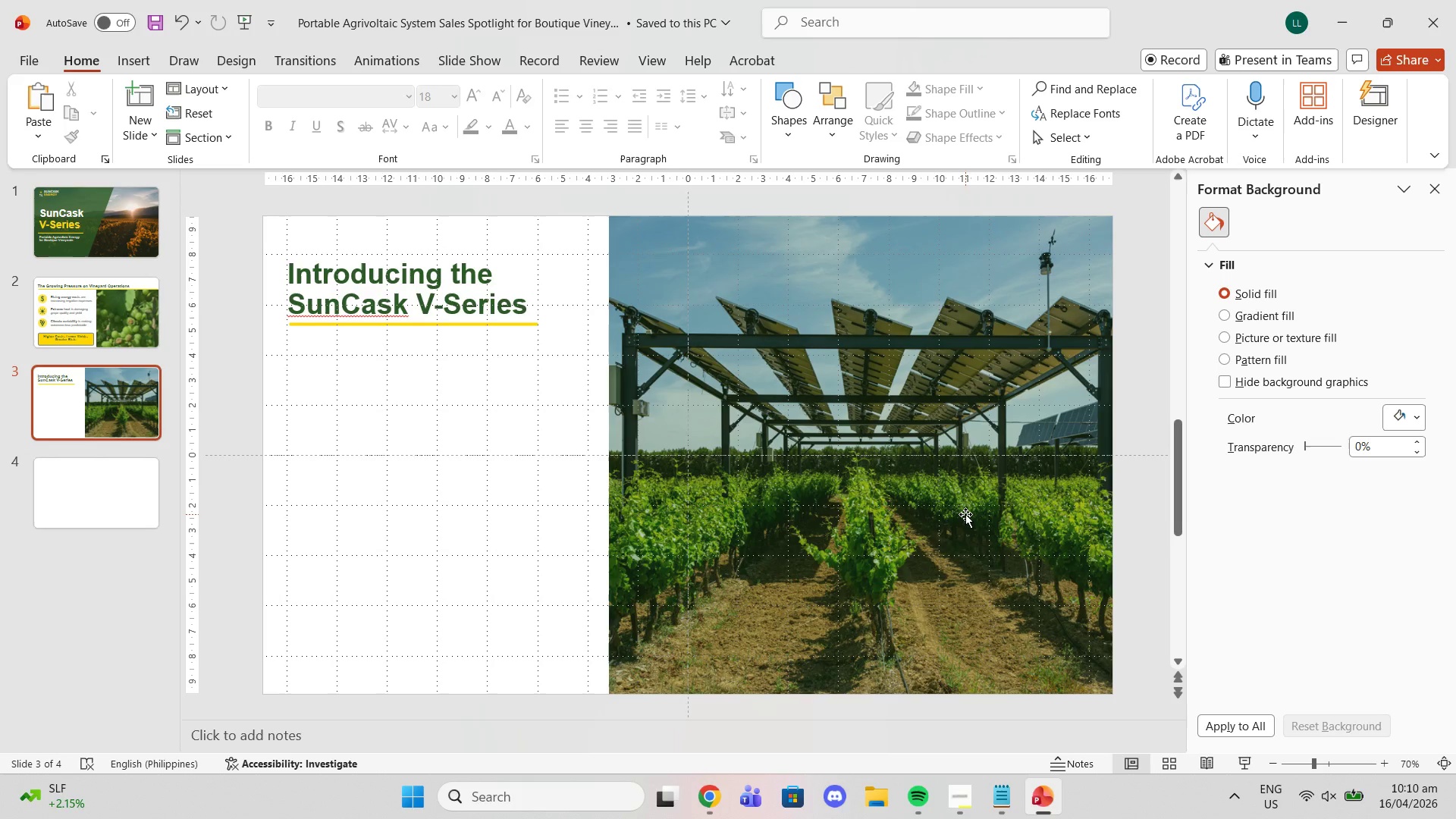 
left_click([965, 514])
 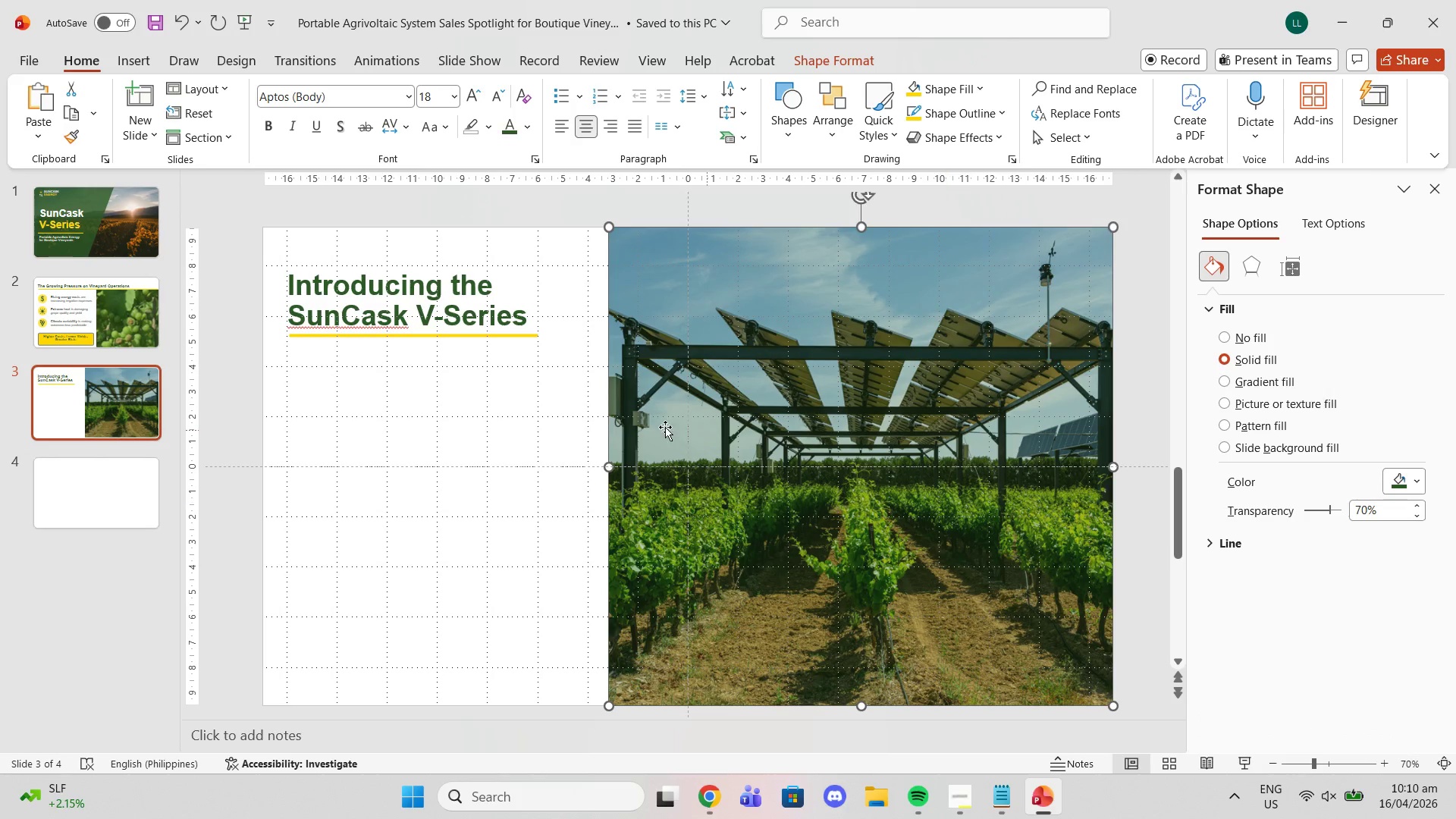 
right_click([96, 424])
 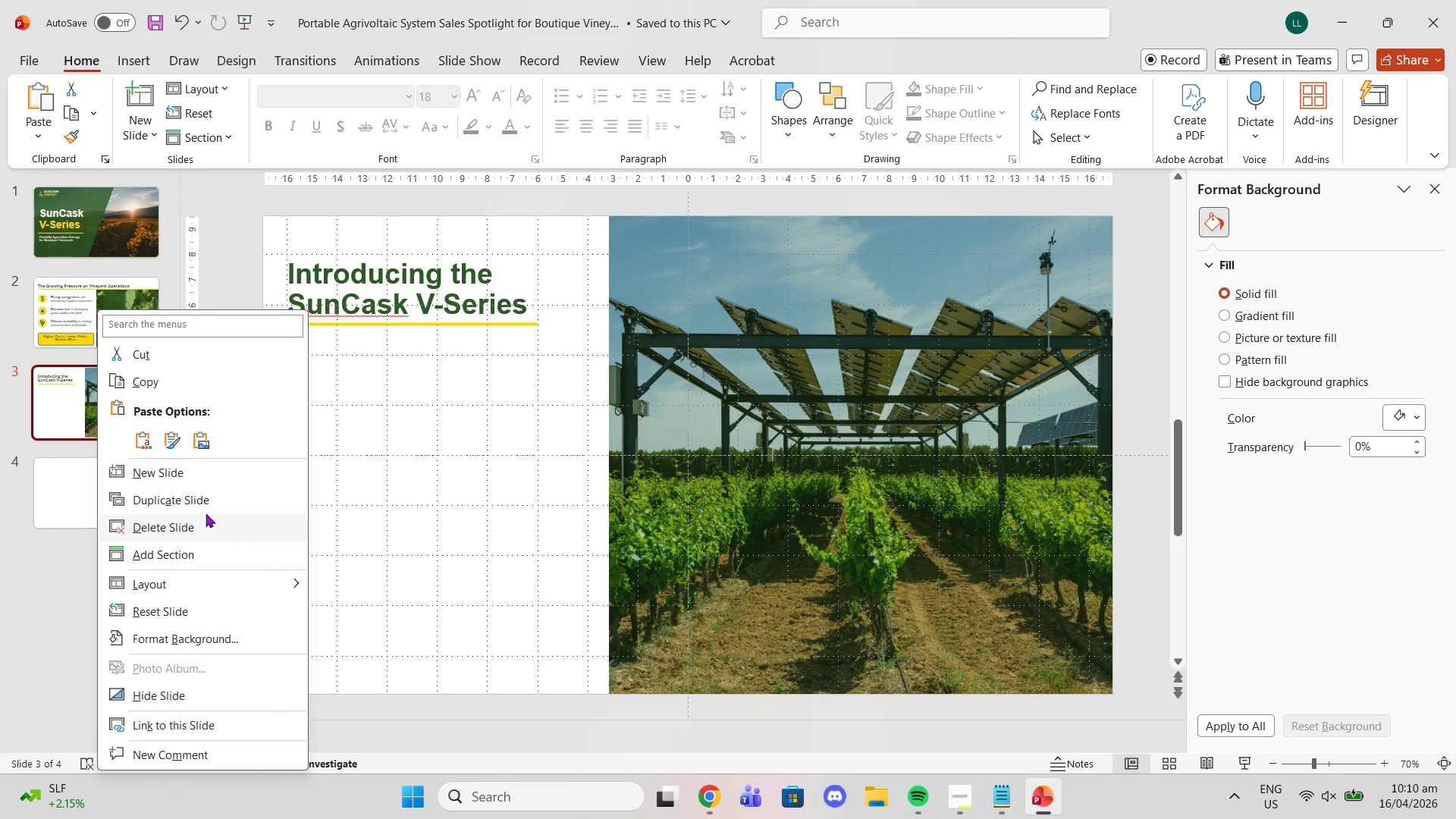 
left_click([199, 500])
 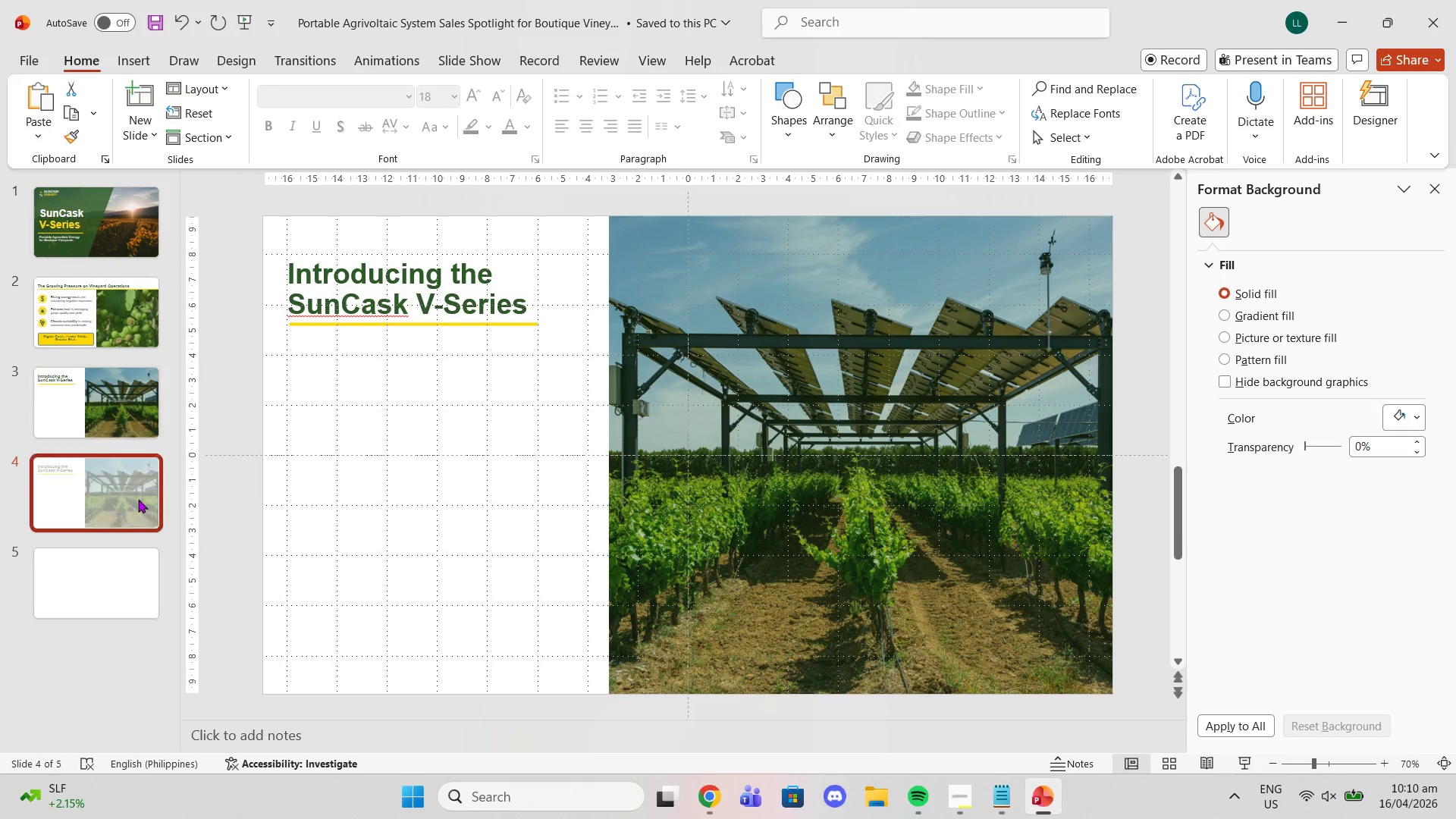 
left_click([132, 499])
 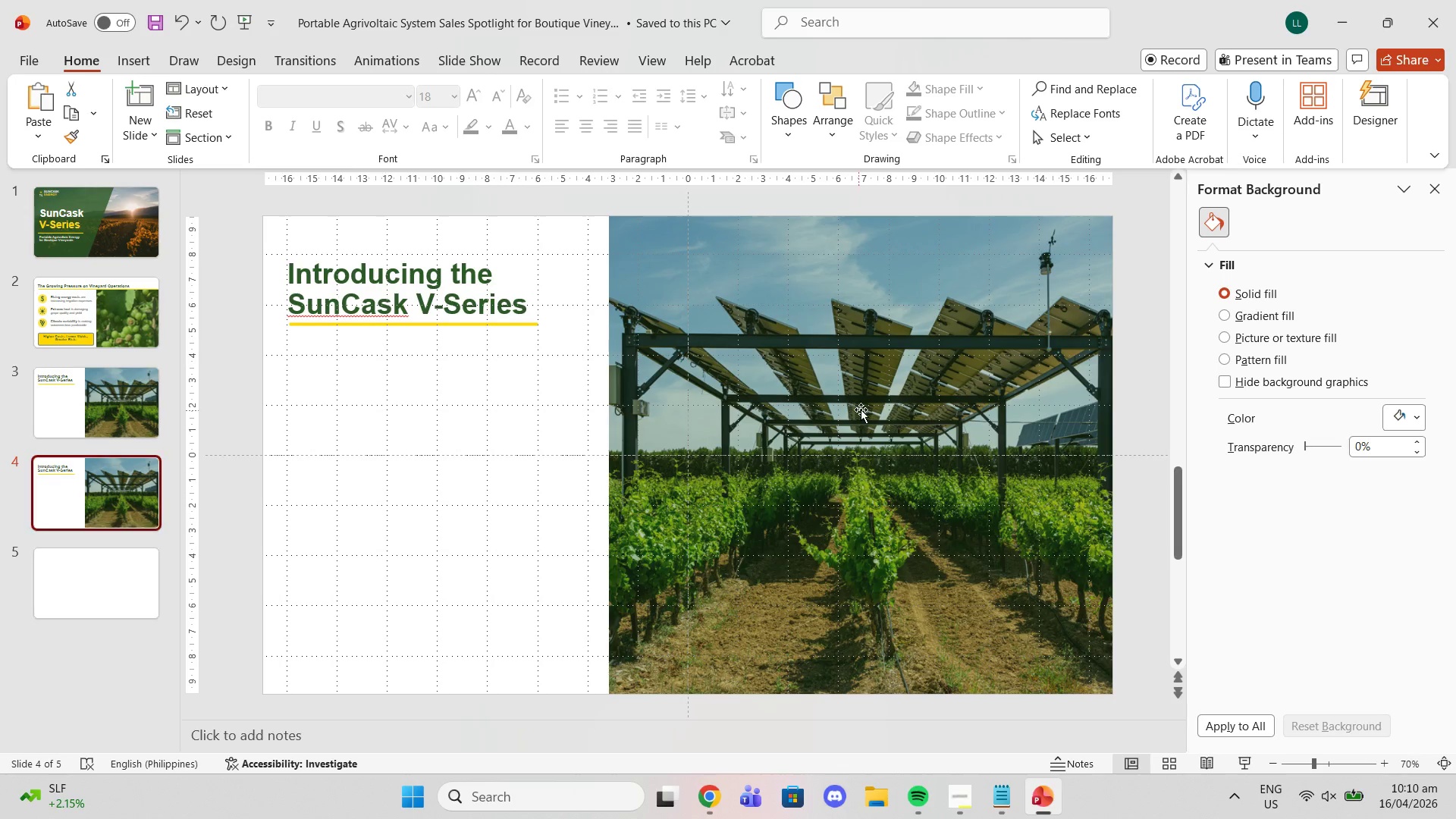 
left_click([861, 410])
 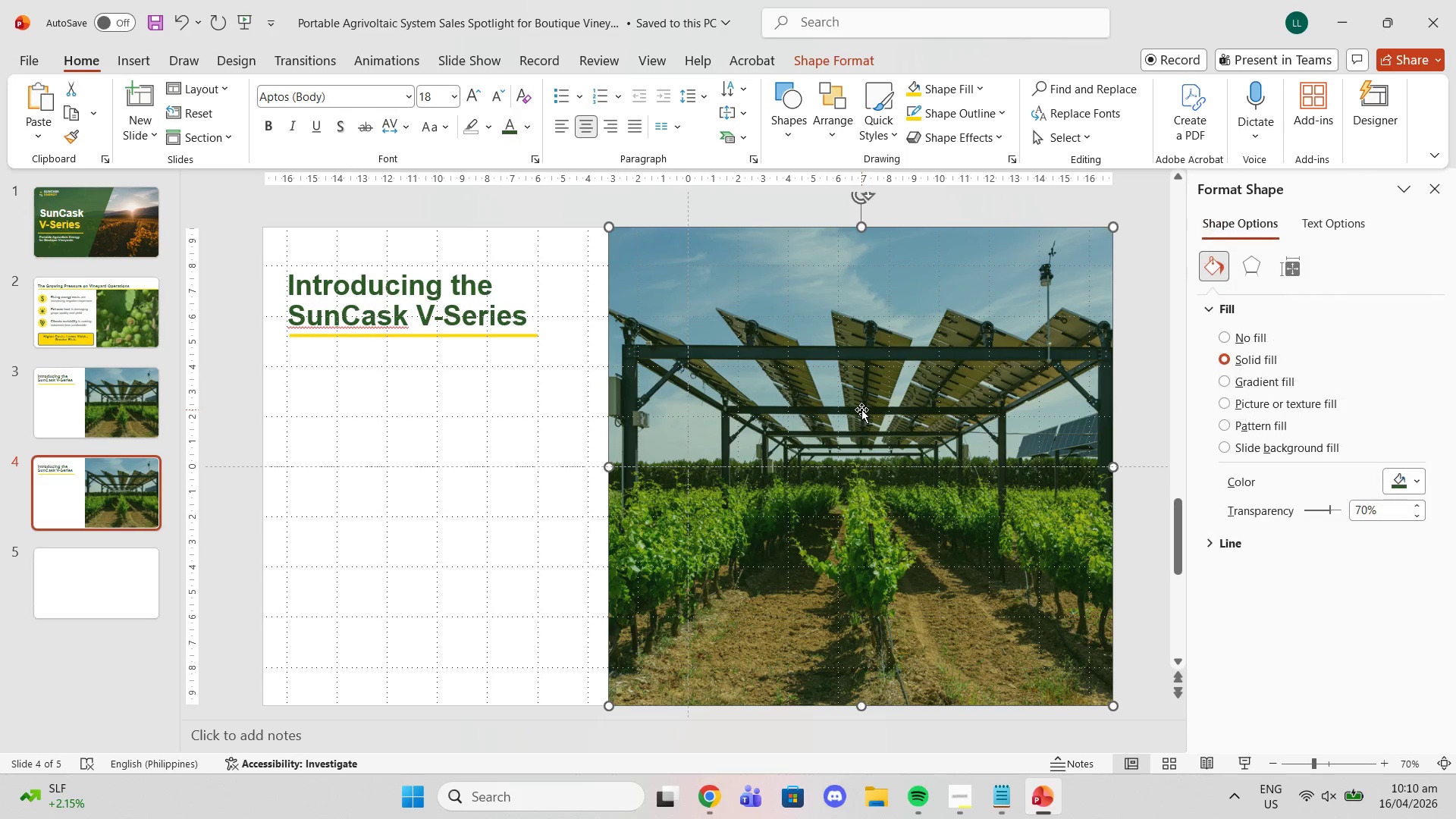 
key(Delete)
 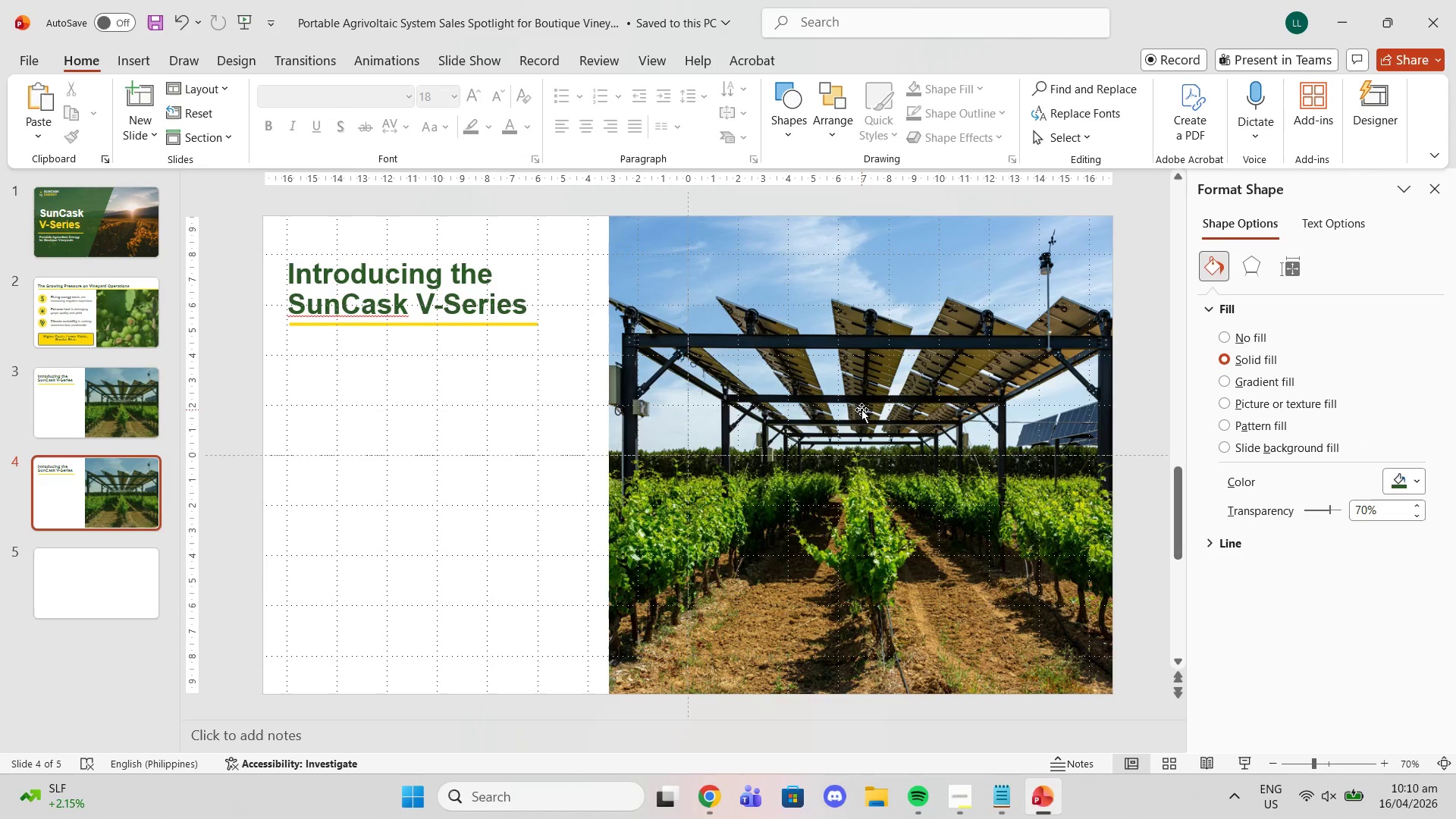 
double_click([861, 410])
 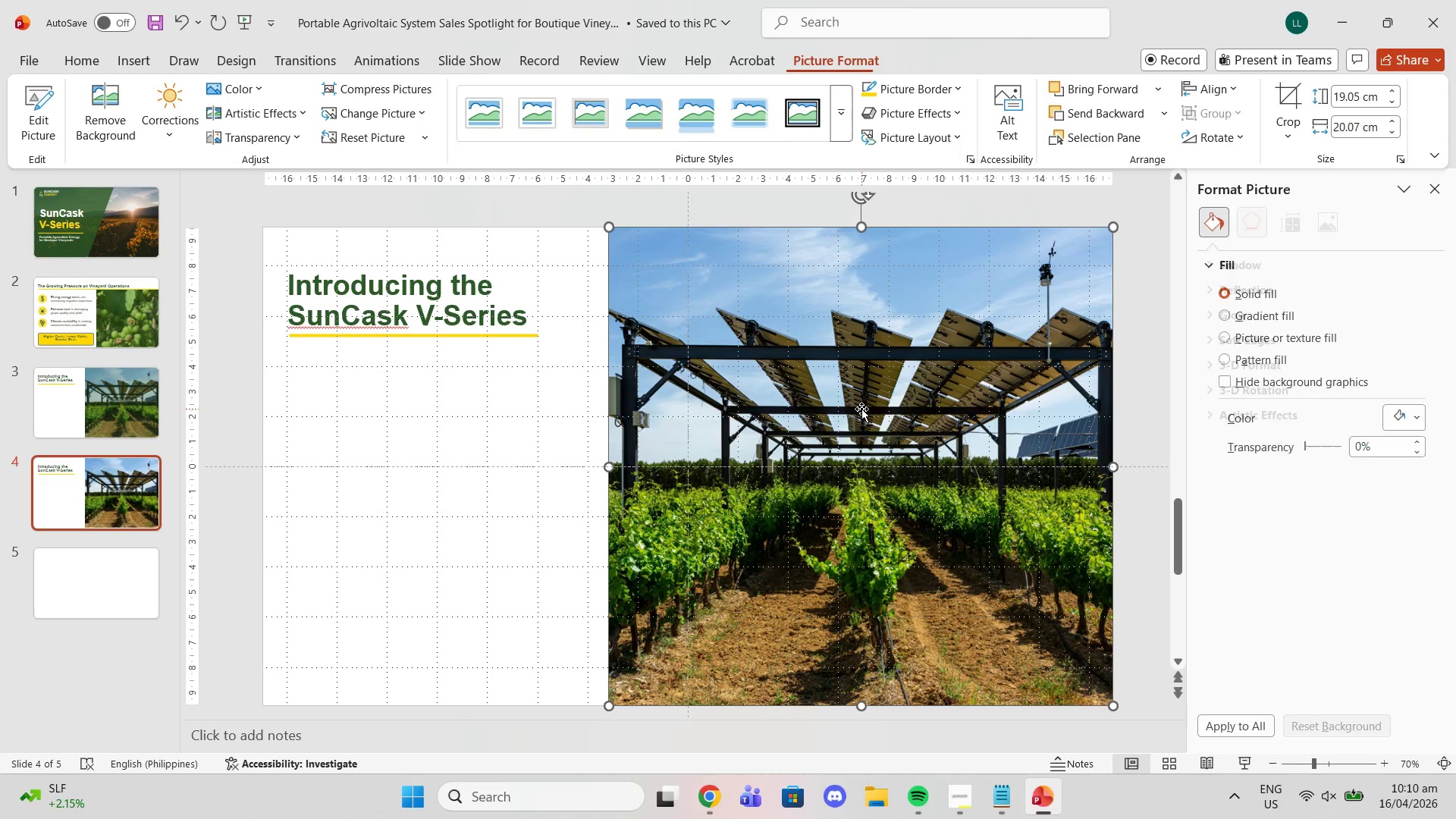 
key(Delete)
 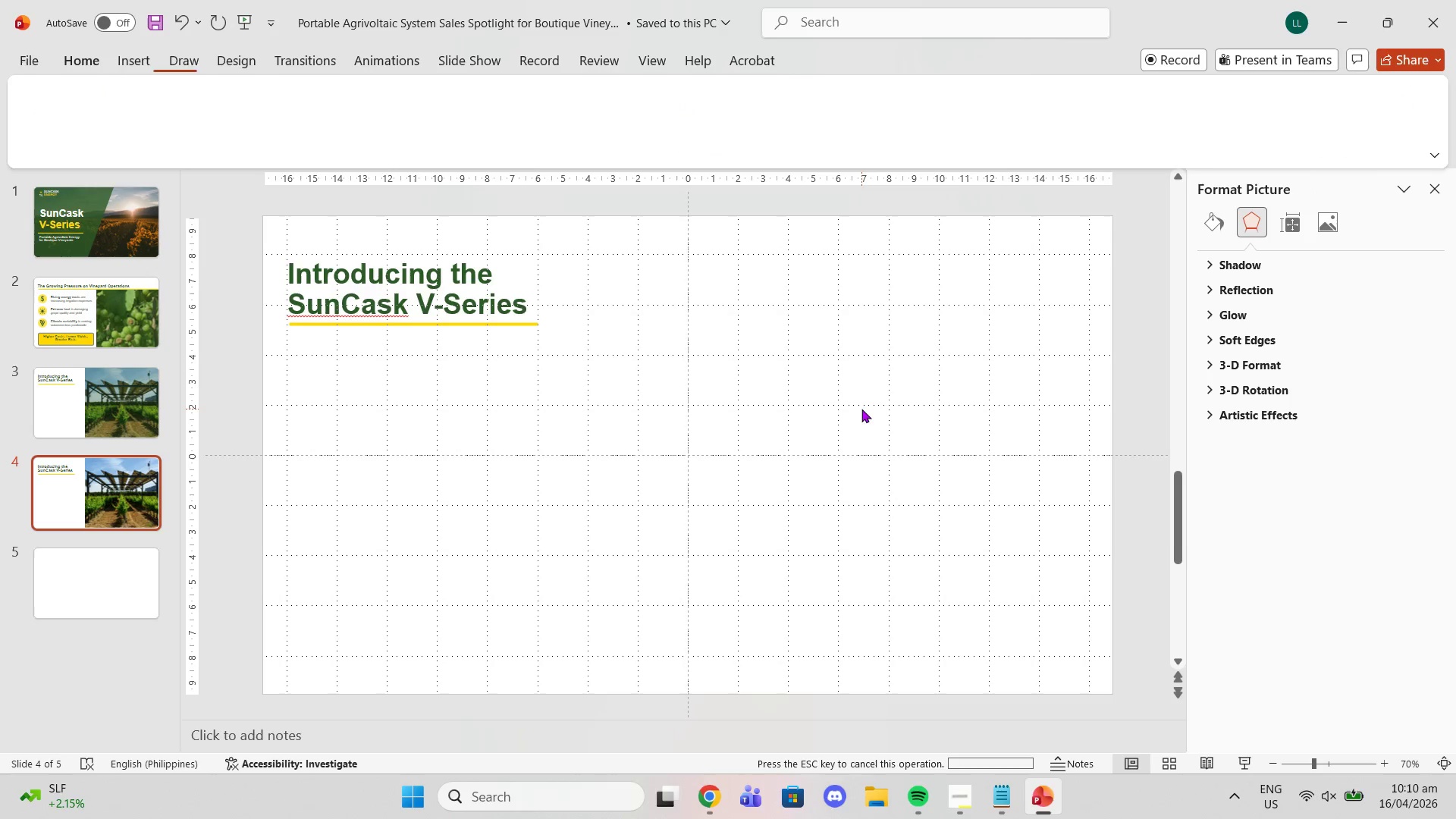 
key(Control+V)
 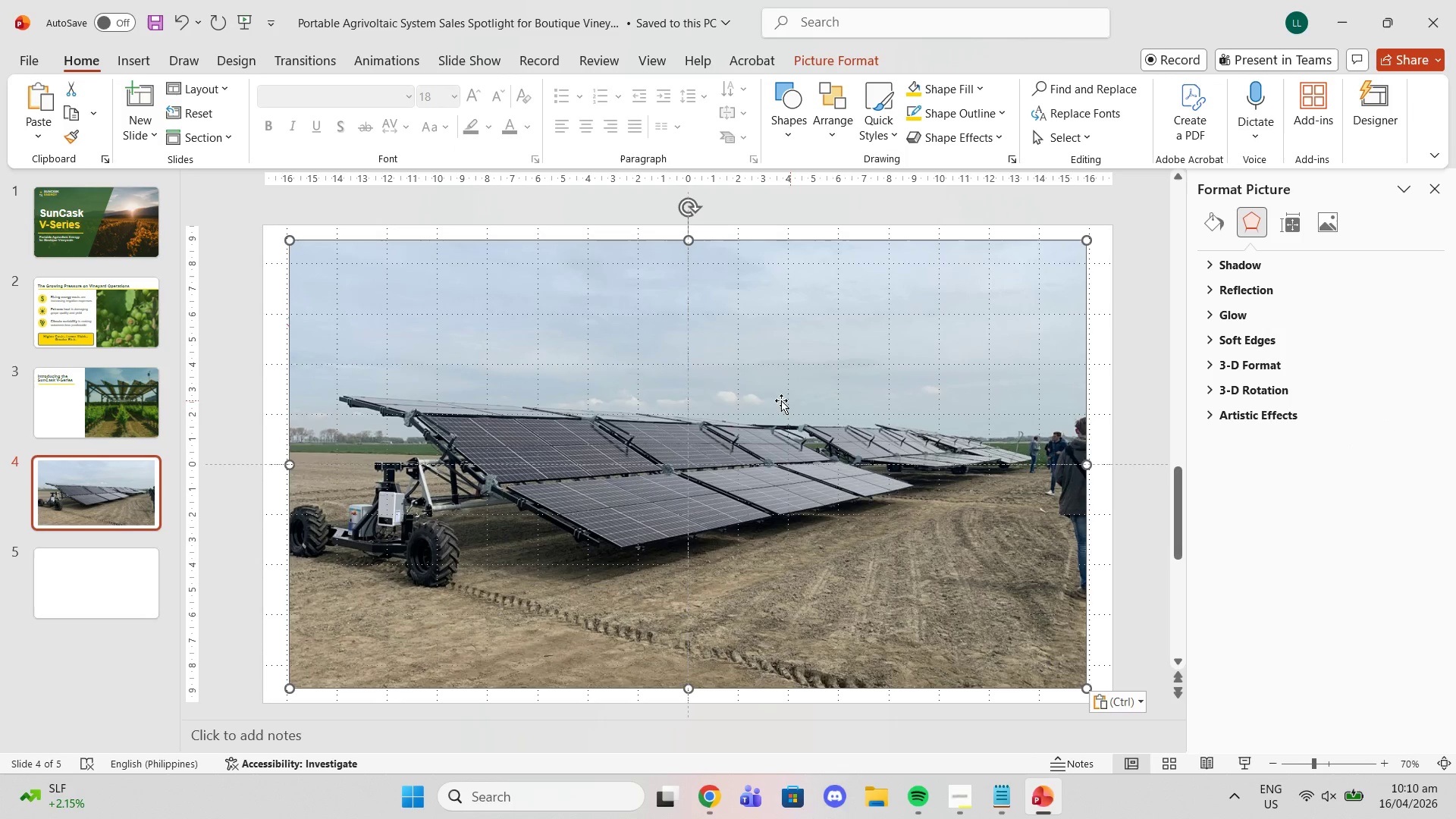 
left_click_drag(start_coordinate=[673, 415], to_coordinate=[754, 410])
 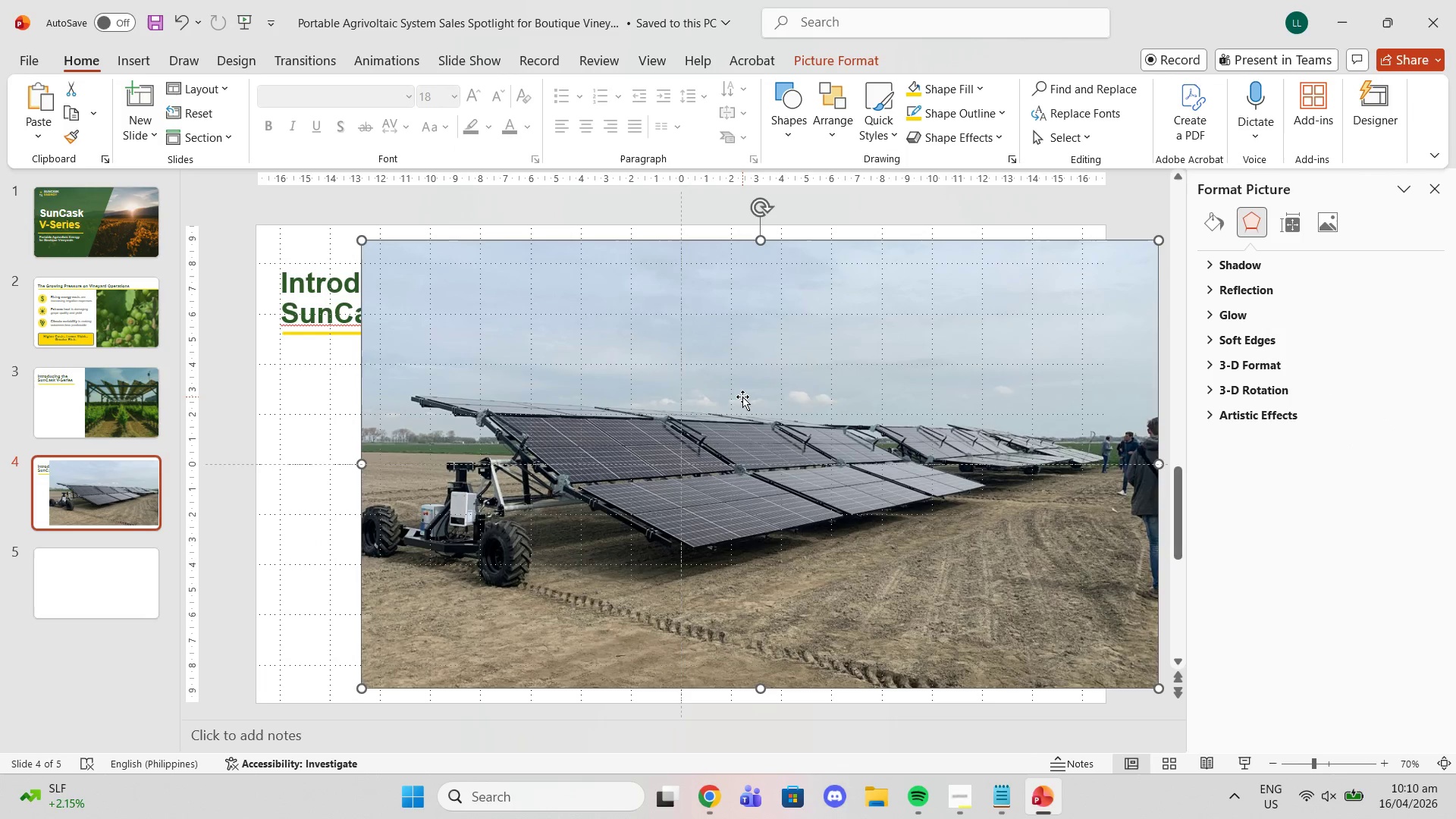 
key(Control+ControlLeft)
 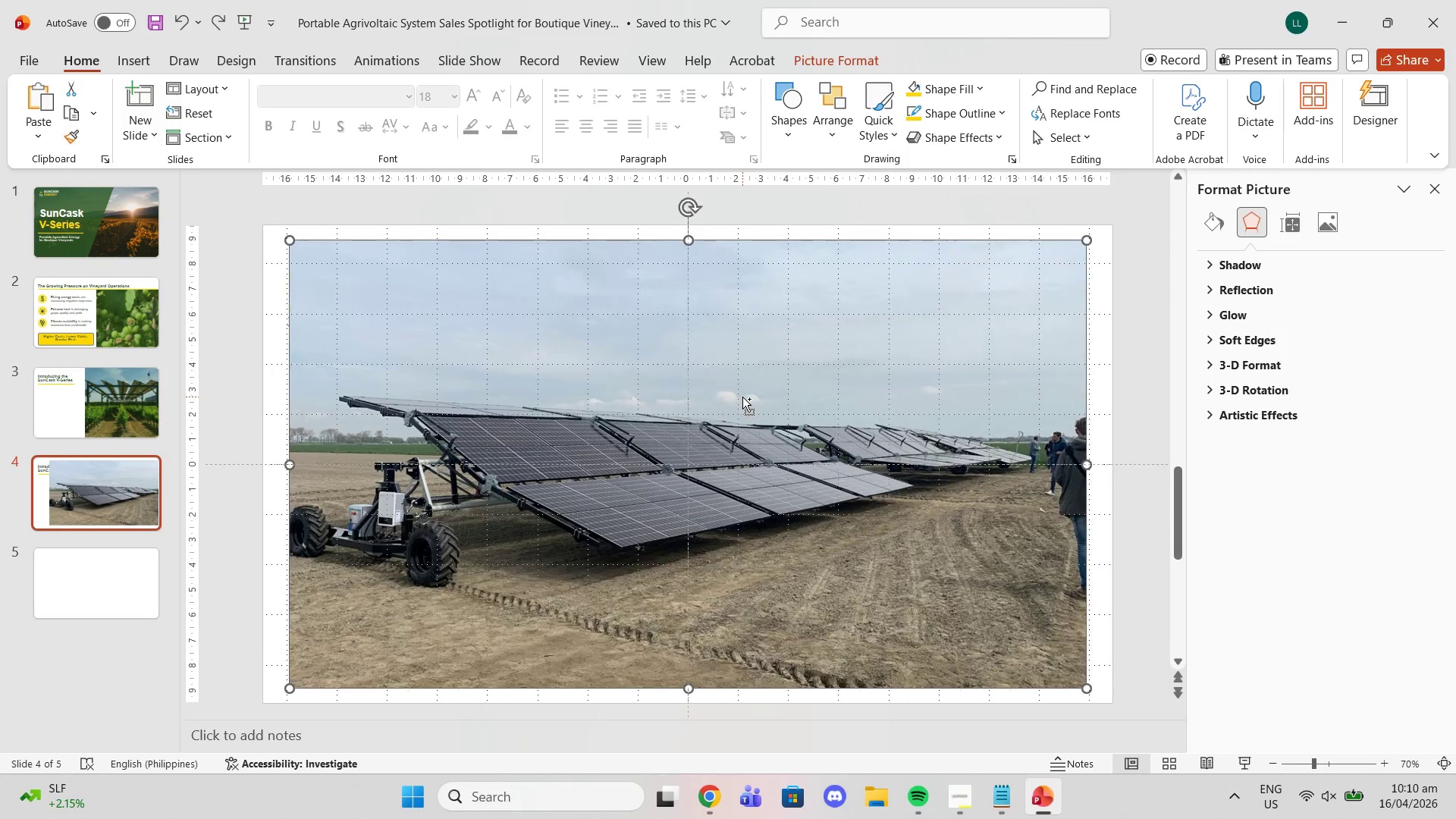 
key(Control+Z)
 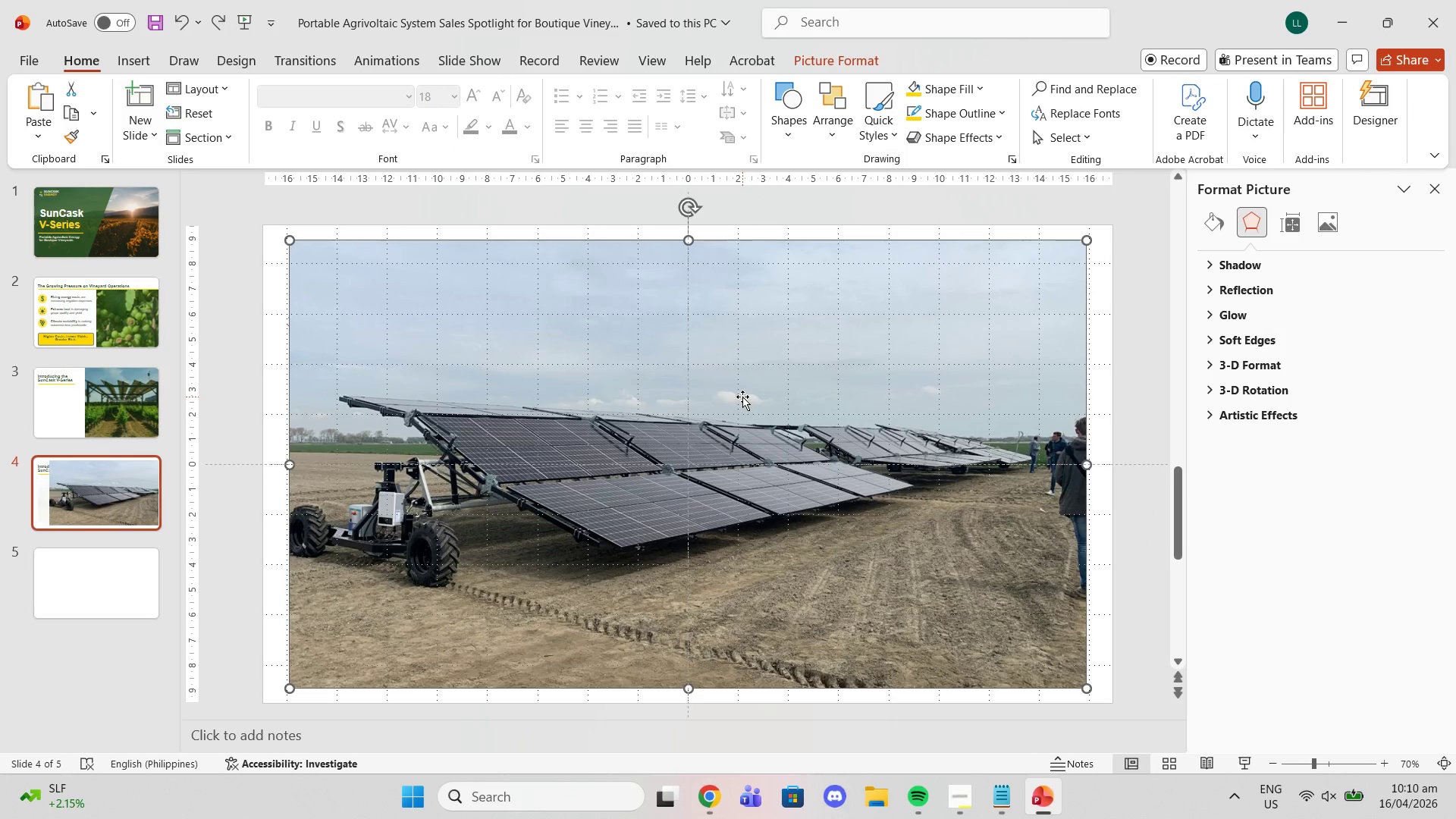 
key(Control+ControlLeft)
 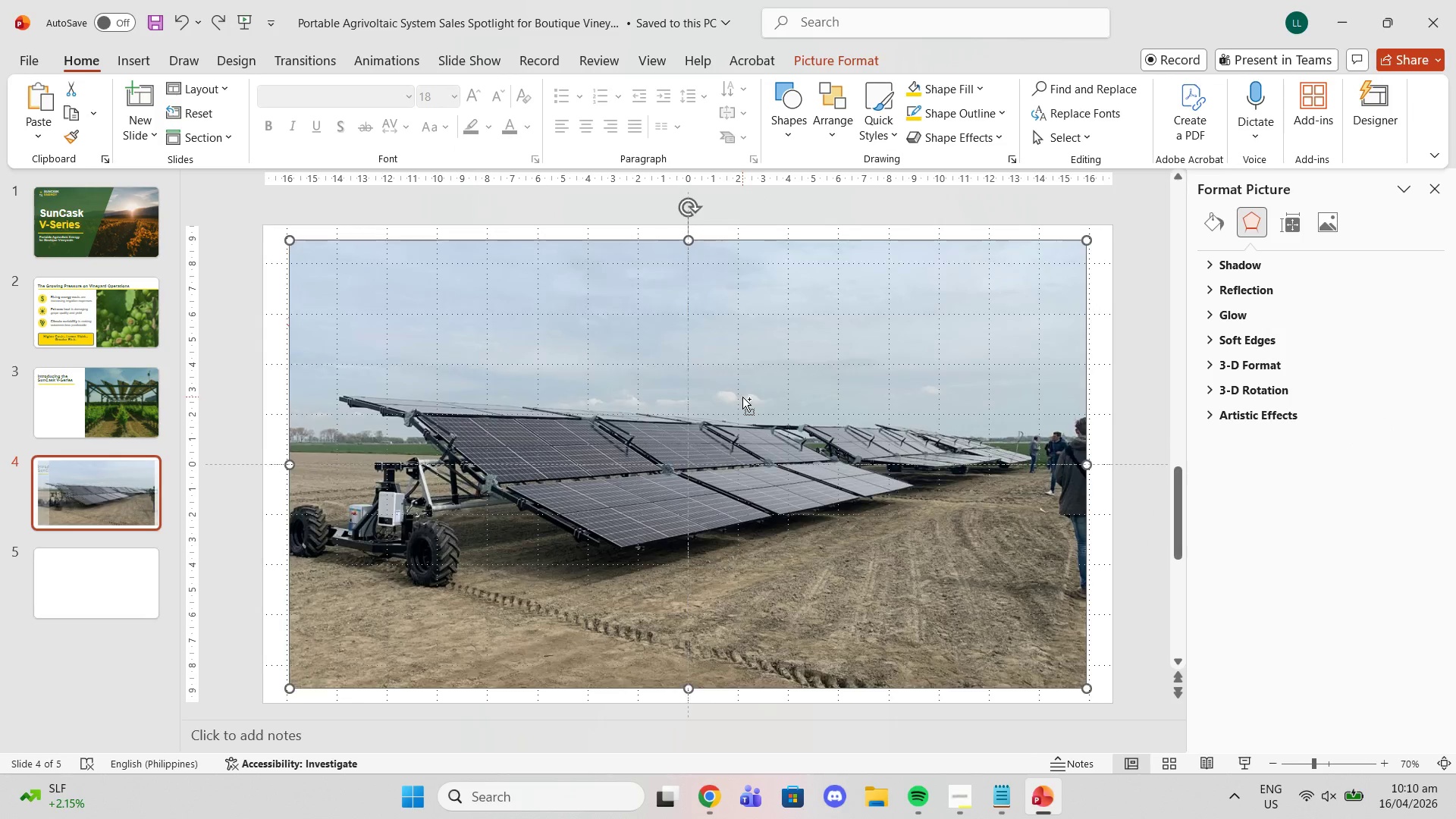 
key(Control+Z)
 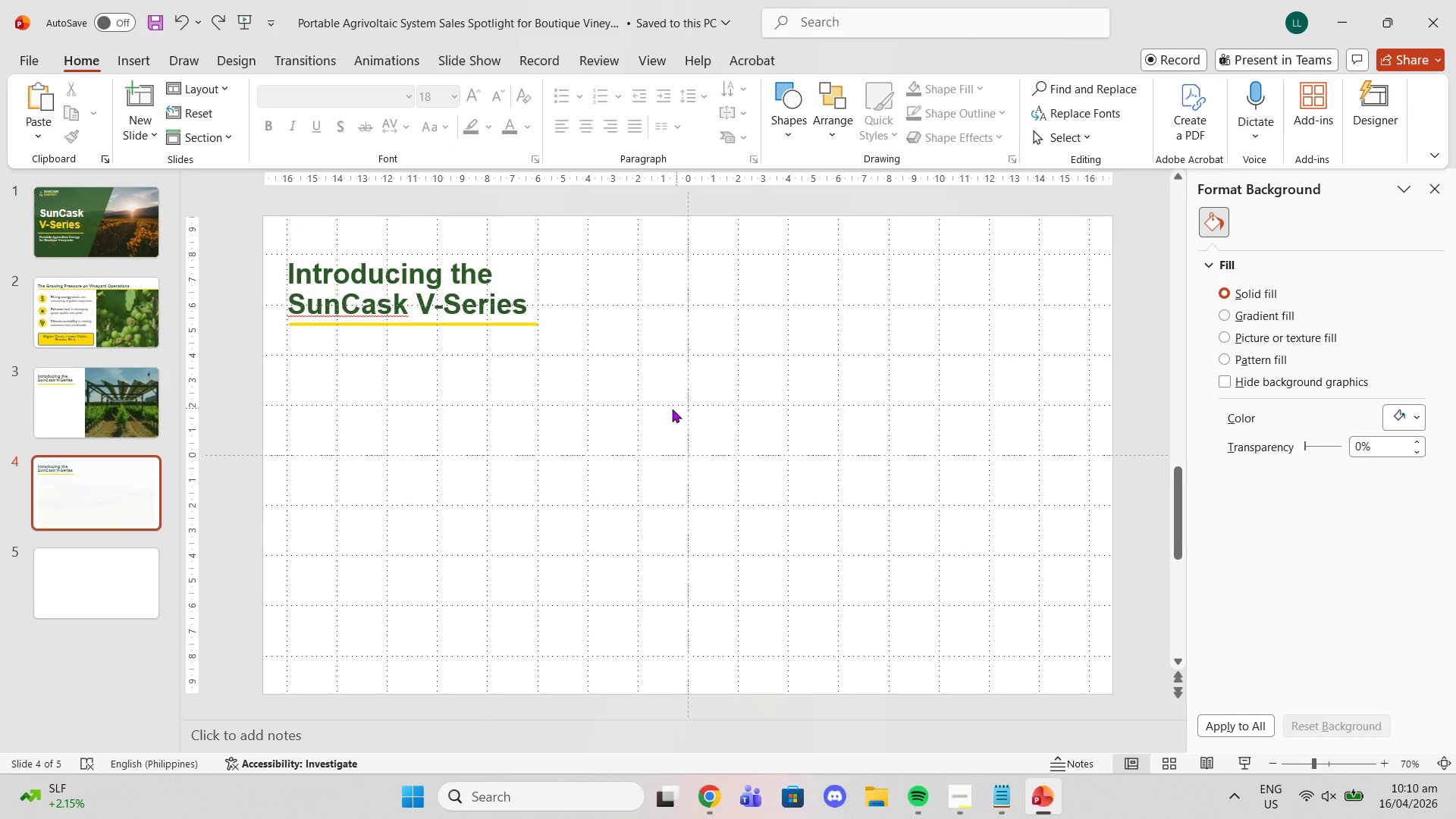 
key(Control+Z)
 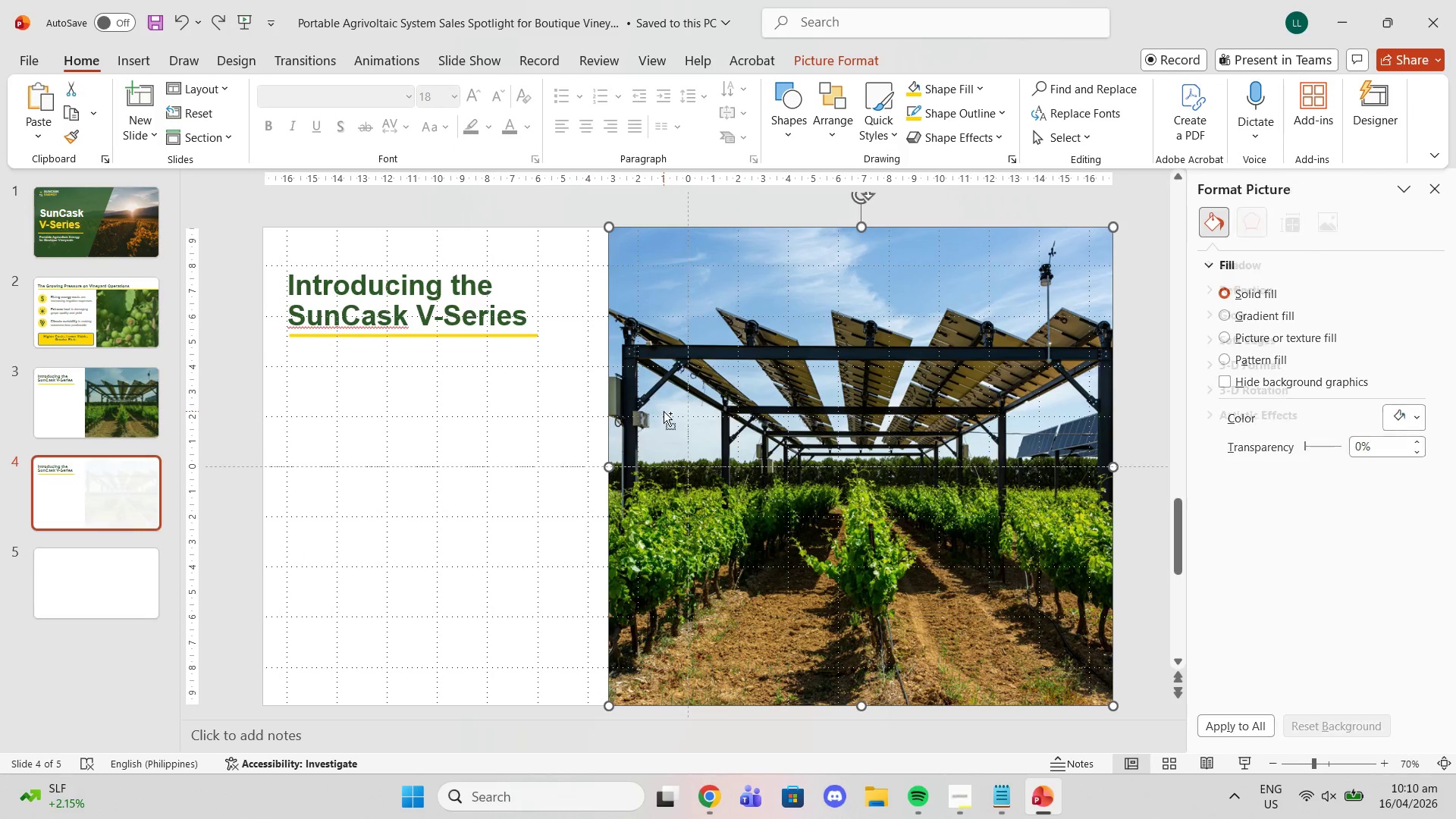 
key(Control+V)
 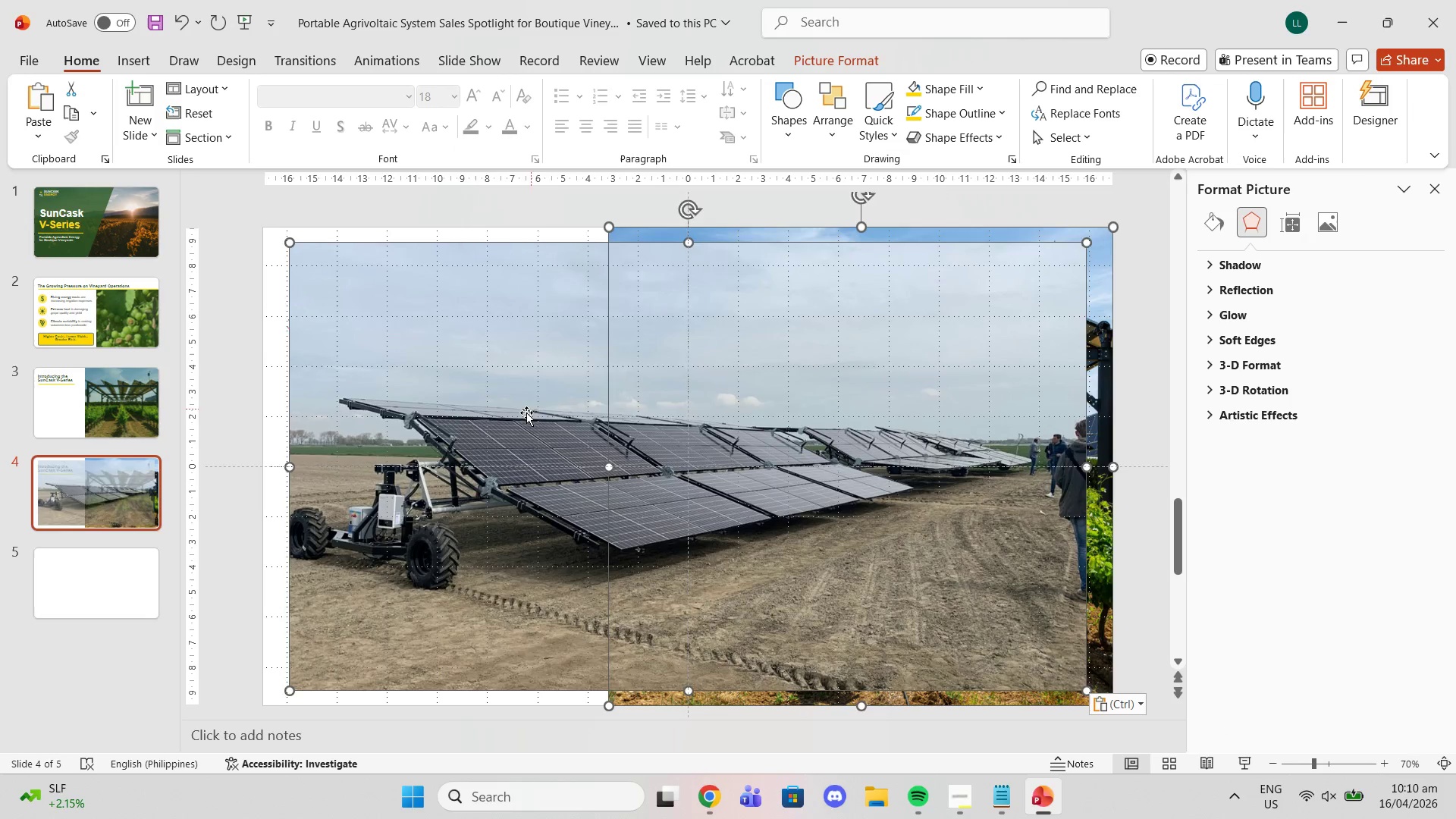 
left_click_drag(start_coordinate=[526, 414], to_coordinate=[778, 427])
 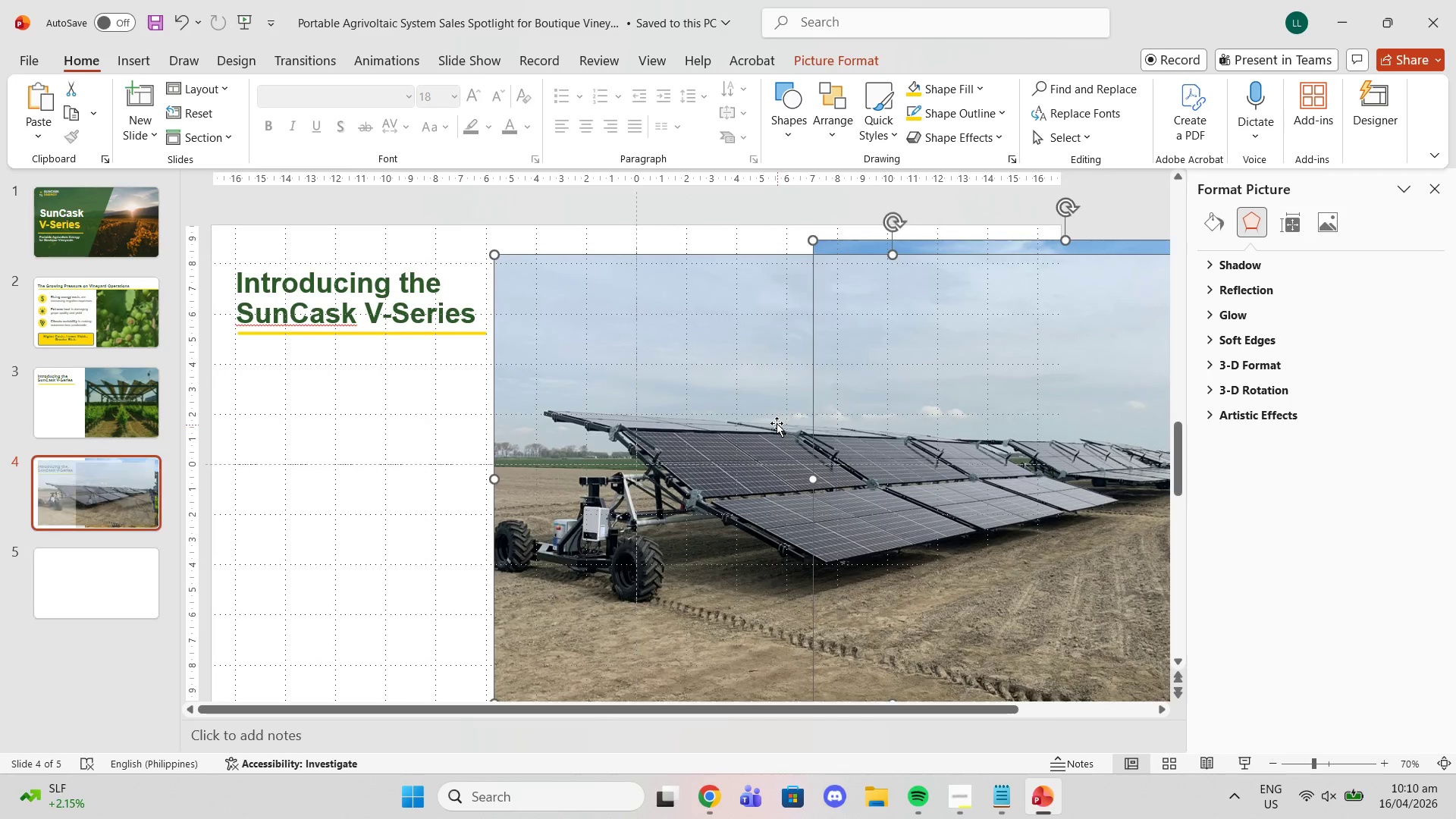 
key(Control+Z)
 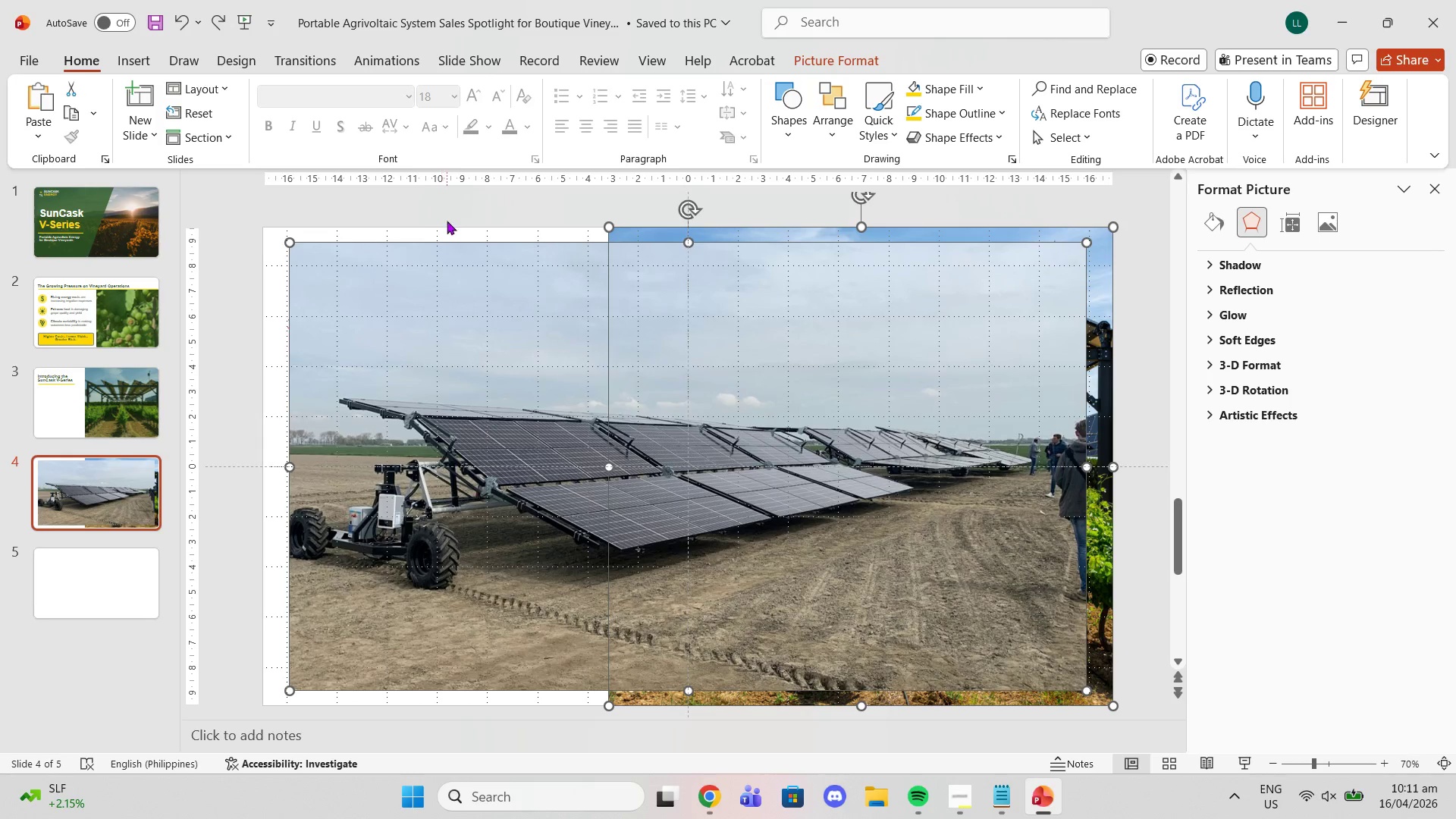 
left_click([449, 228])
 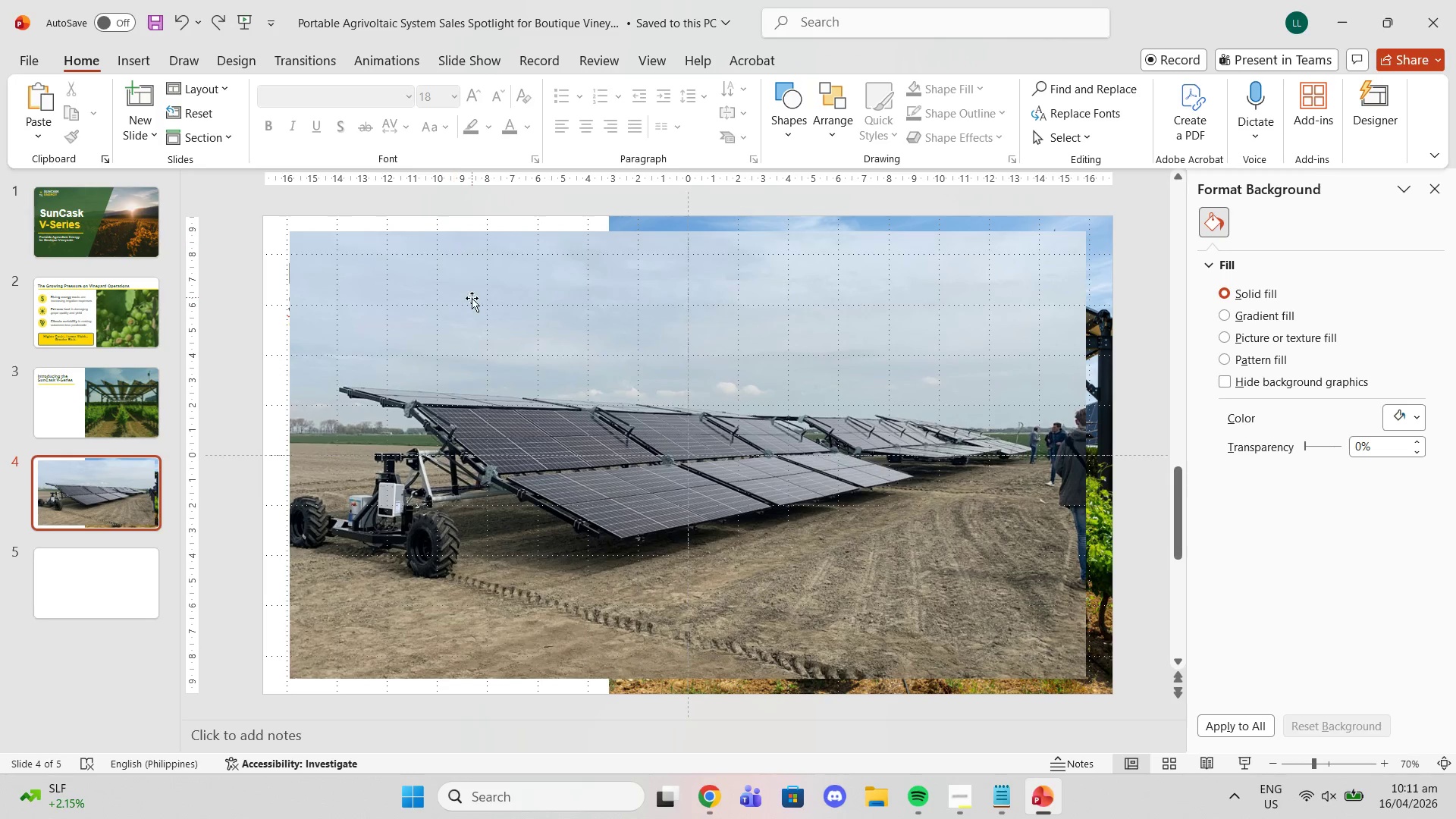 
left_click([472, 298])
 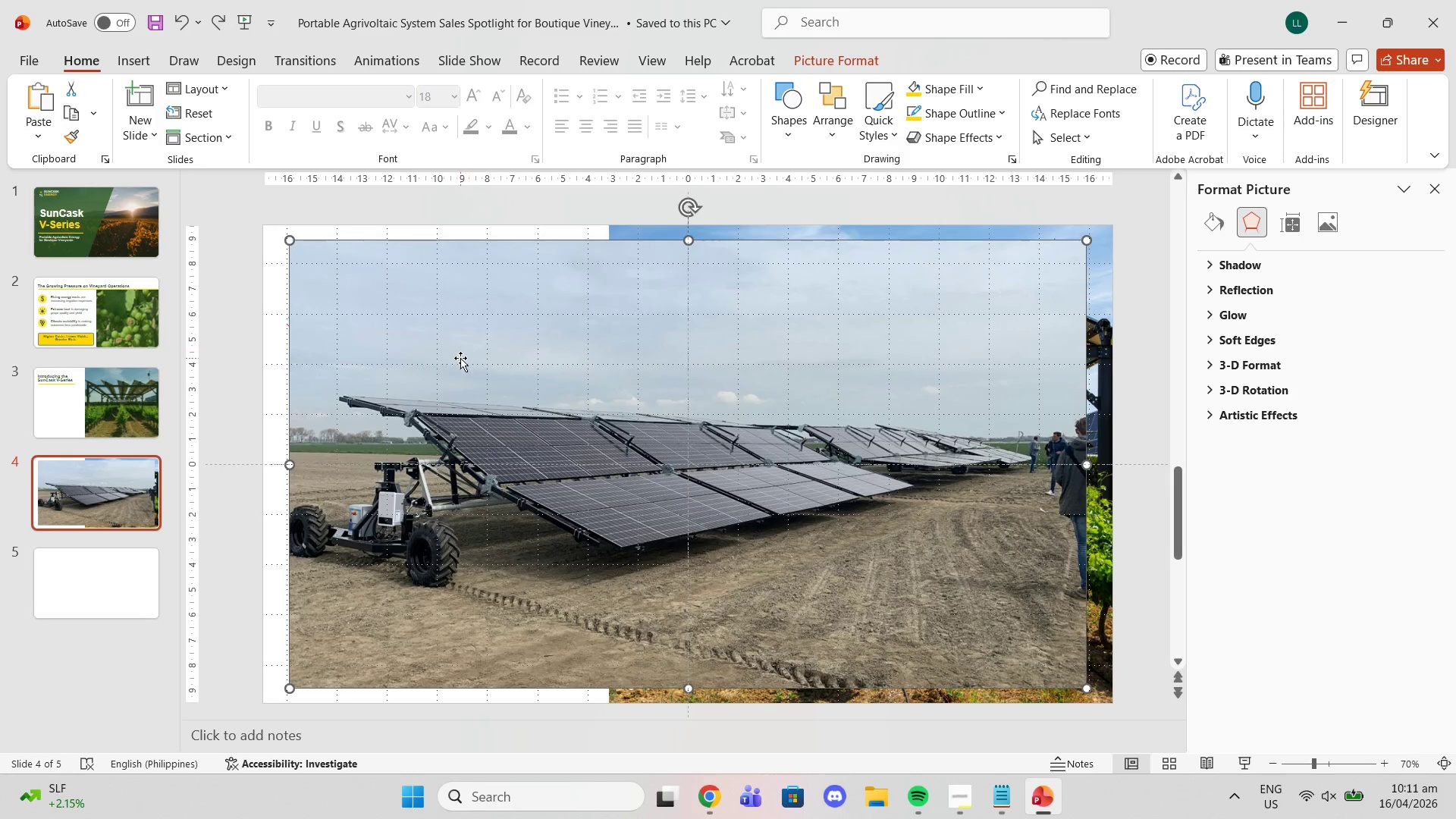 
left_click_drag(start_coordinate=[460, 358], to_coordinate=[780, 342])
 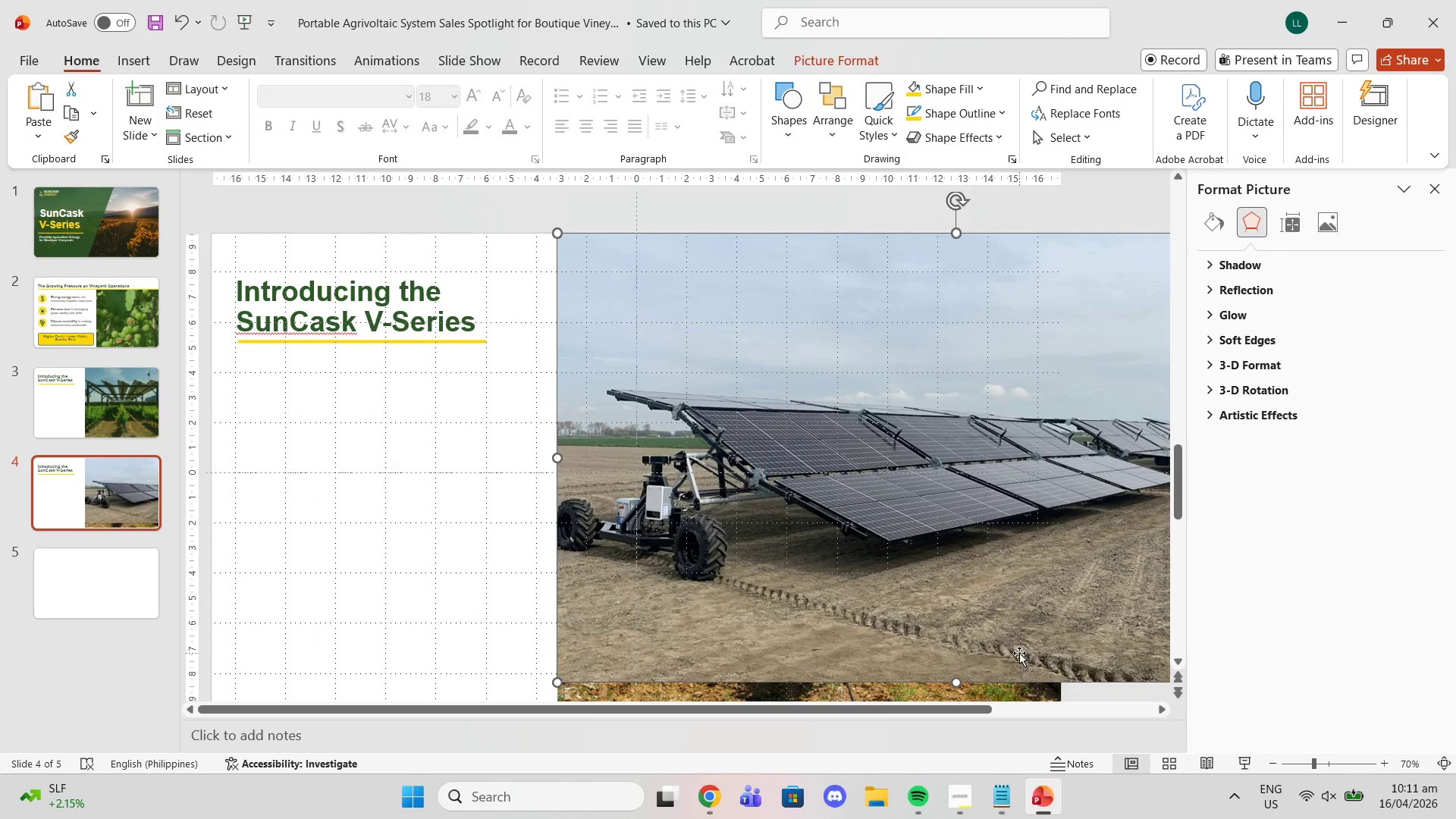 
left_click_drag(start_coordinate=[968, 573], to_coordinate=[835, 576])
 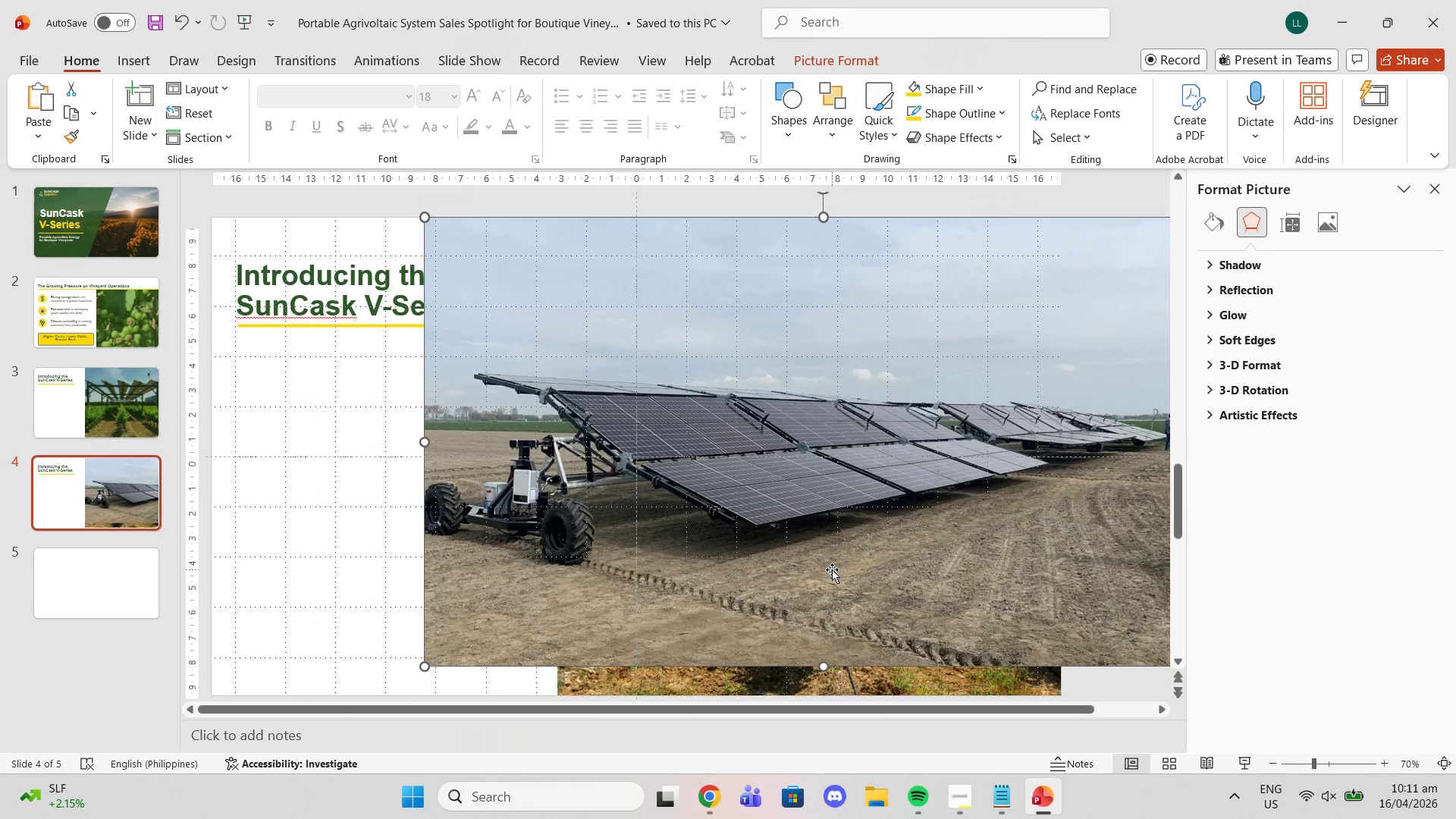 
scroll: coordinate [832, 570], scroll_direction: down, amount: 2.0
 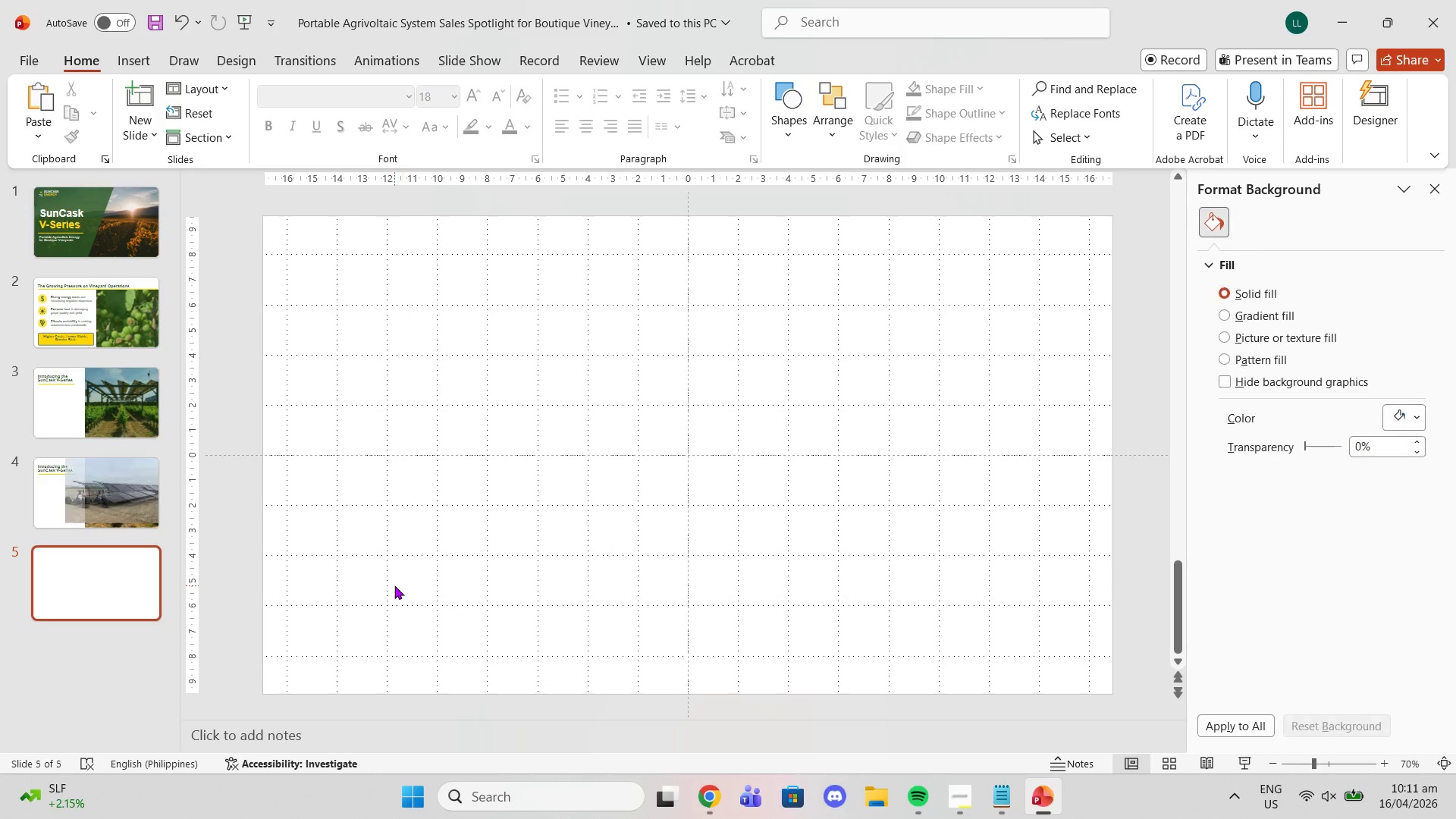 
scroll: coordinate [450, 557], scroll_direction: up, amount: 1.0
 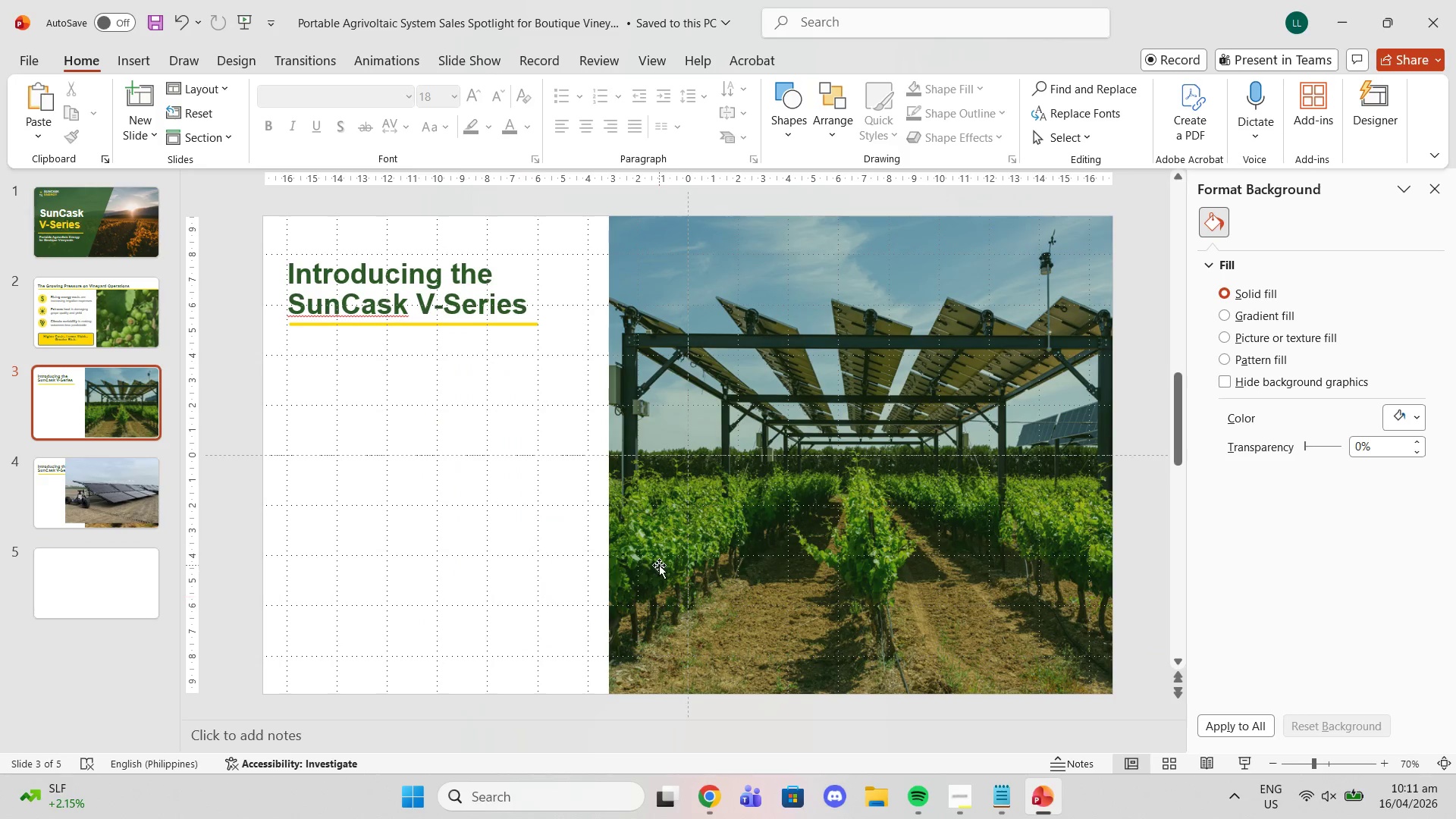 
left_click([659, 565])
 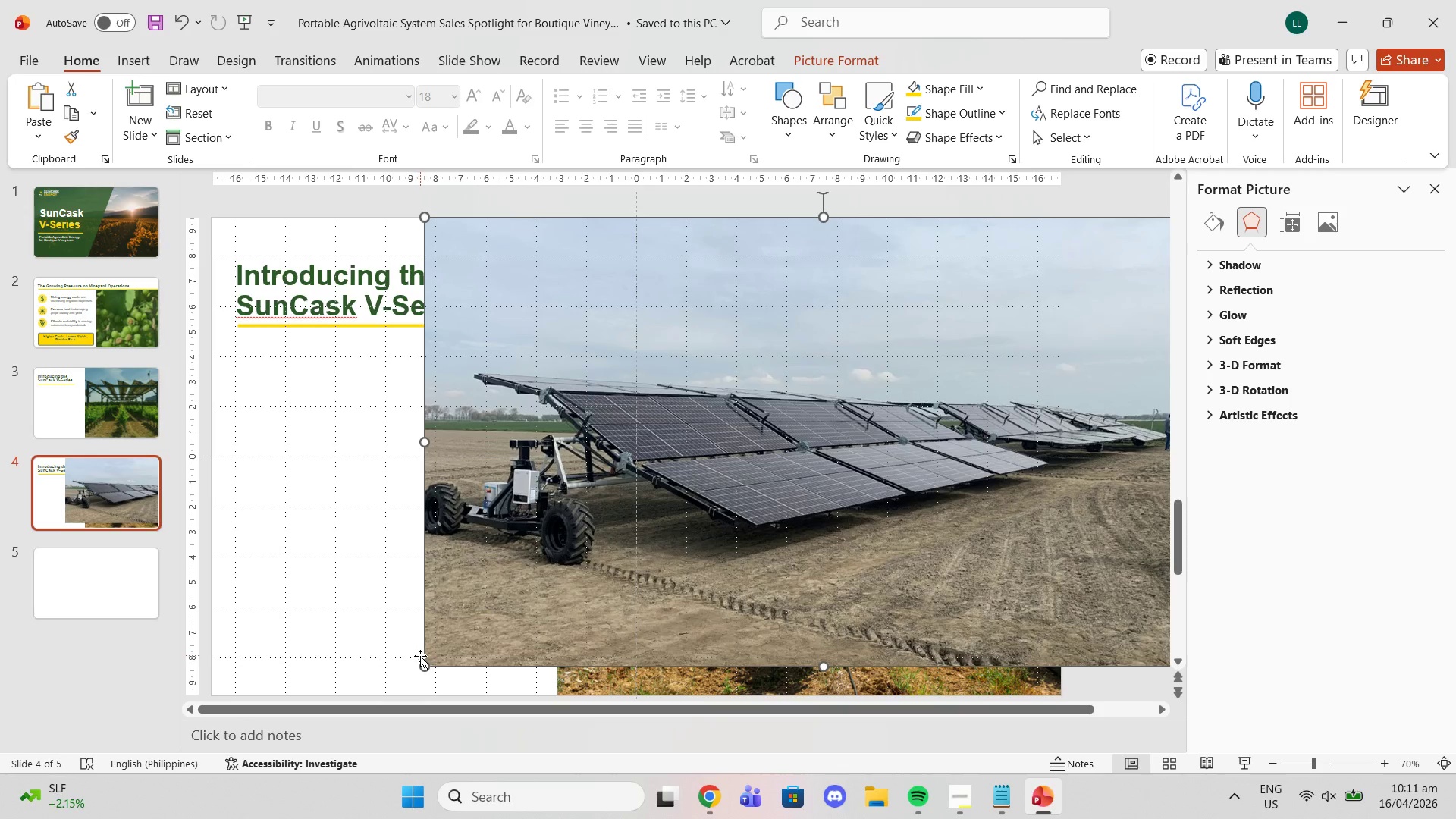 
scroll: coordinate [659, 565], scroll_direction: down, amount: 1.0
 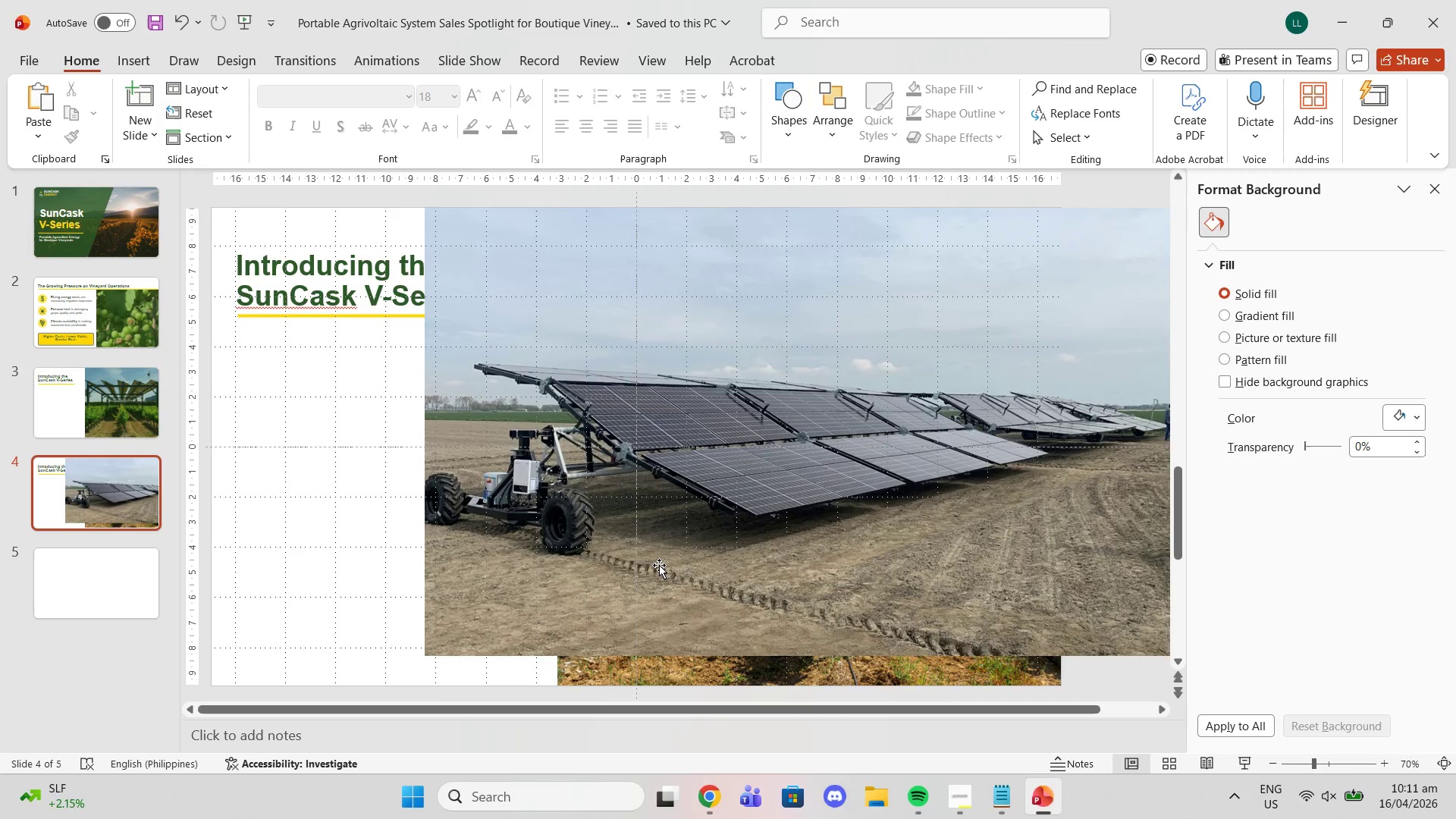 
left_click_drag(start_coordinate=[422, 657], to_coordinate=[423, 664])
 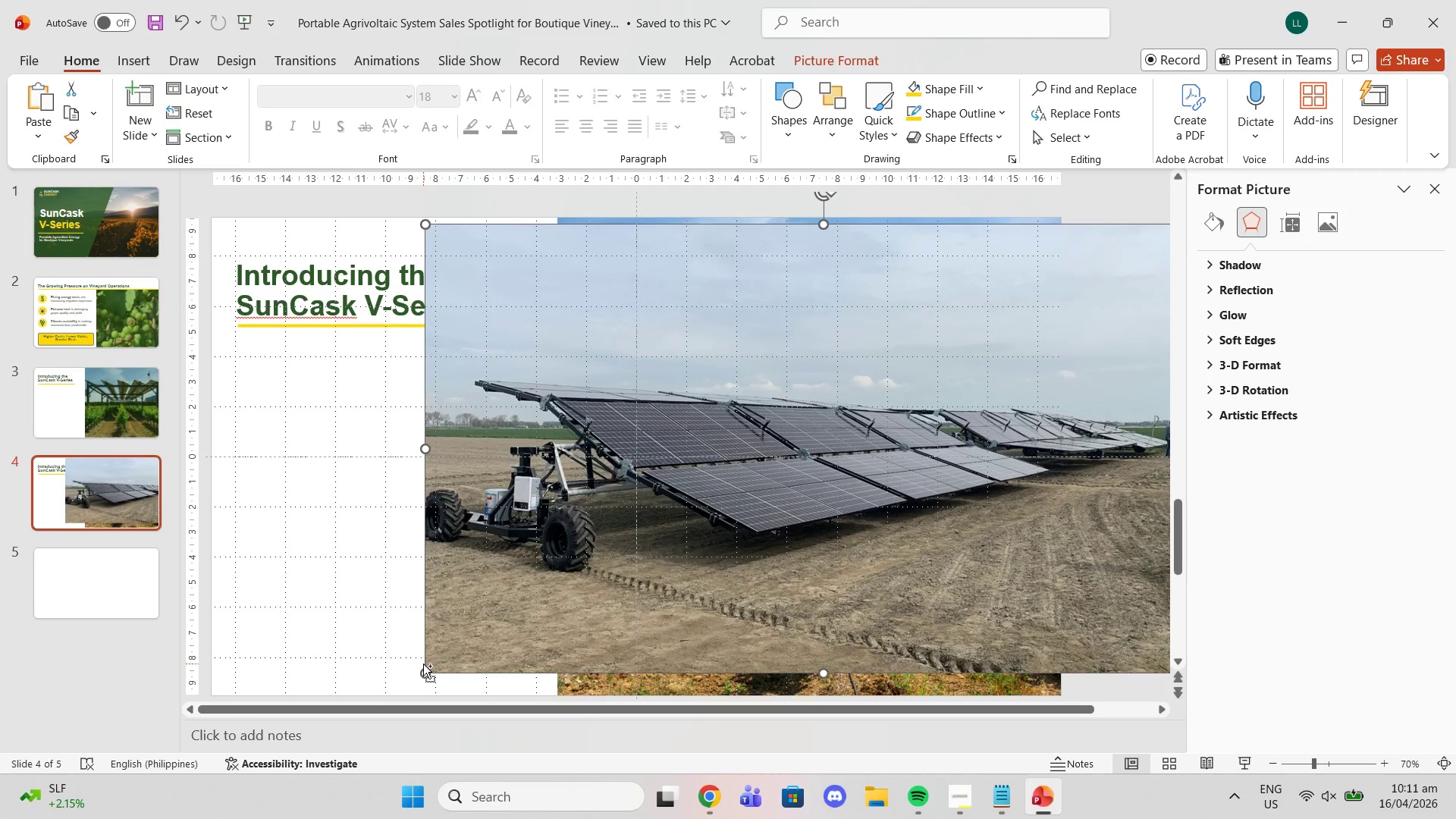 
key(Control+Z)
 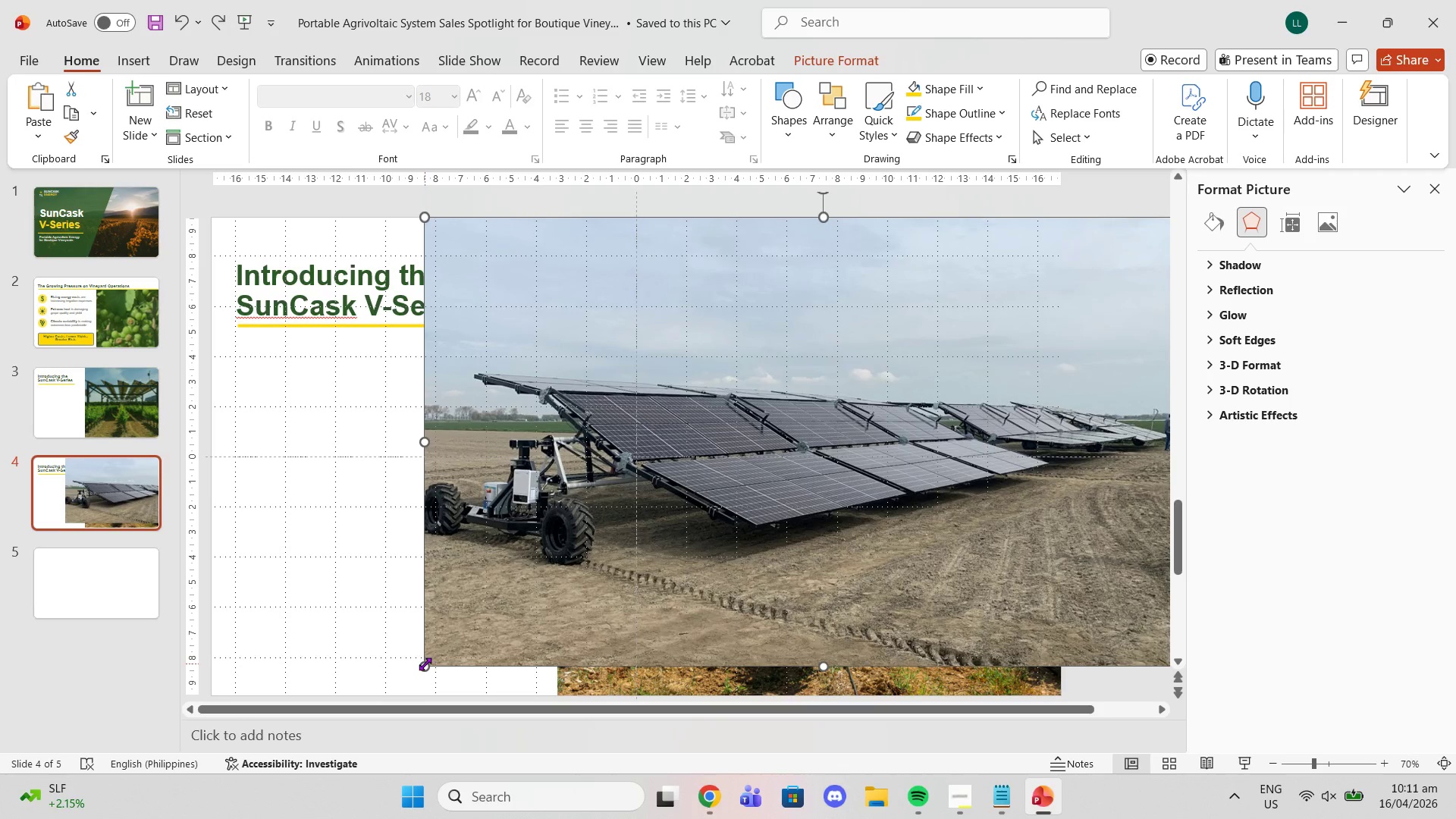 
left_click_drag(start_coordinate=[425, 664], to_coordinate=[372, 676])
 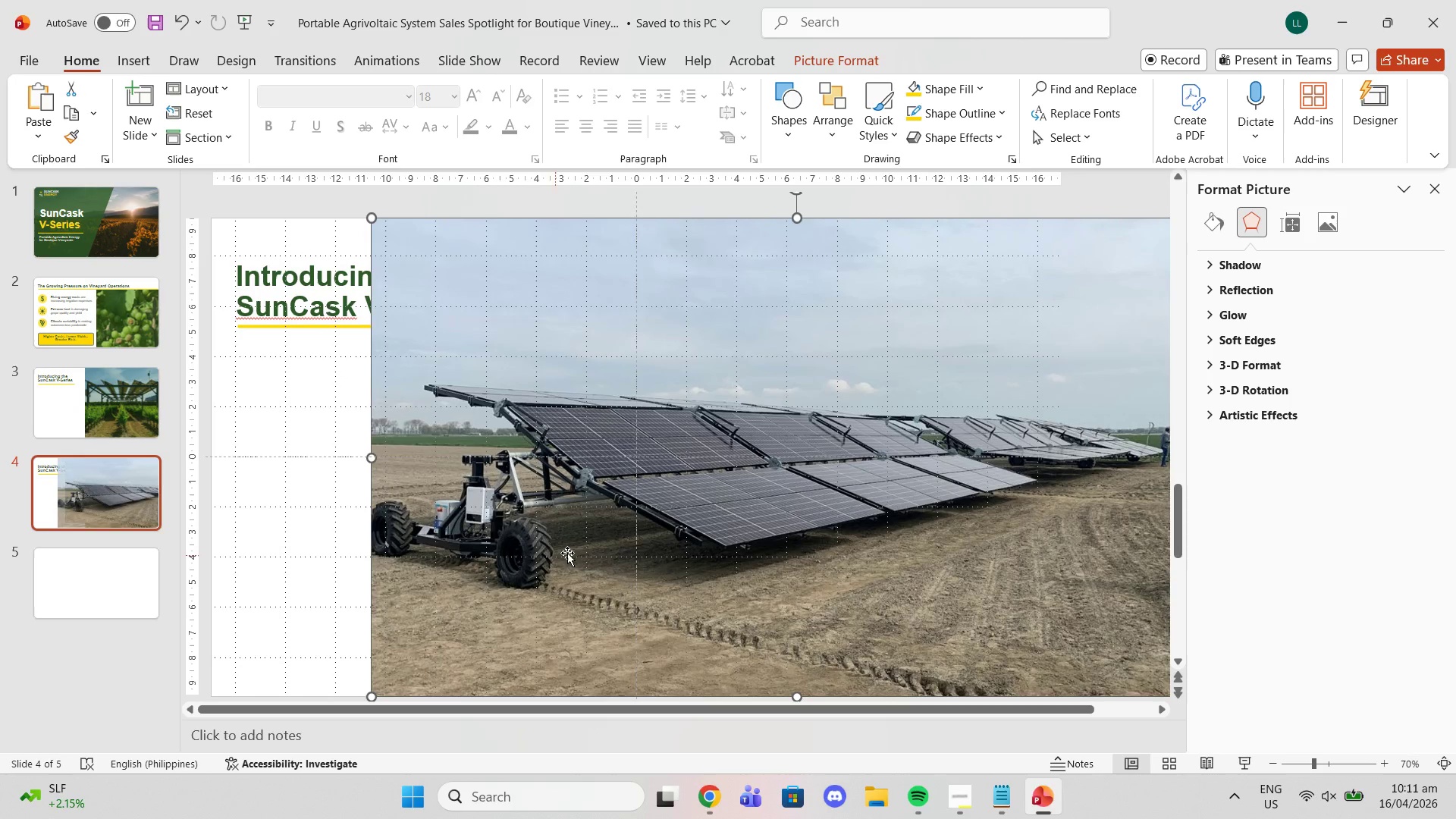 
right_click([662, 522])
 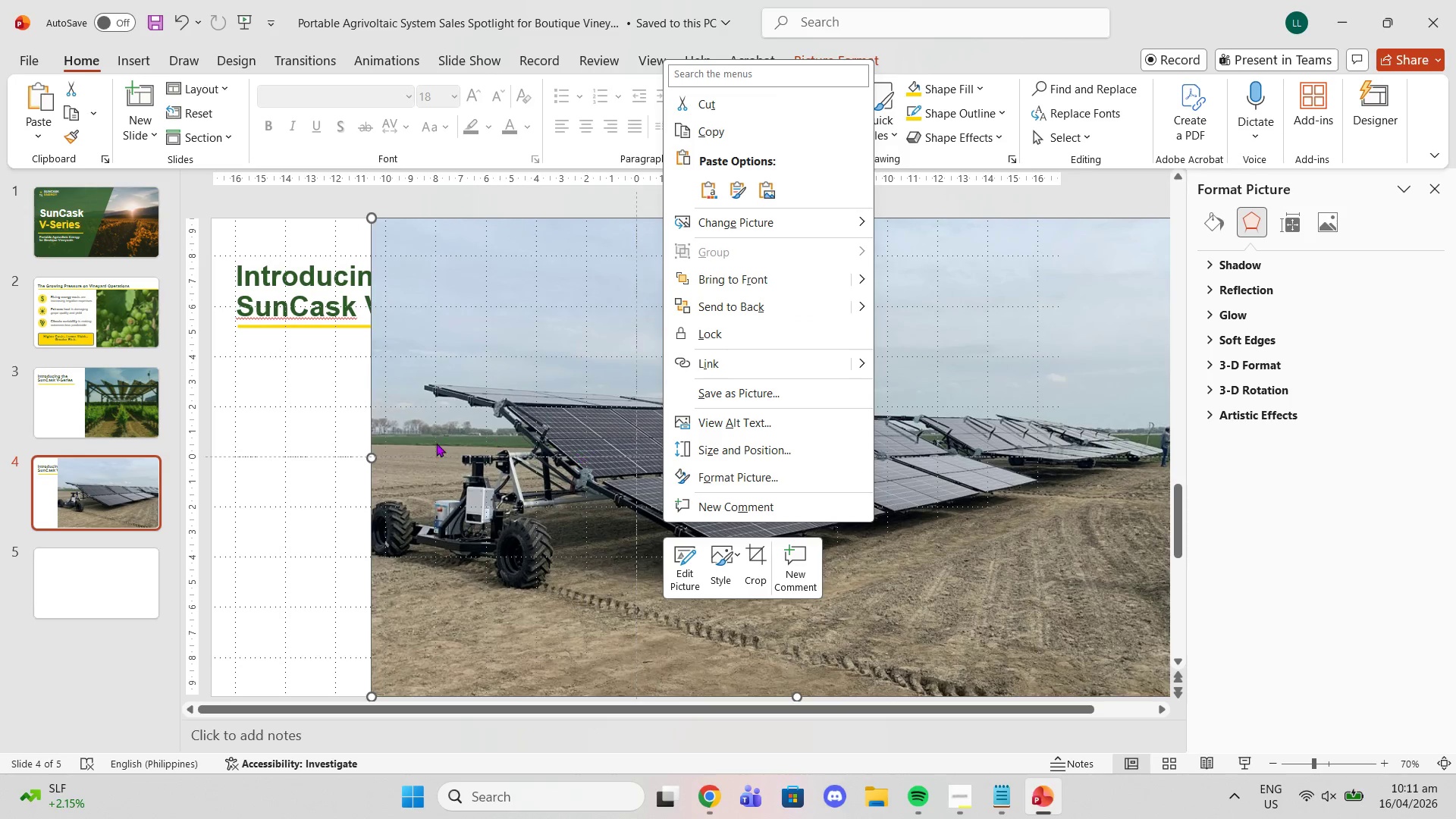 
left_click([753, 563])
 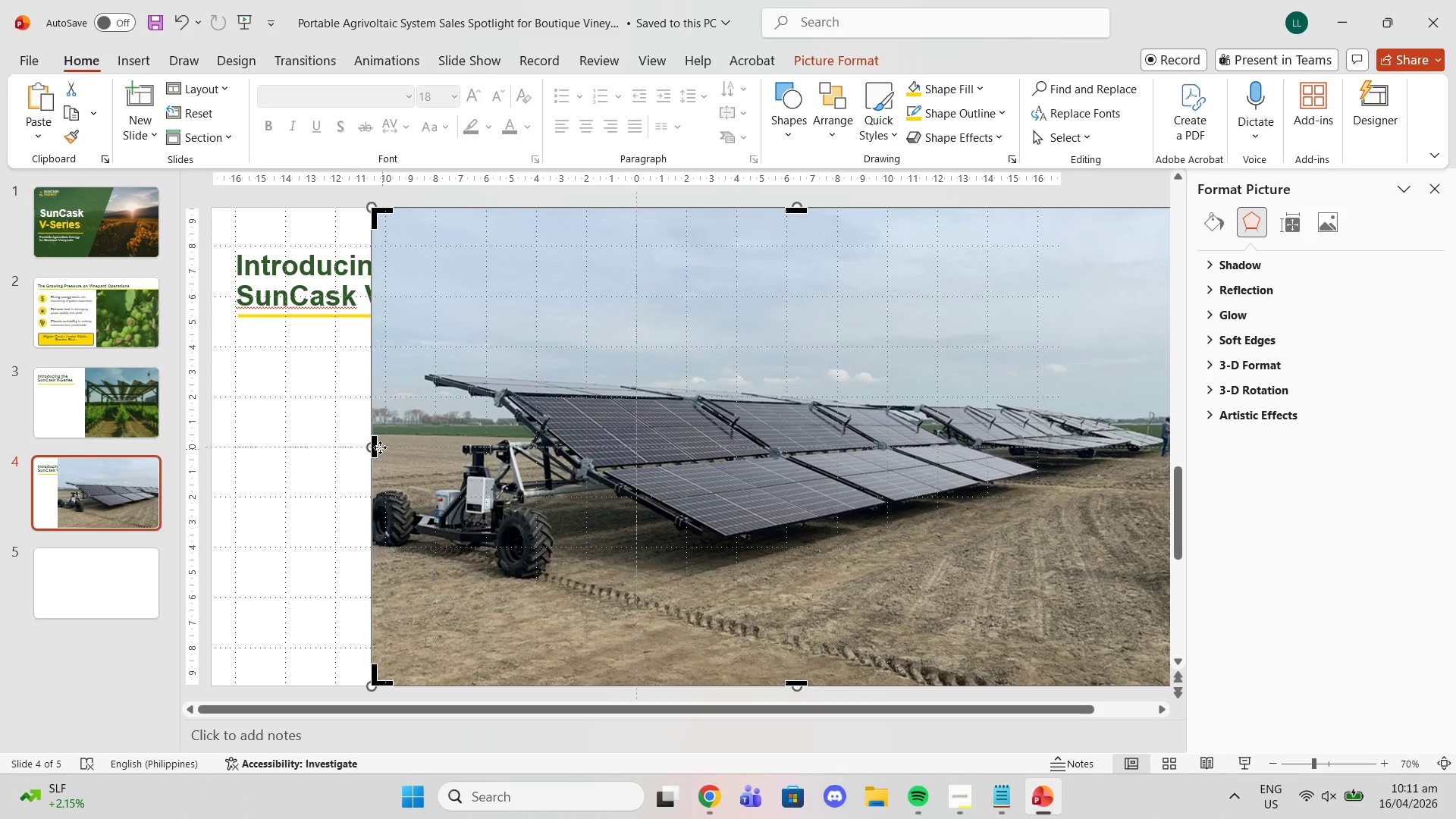 
left_click_drag(start_coordinate=[372, 446], to_coordinate=[555, 441])
 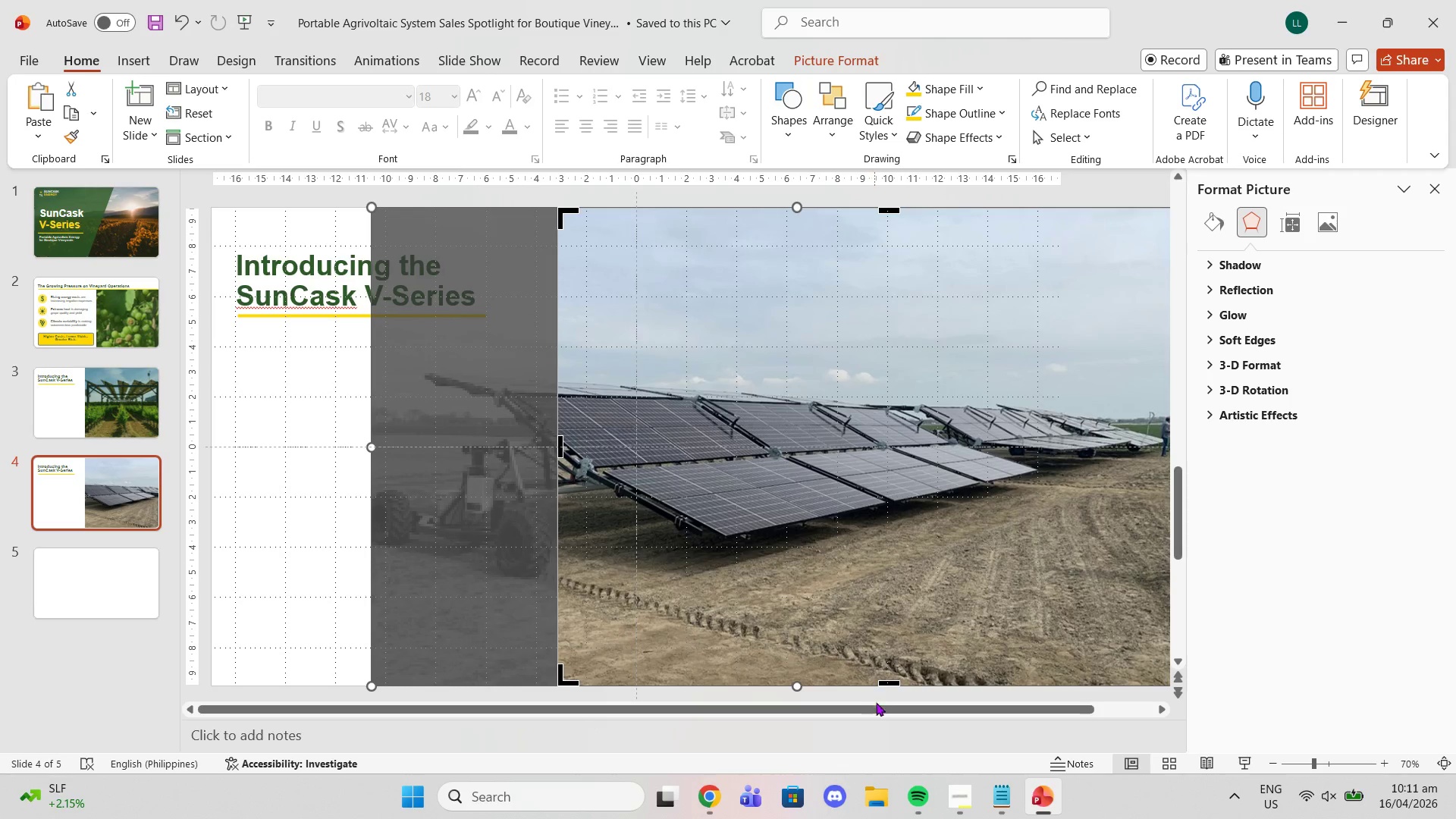 
left_click_drag(start_coordinate=[881, 707], to_coordinate=[1119, 720])
 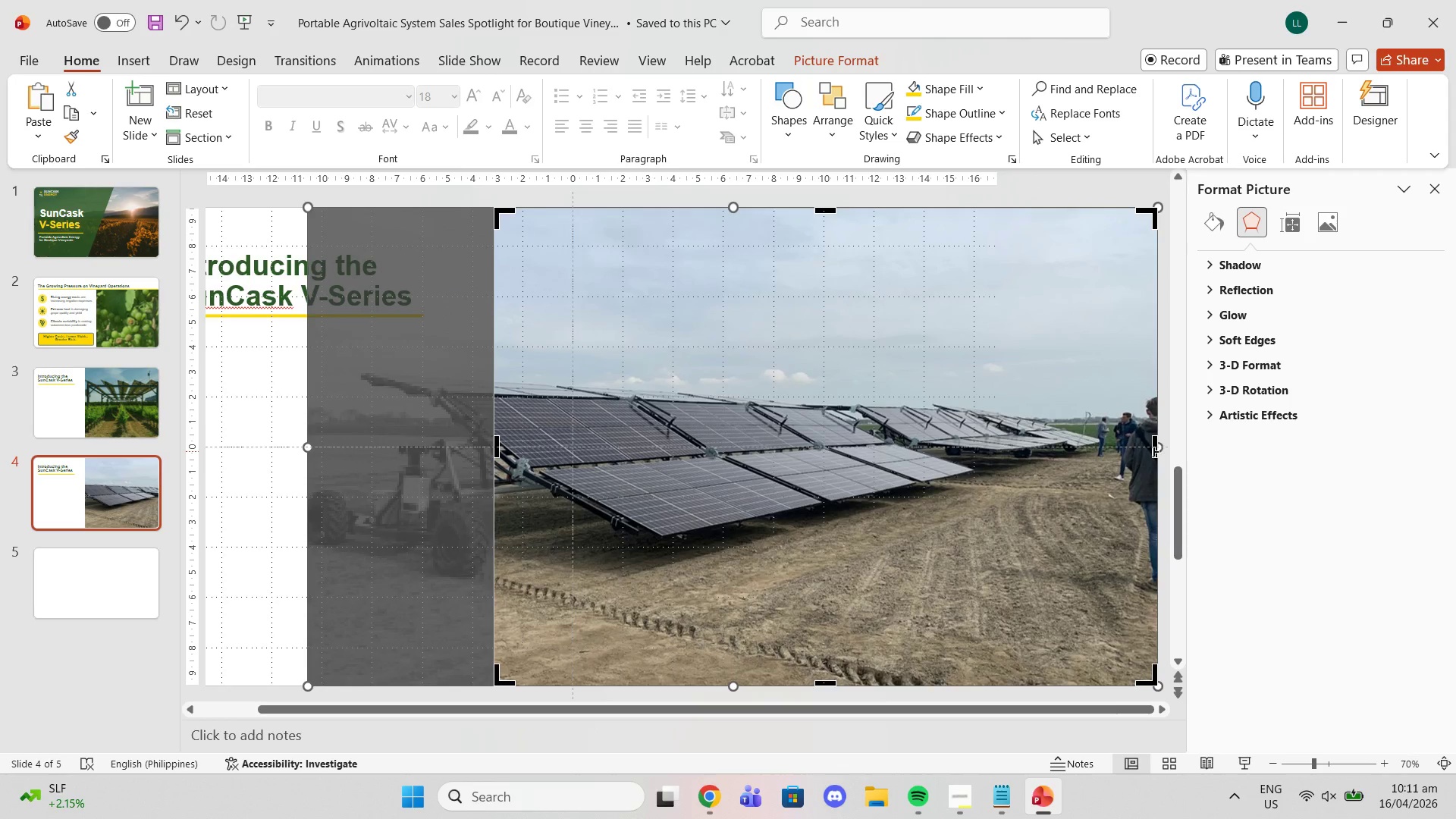 
left_click_drag(start_coordinate=[1155, 451], to_coordinate=[996, 451])
 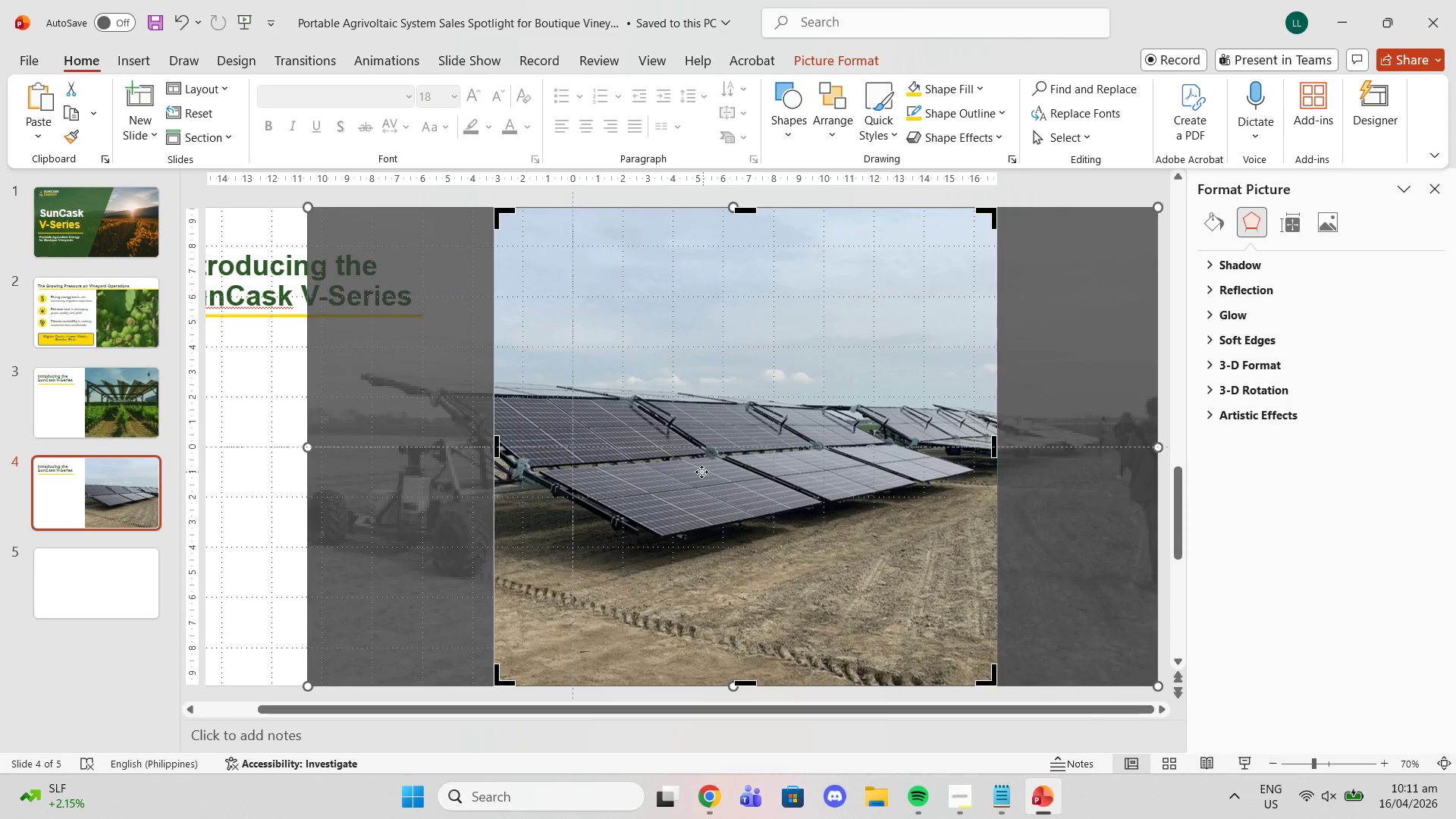 
left_click_drag(start_coordinate=[701, 472], to_coordinate=[847, 474])
 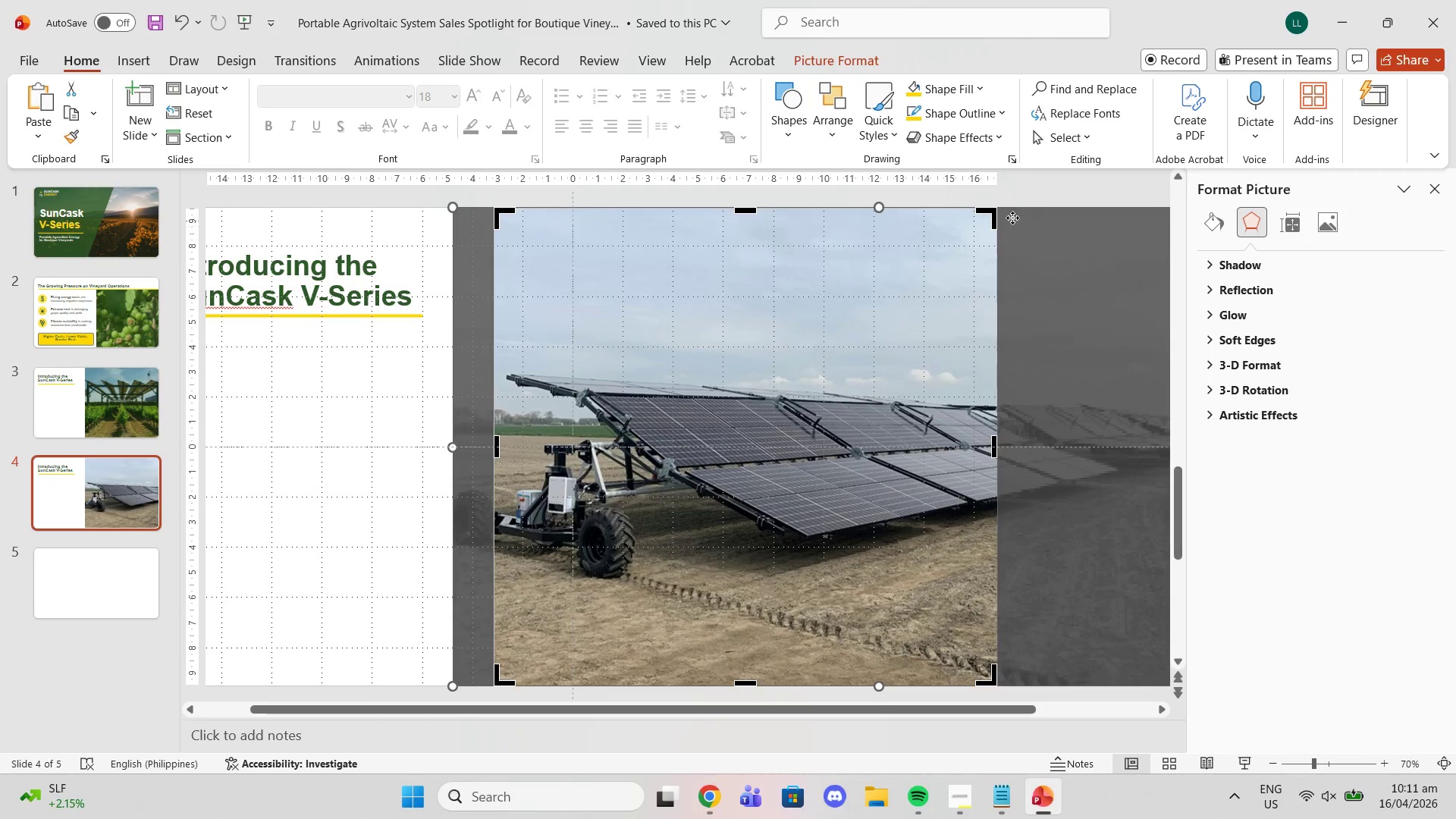 
left_click([1028, 202])
 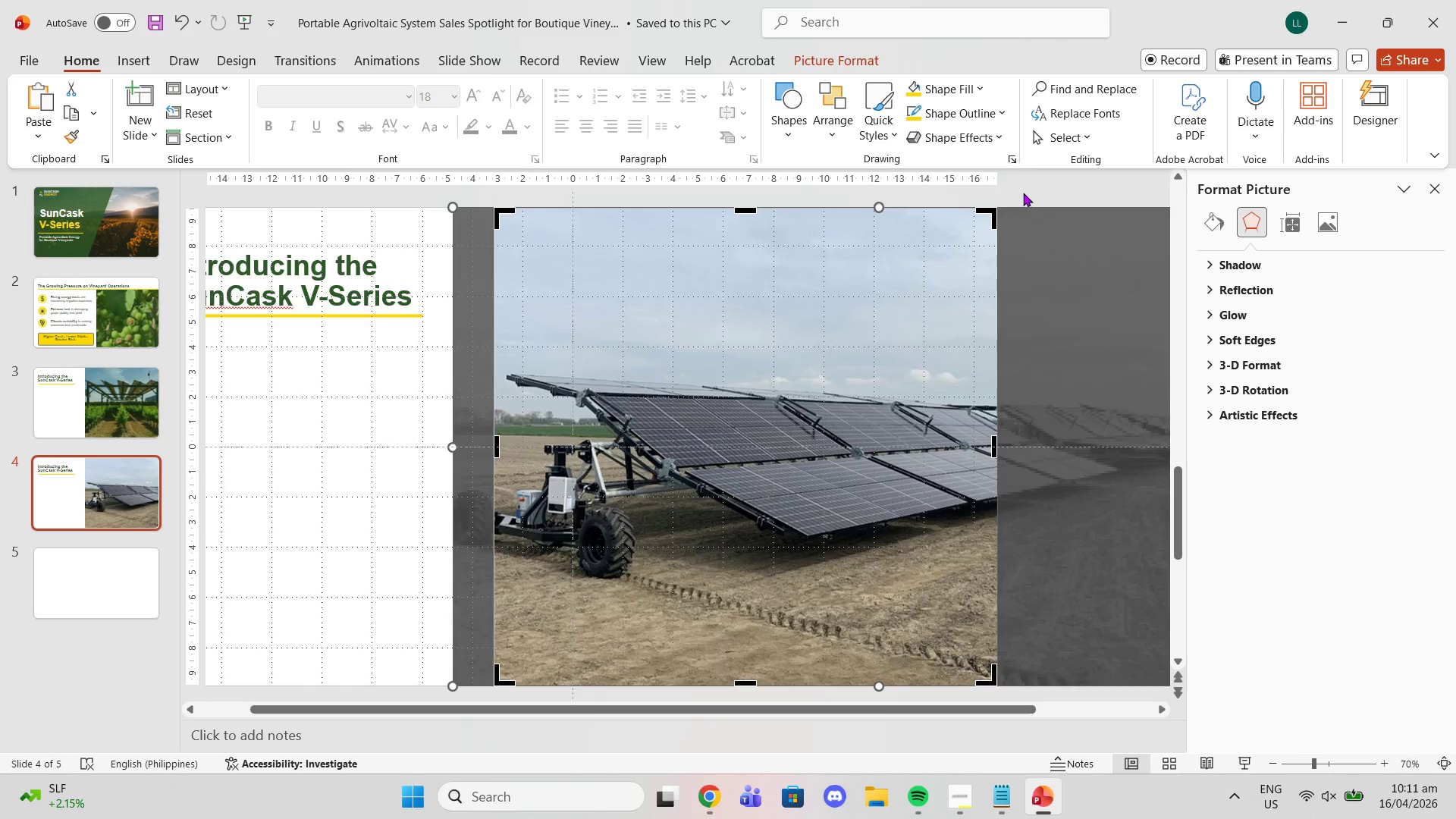 
left_click([1023, 193])
 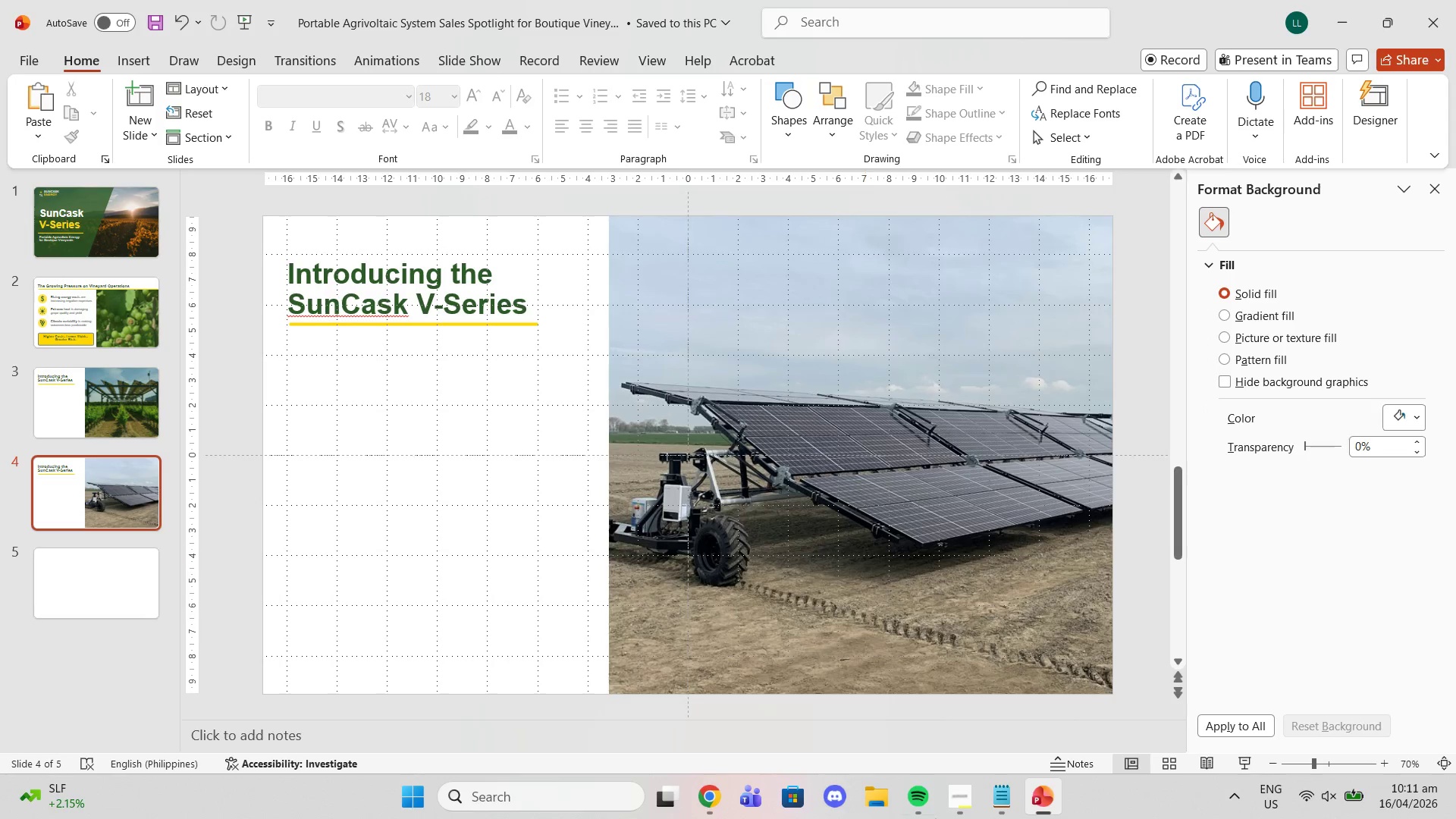 
left_click([703, 792])
 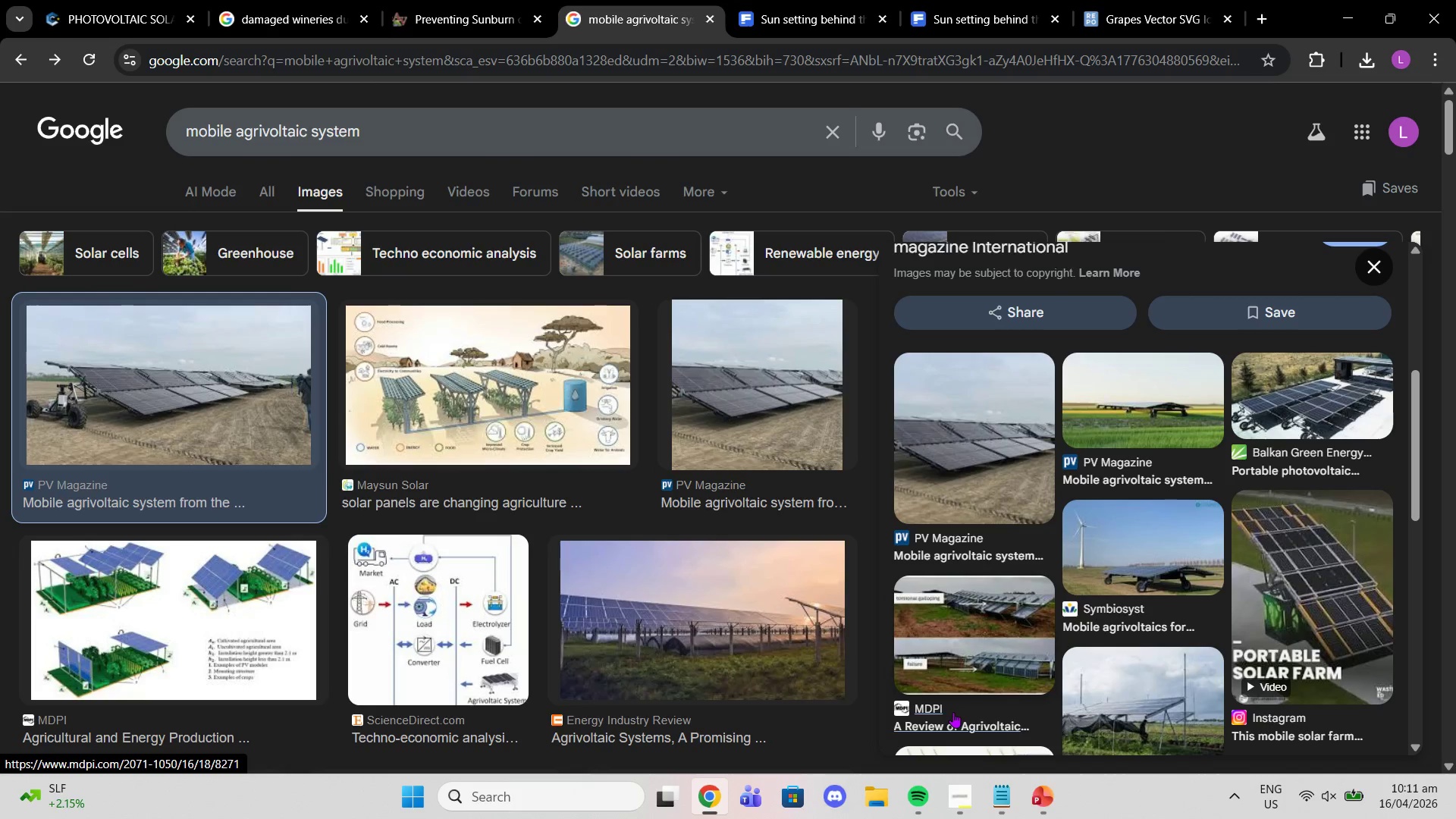 
scroll: coordinate [940, 578], scroll_direction: down, amount: 5.0
 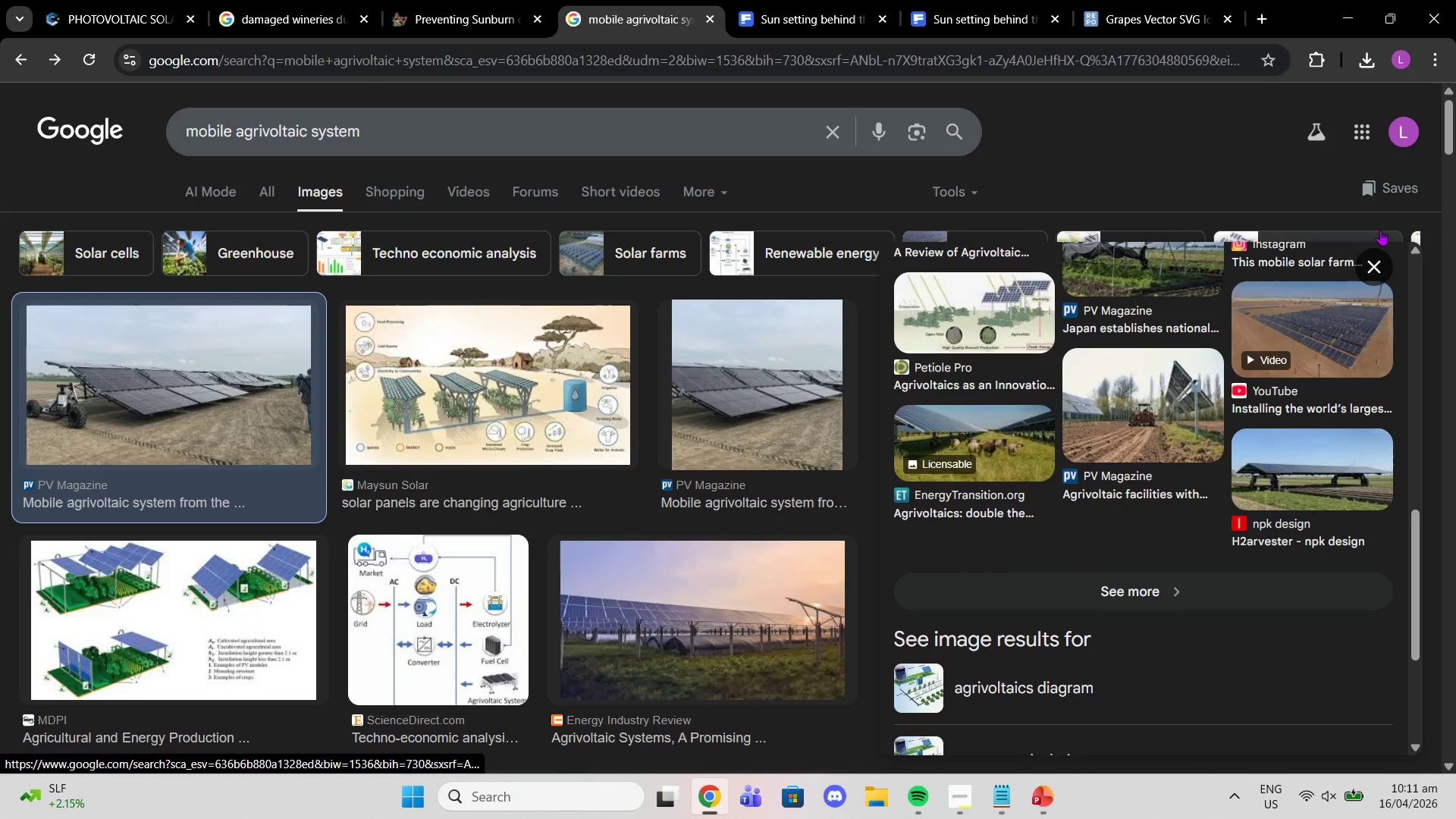 
left_click([1370, 256])
 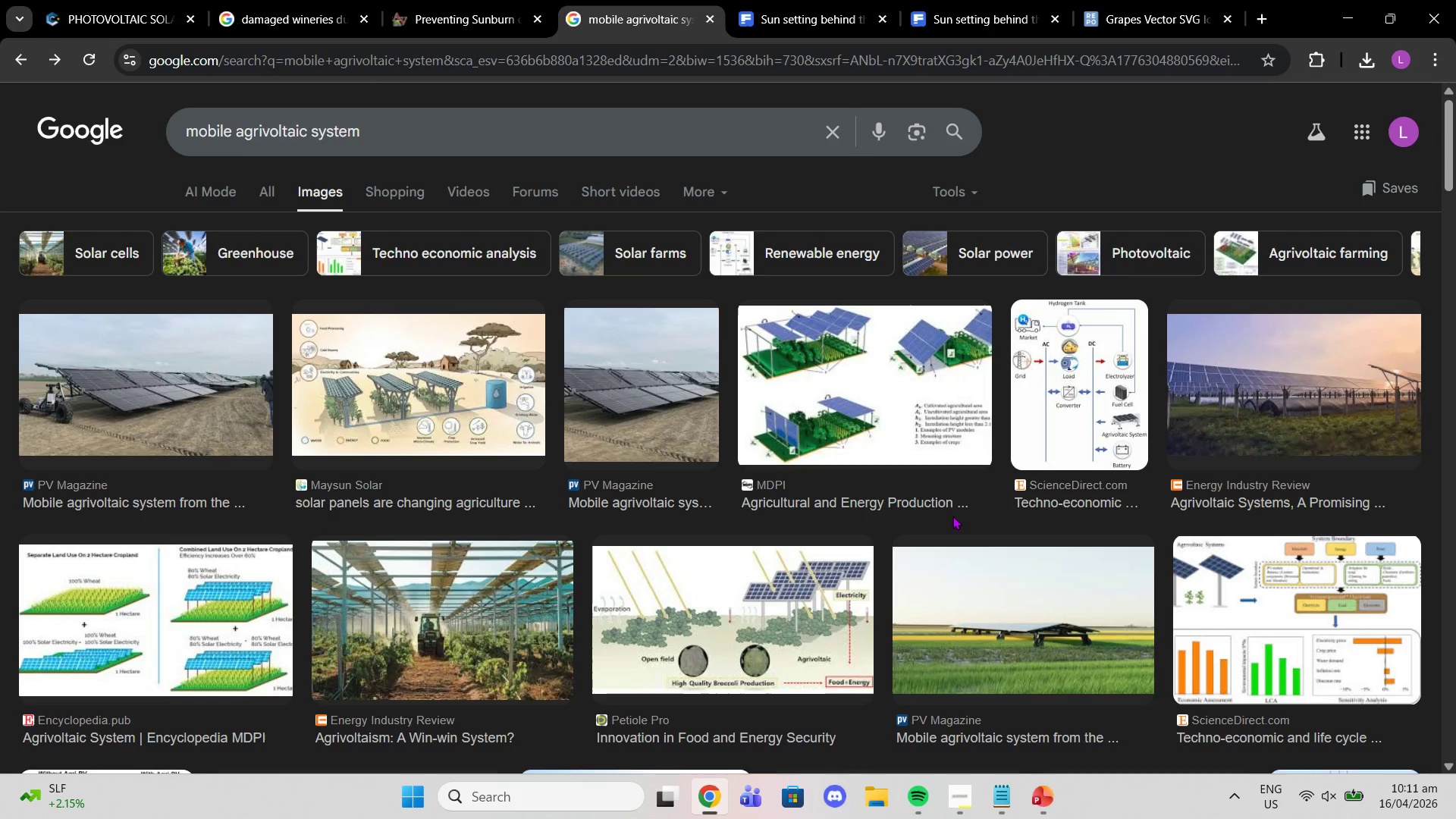 
scroll: coordinate [861, 364], scroll_direction: down, amount: 12.0
 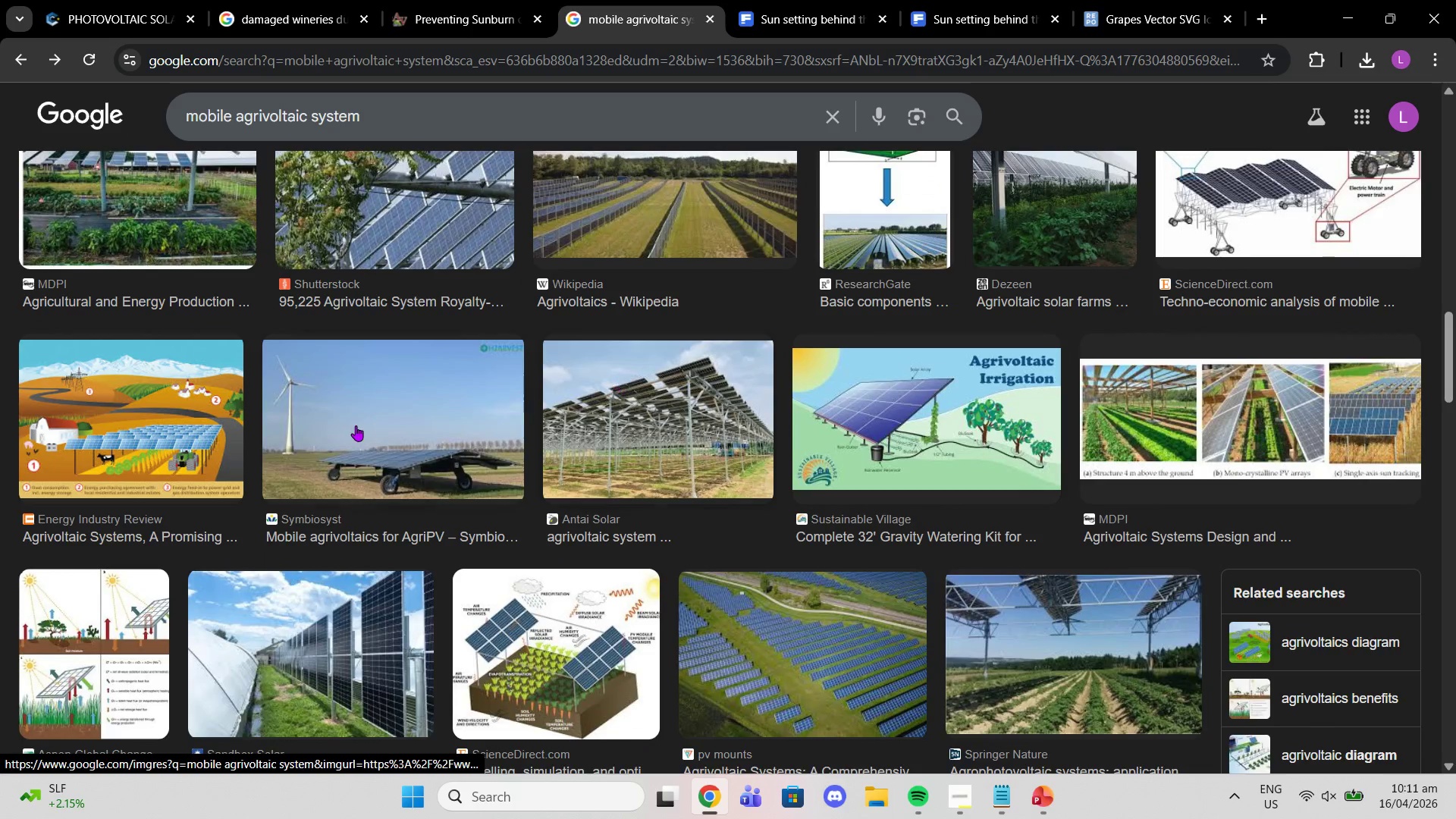 
left_click([422, 410])
 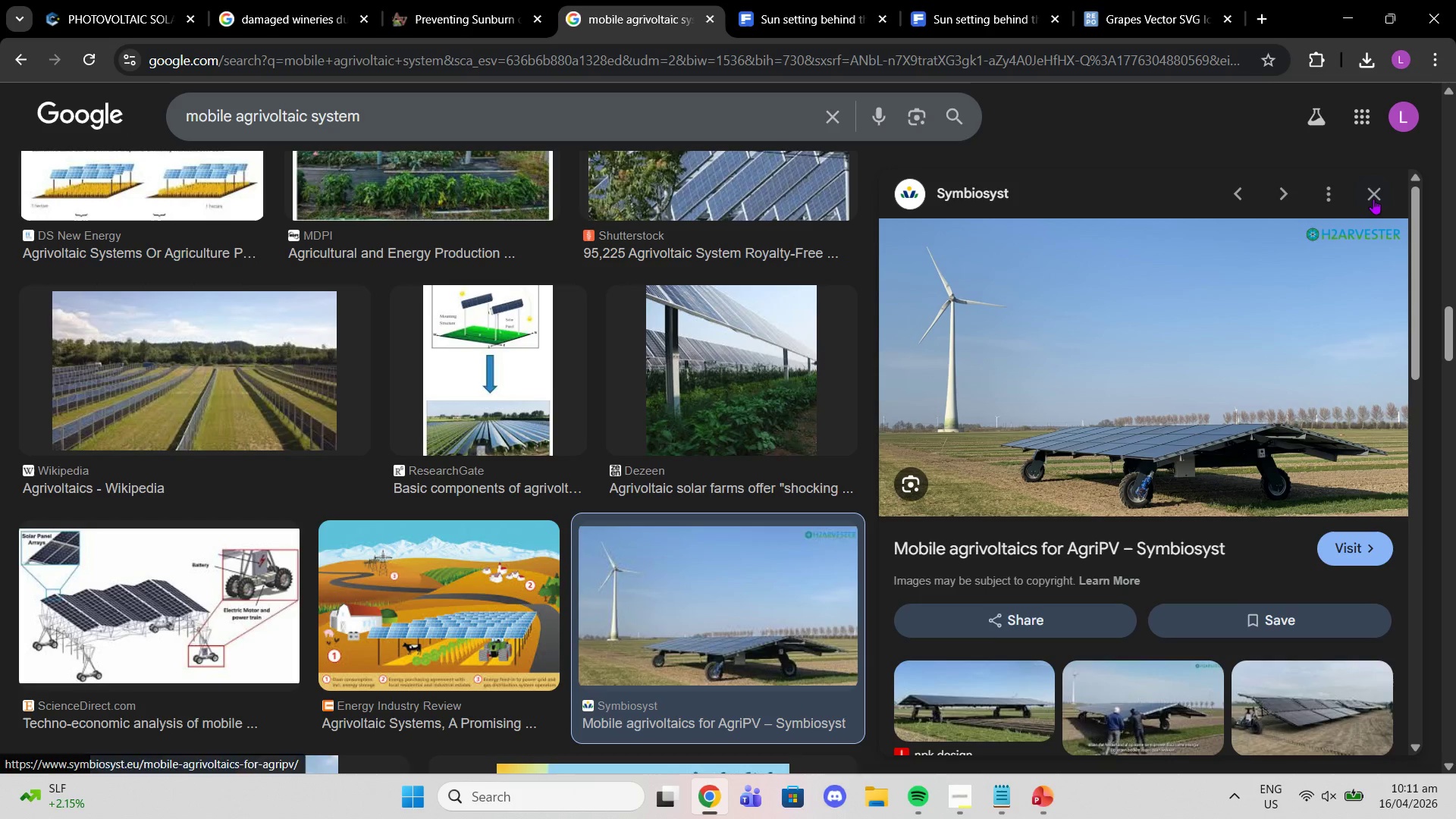 
left_click([1373, 199])
 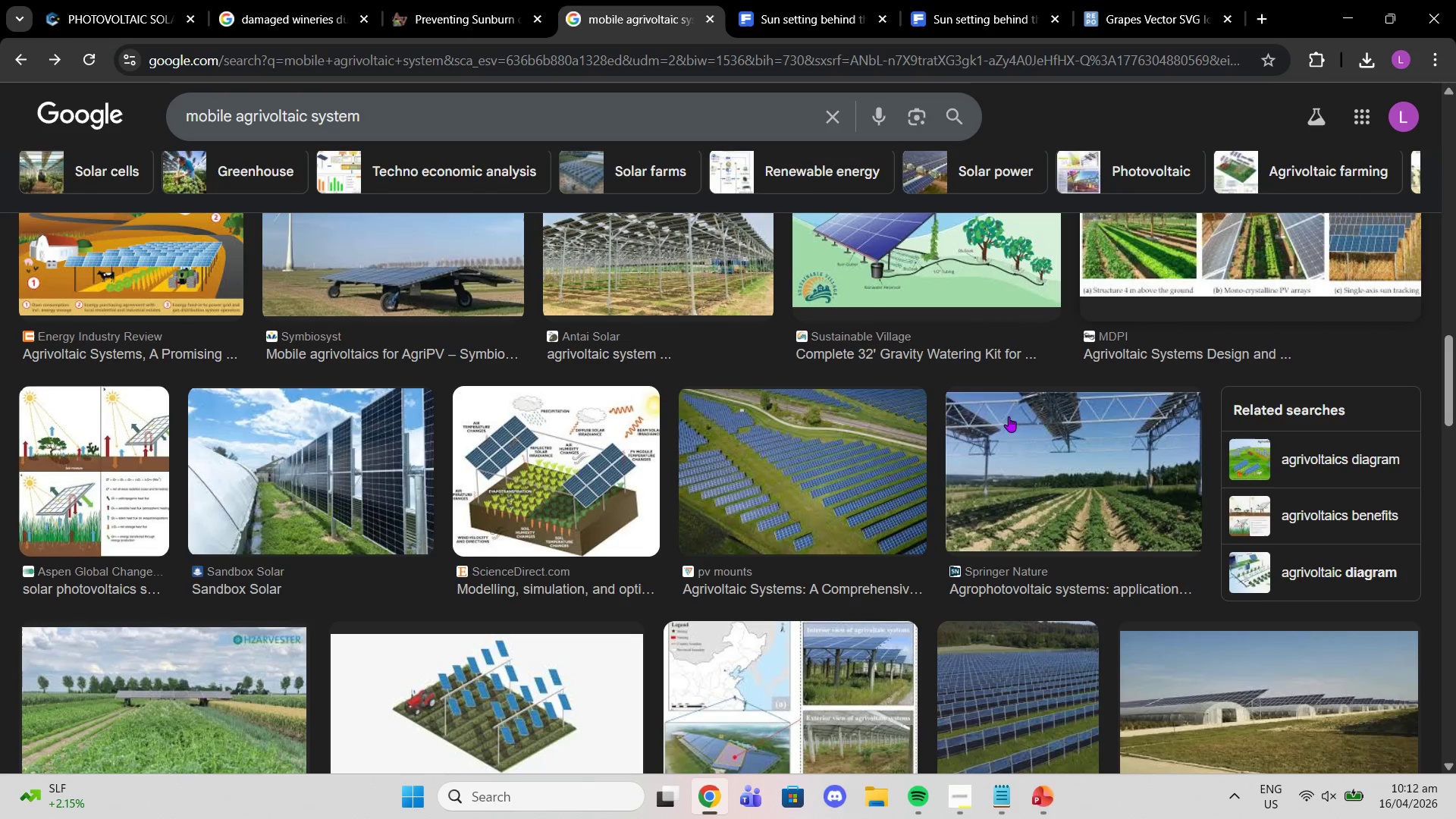 
scroll: coordinate [898, 502], scroll_direction: down, amount: 13.0
 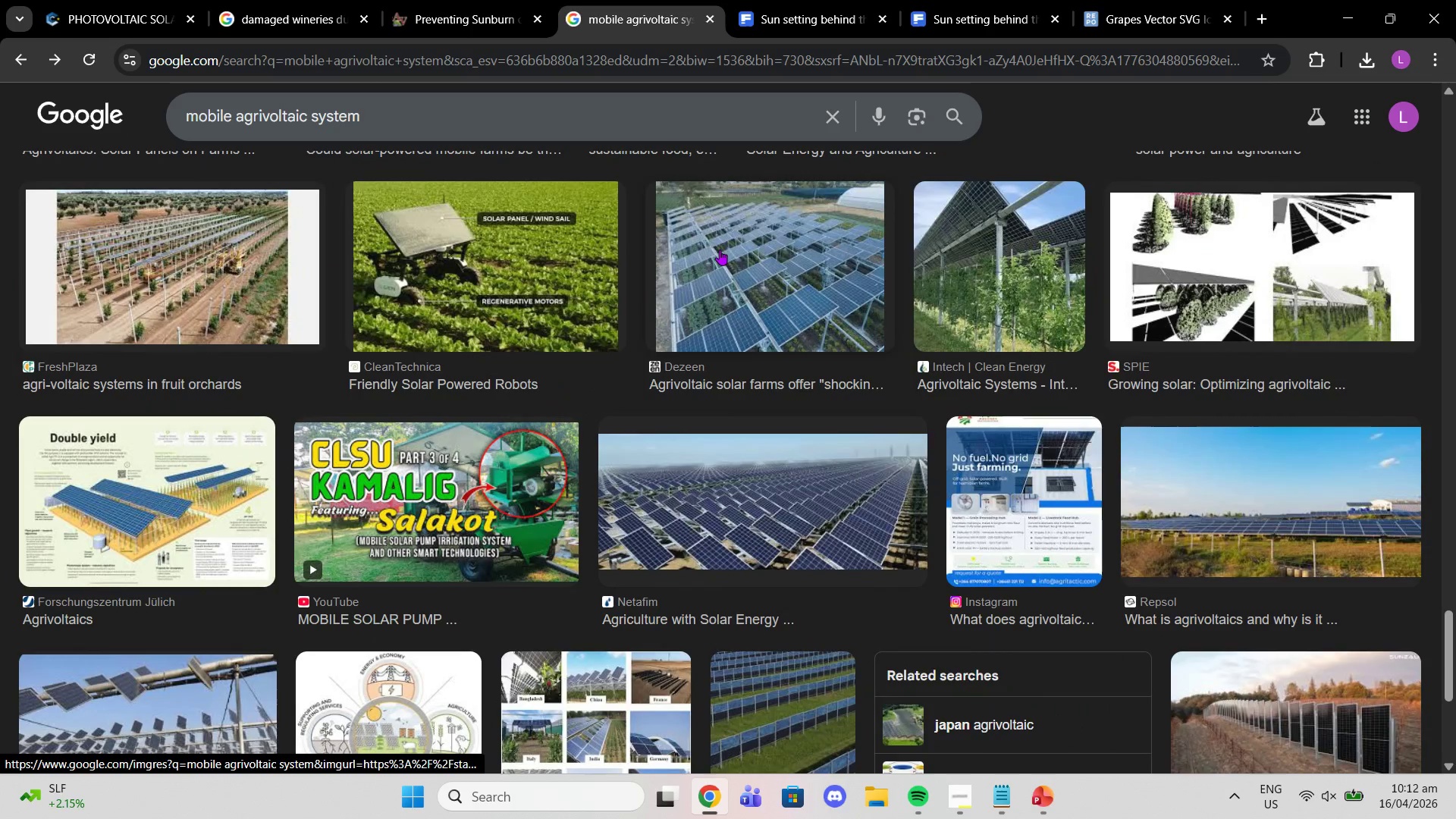 
left_click_drag(start_coordinate=[592, 235], to_coordinate=[591, 243])
 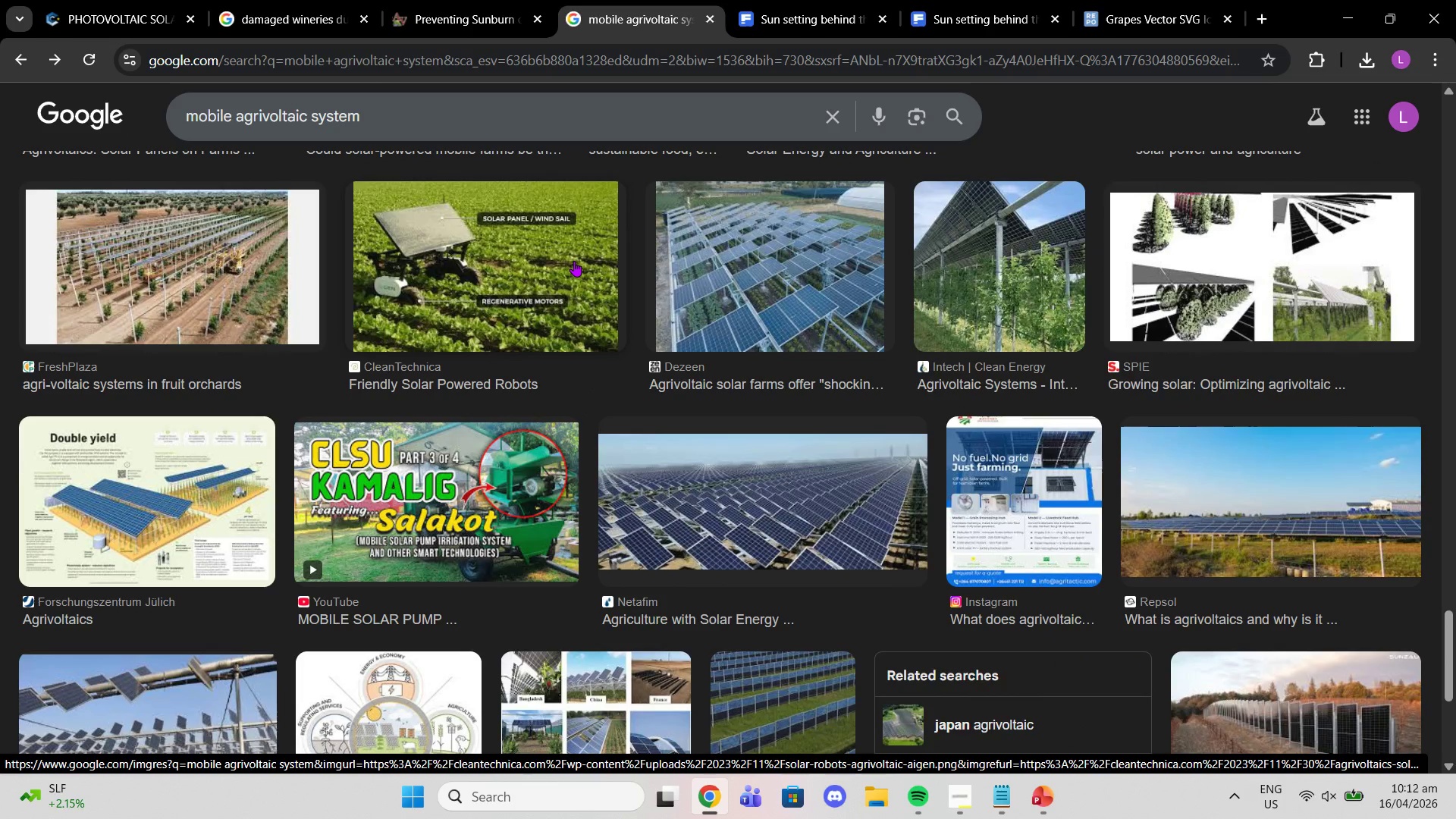 
left_click([574, 261])
 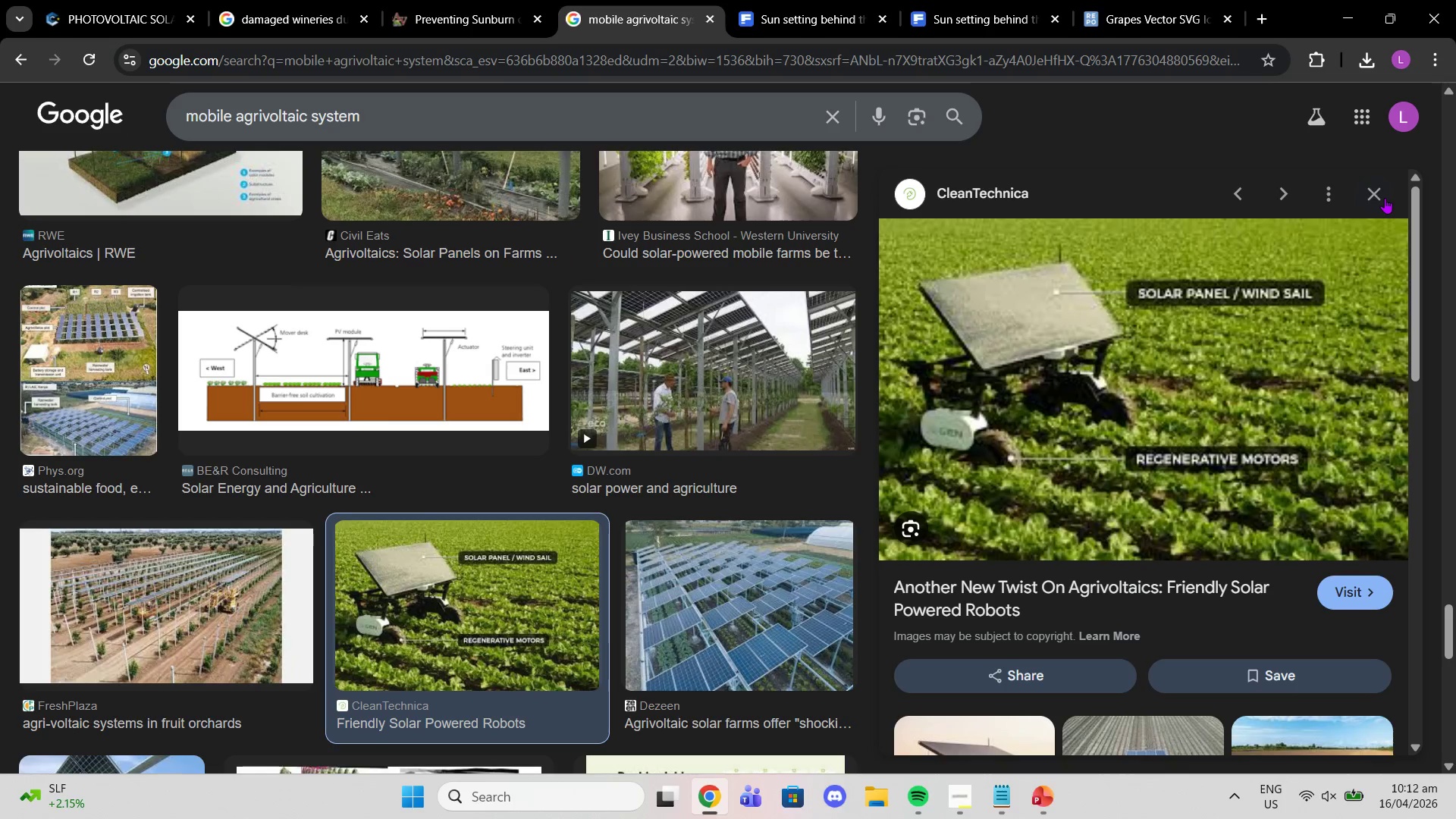 
scroll: coordinate [1186, 315], scroll_direction: down, amount: 10.0
 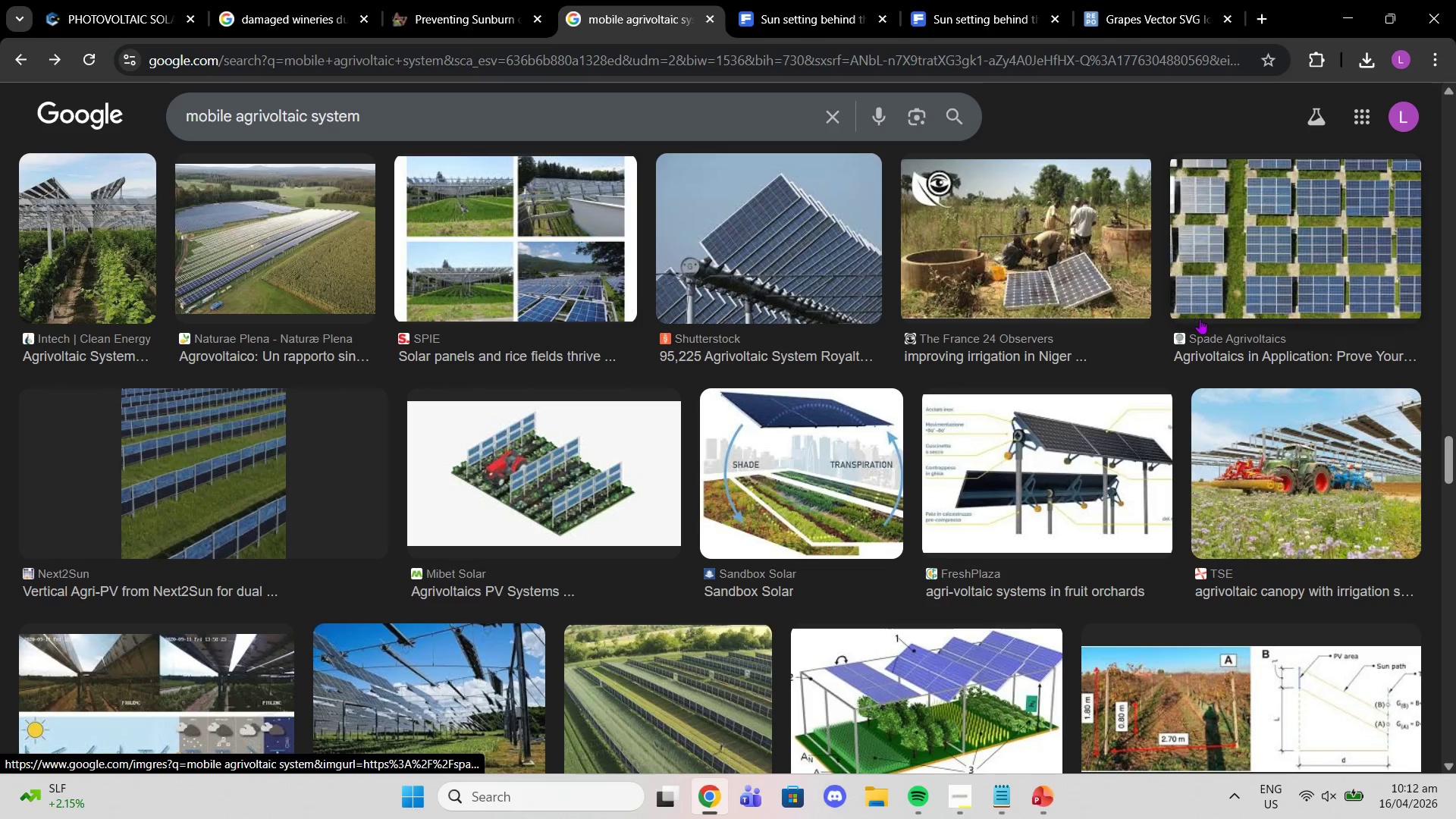 
scroll: coordinate [1202, 319], scroll_direction: up, amount: 4.0
 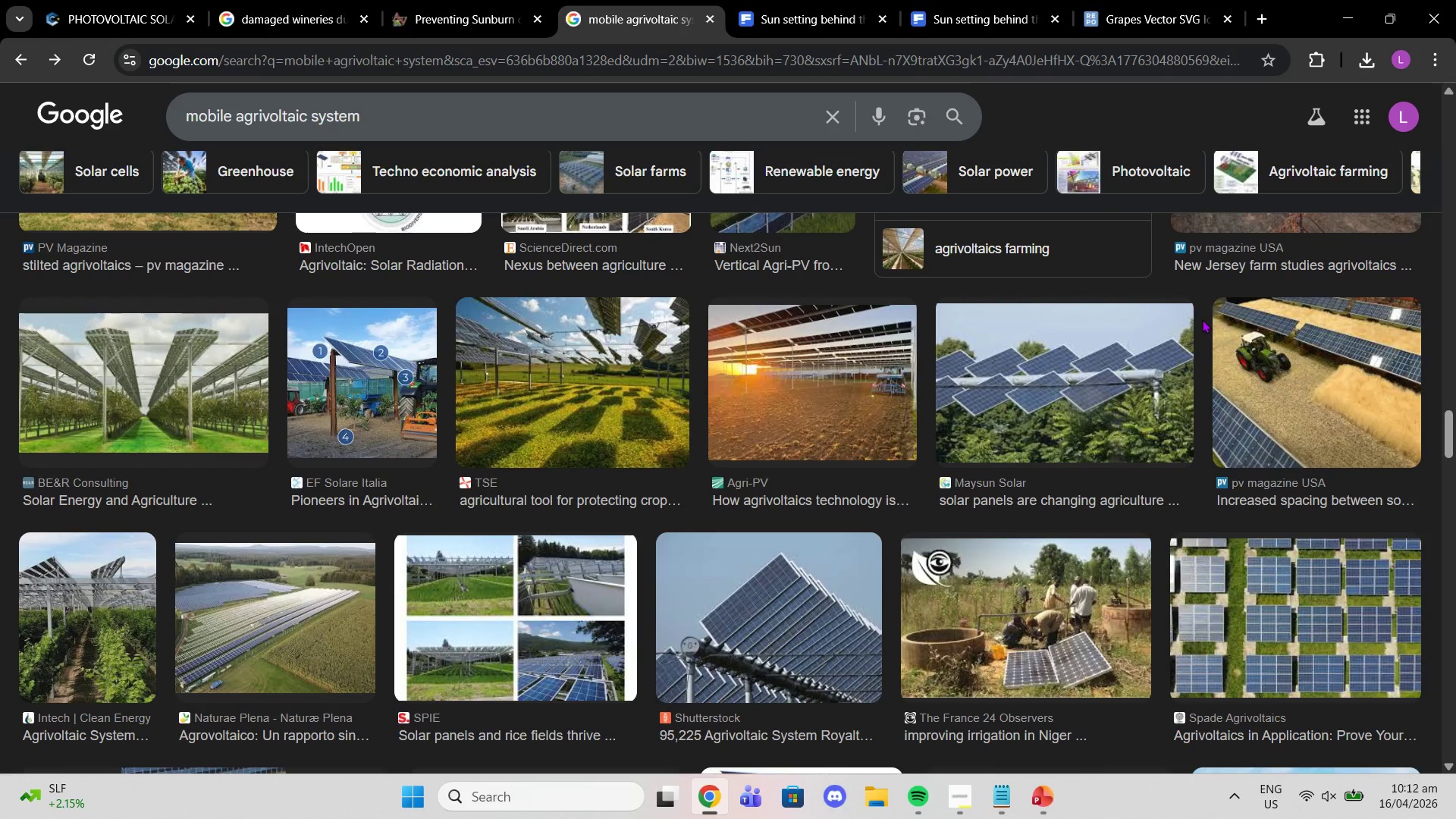 
scroll: coordinate [1181, 348], scroll_direction: down, amount: 16.0
 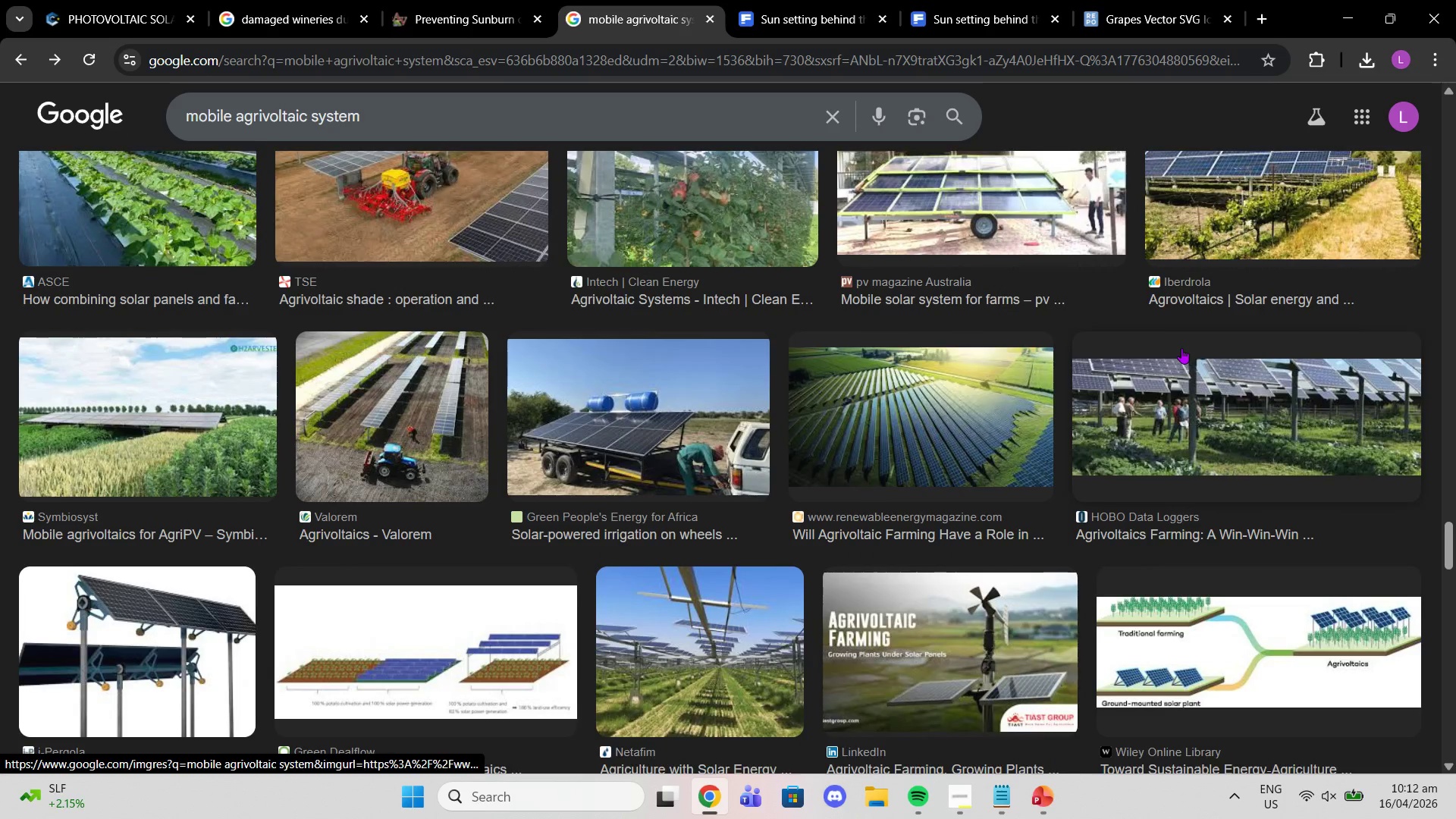 
scroll: coordinate [1183, 349], scroll_direction: up, amount: 2.0
 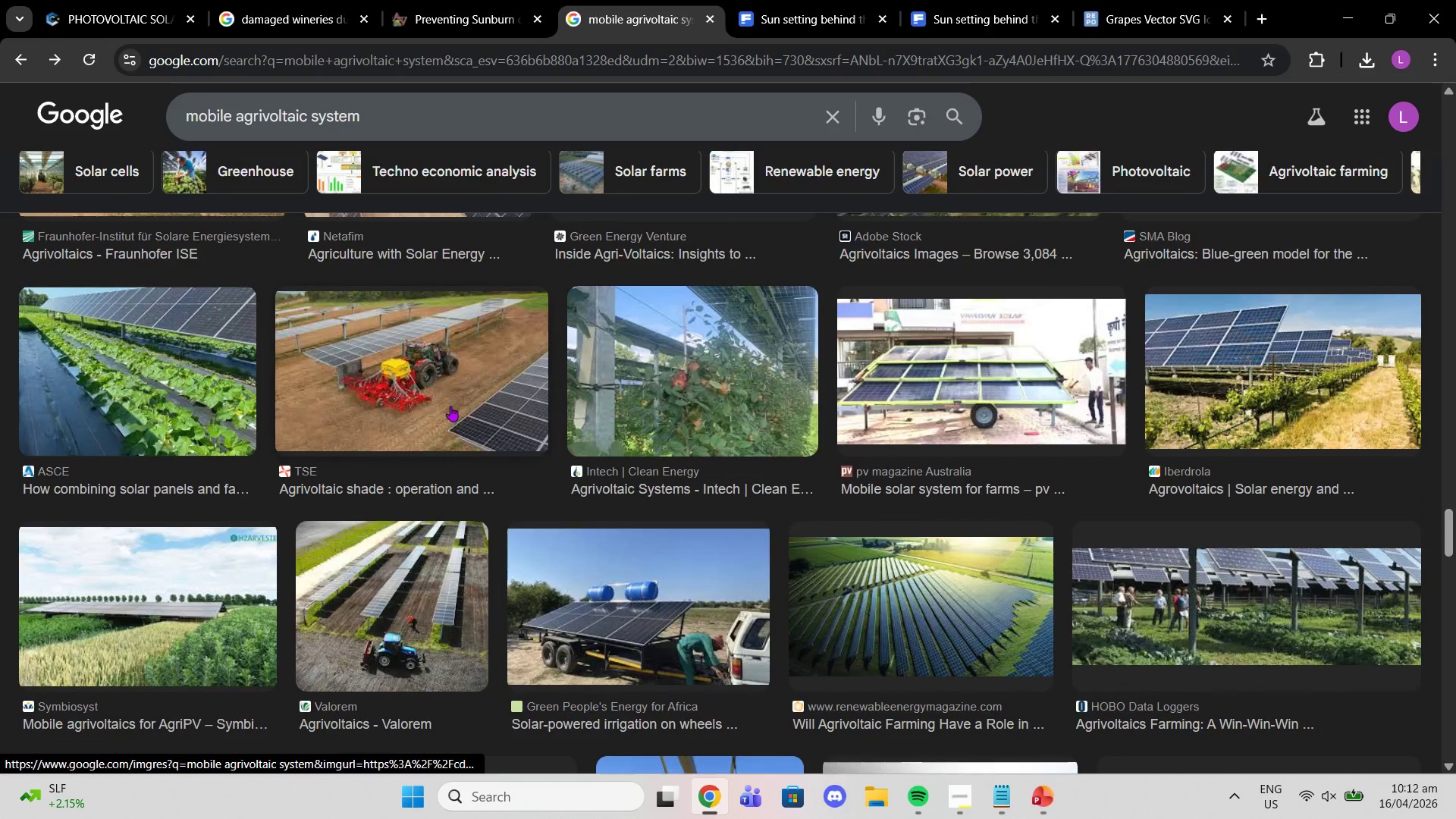 
left_click([457, 400])
 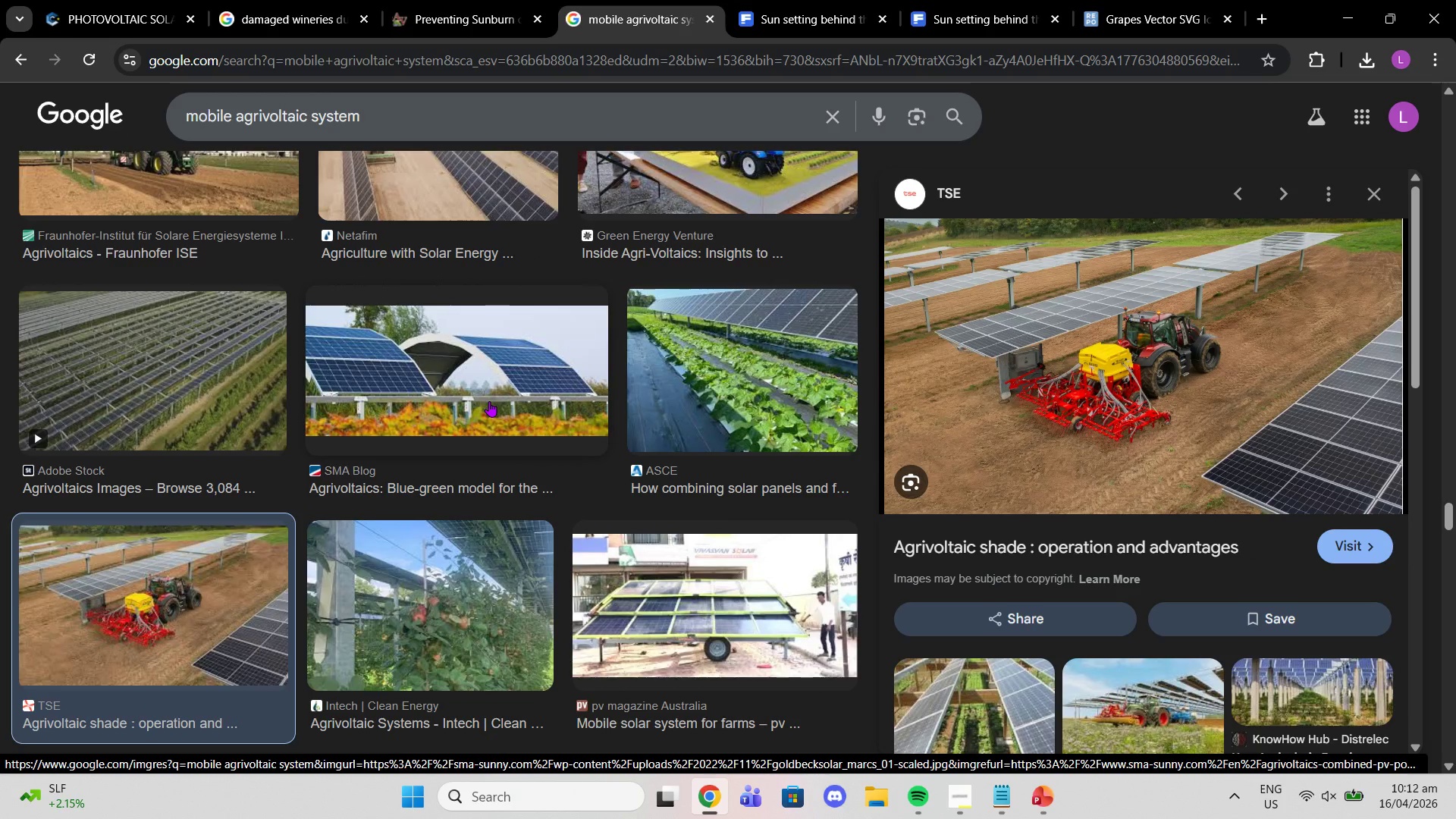 
wait(6.42)
 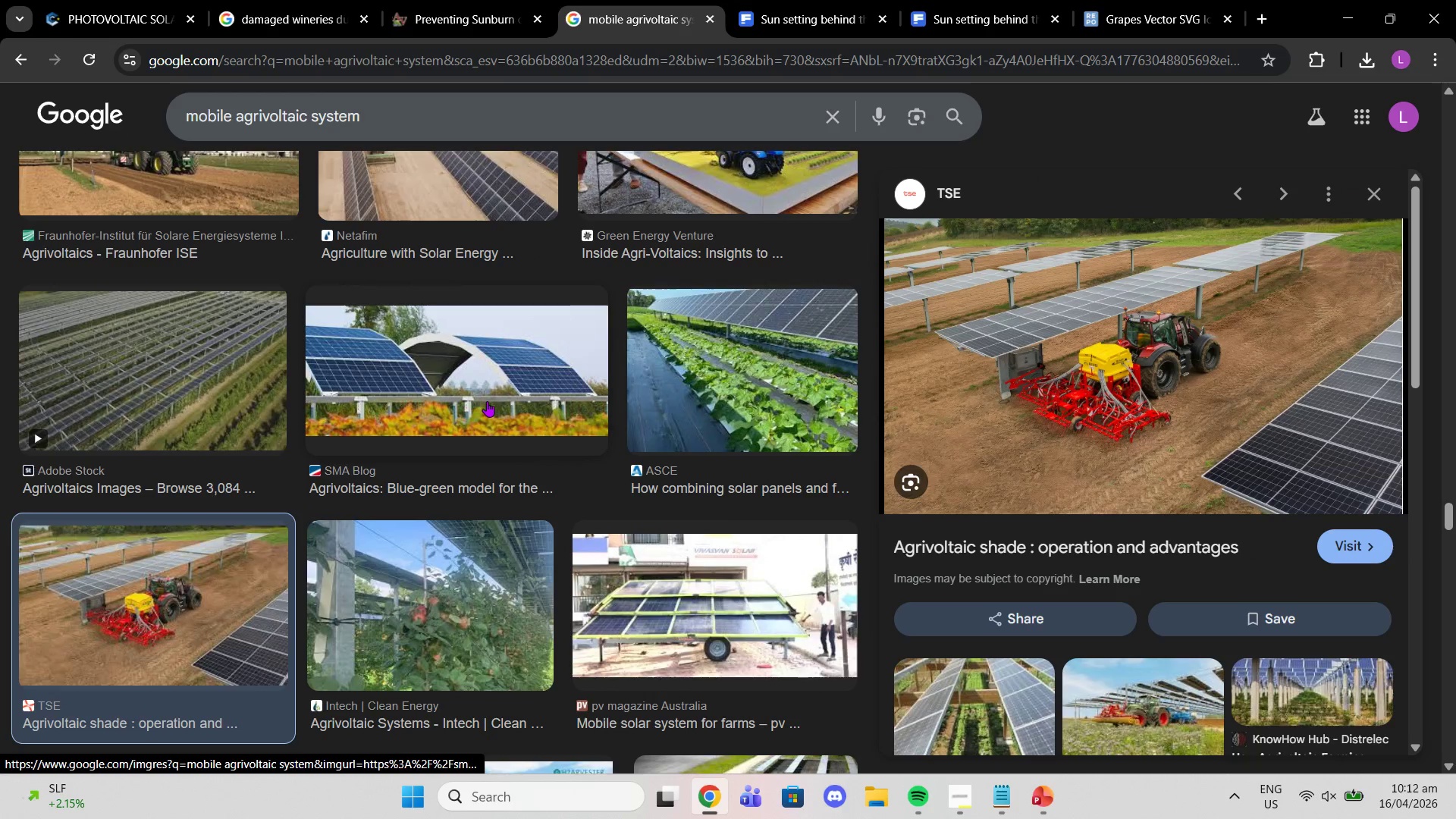 
left_click([1368, 201])
 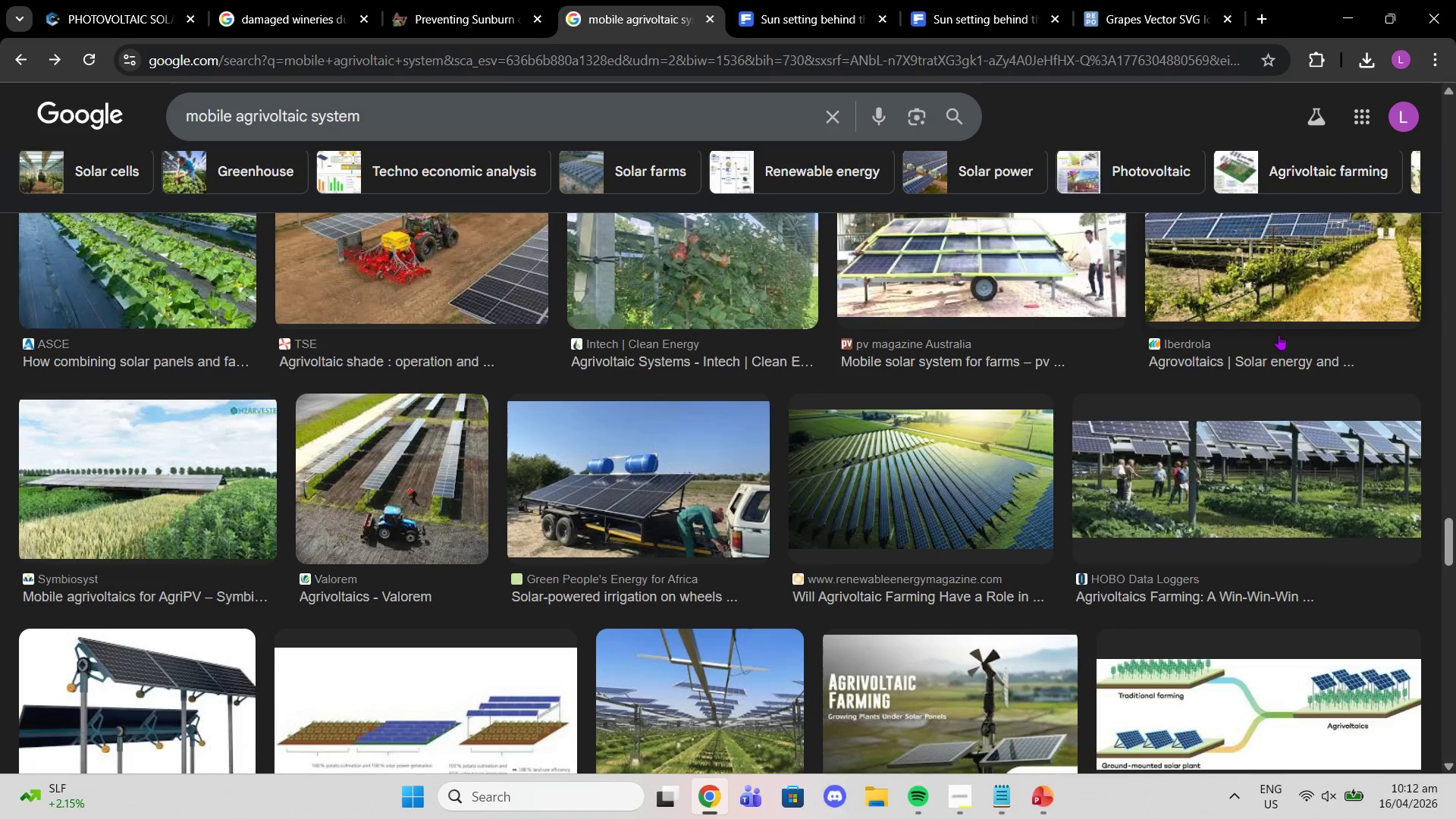 
scroll: coordinate [1194, 406], scroll_direction: down, amount: 10.0
 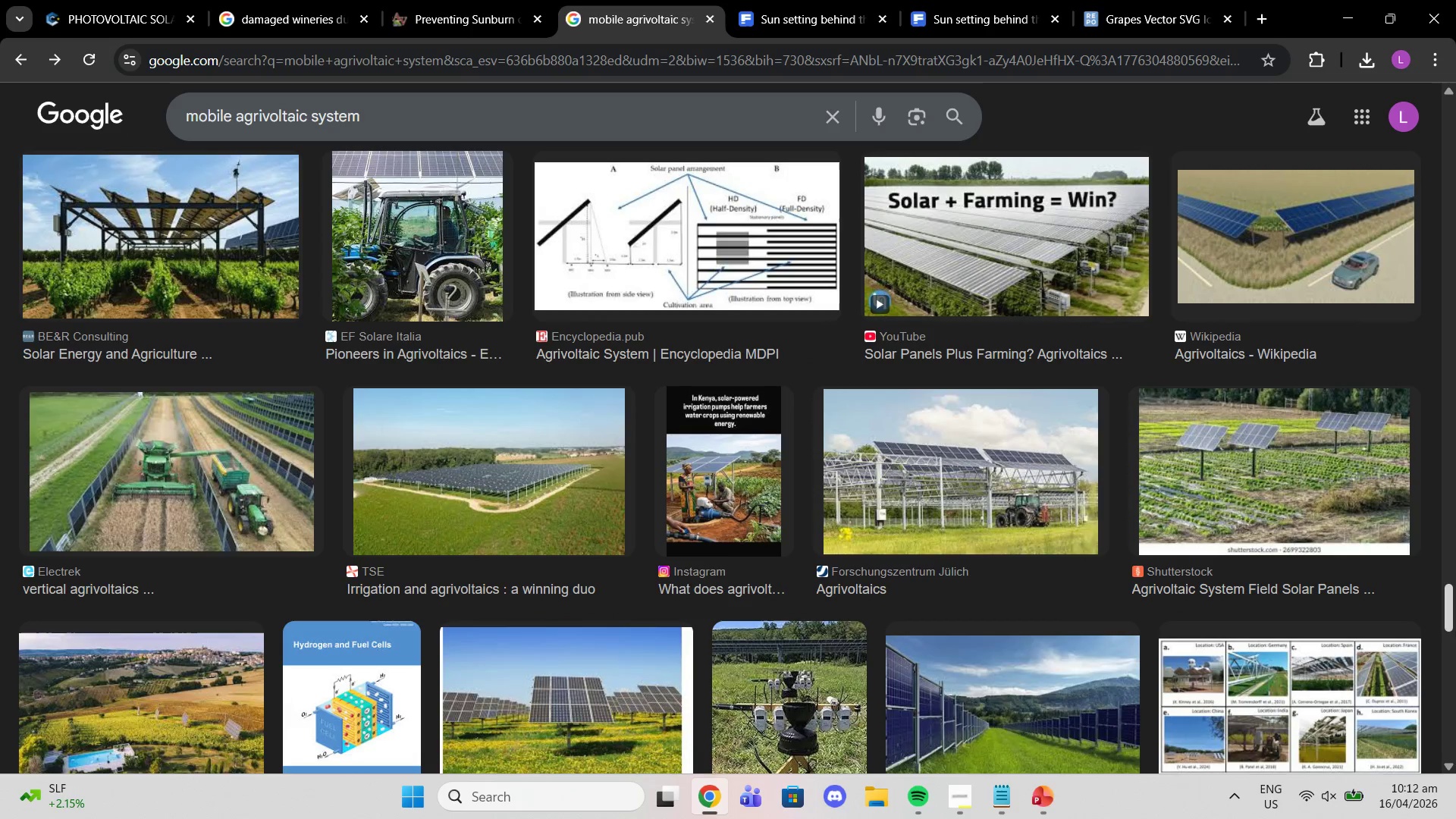 
left_click_drag(start_coordinate=[1449, 598], to_coordinate=[1352, 119])
 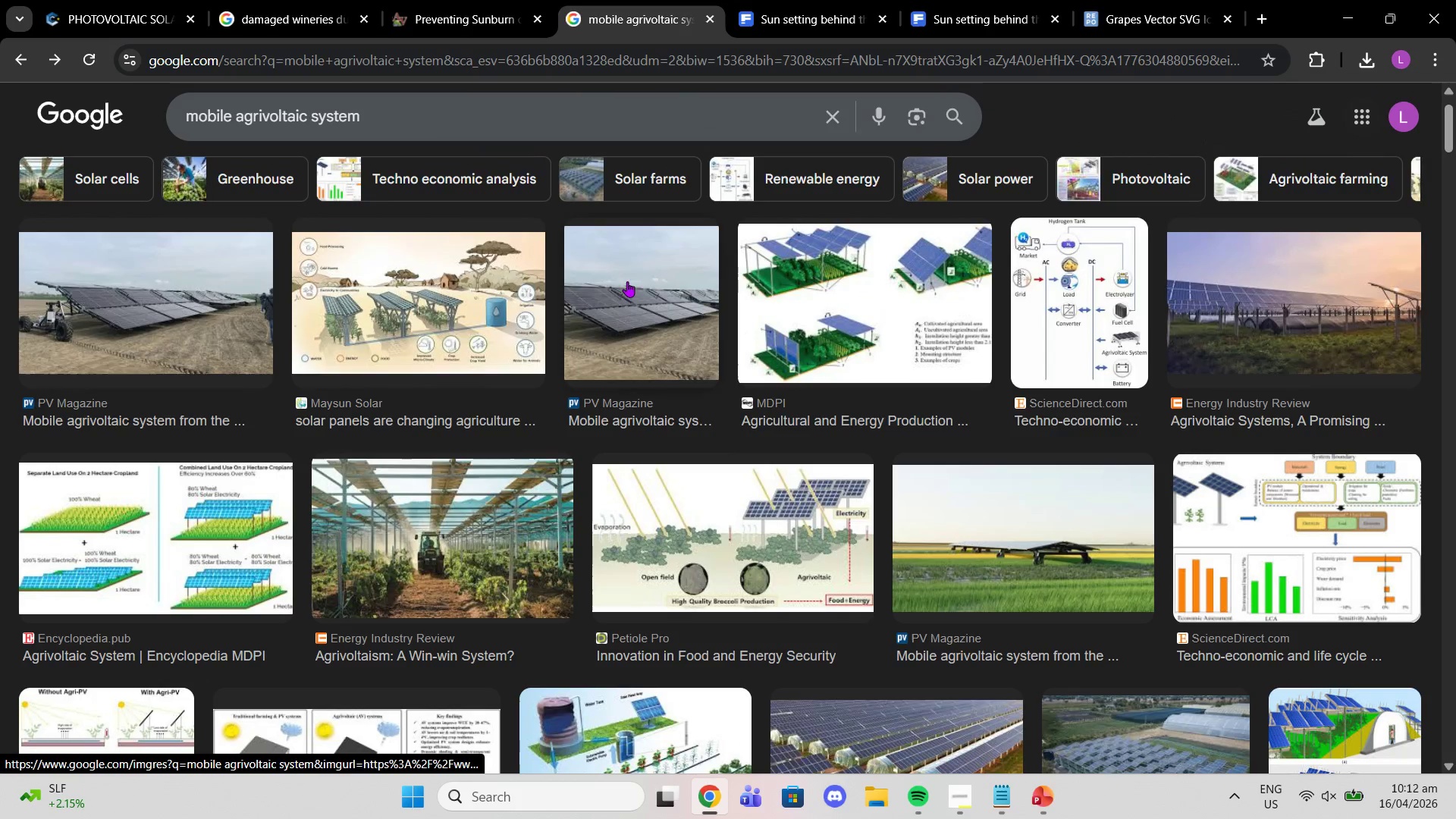 
left_click([620, 286])
 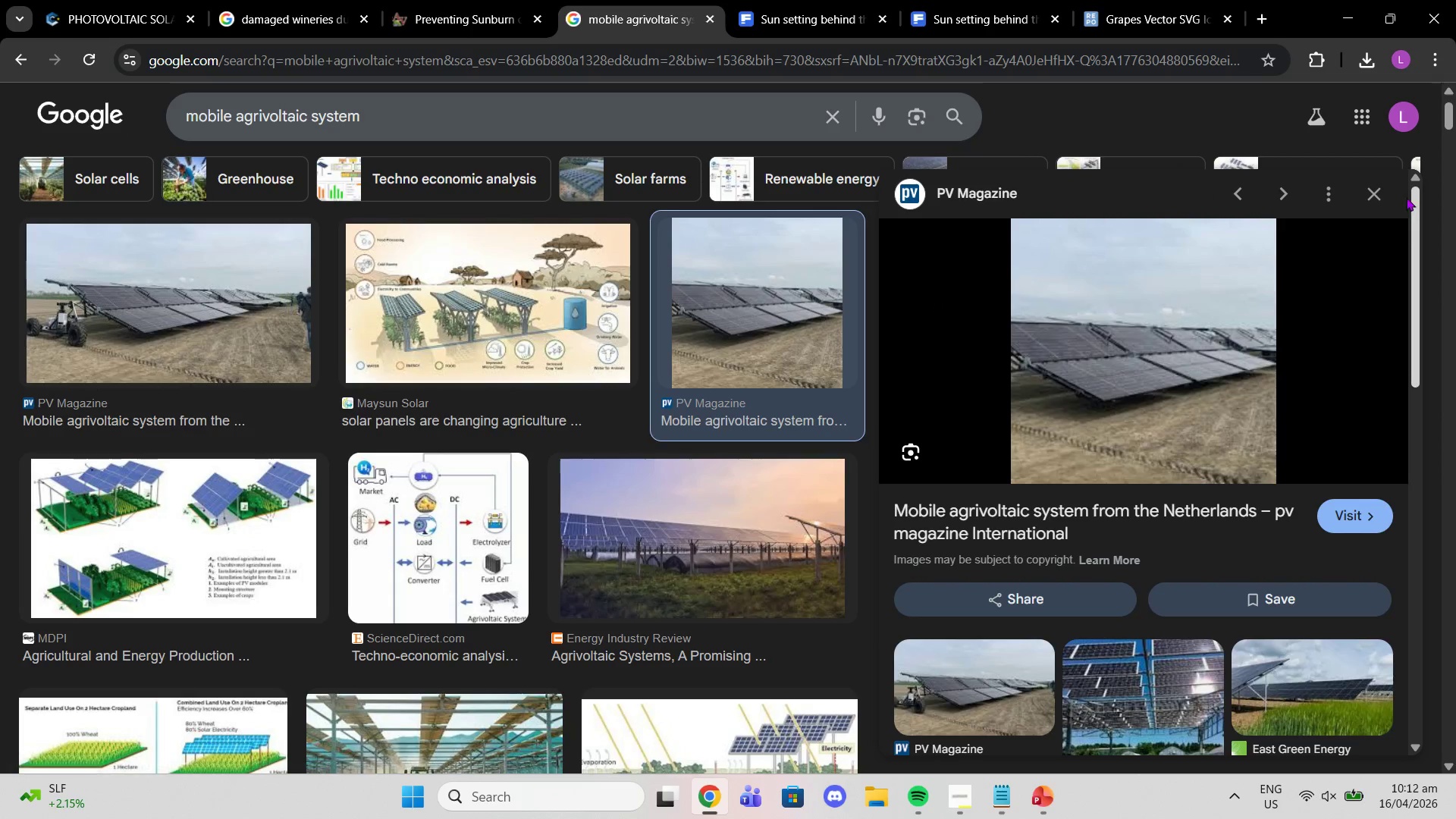 
left_click([1367, 199])
 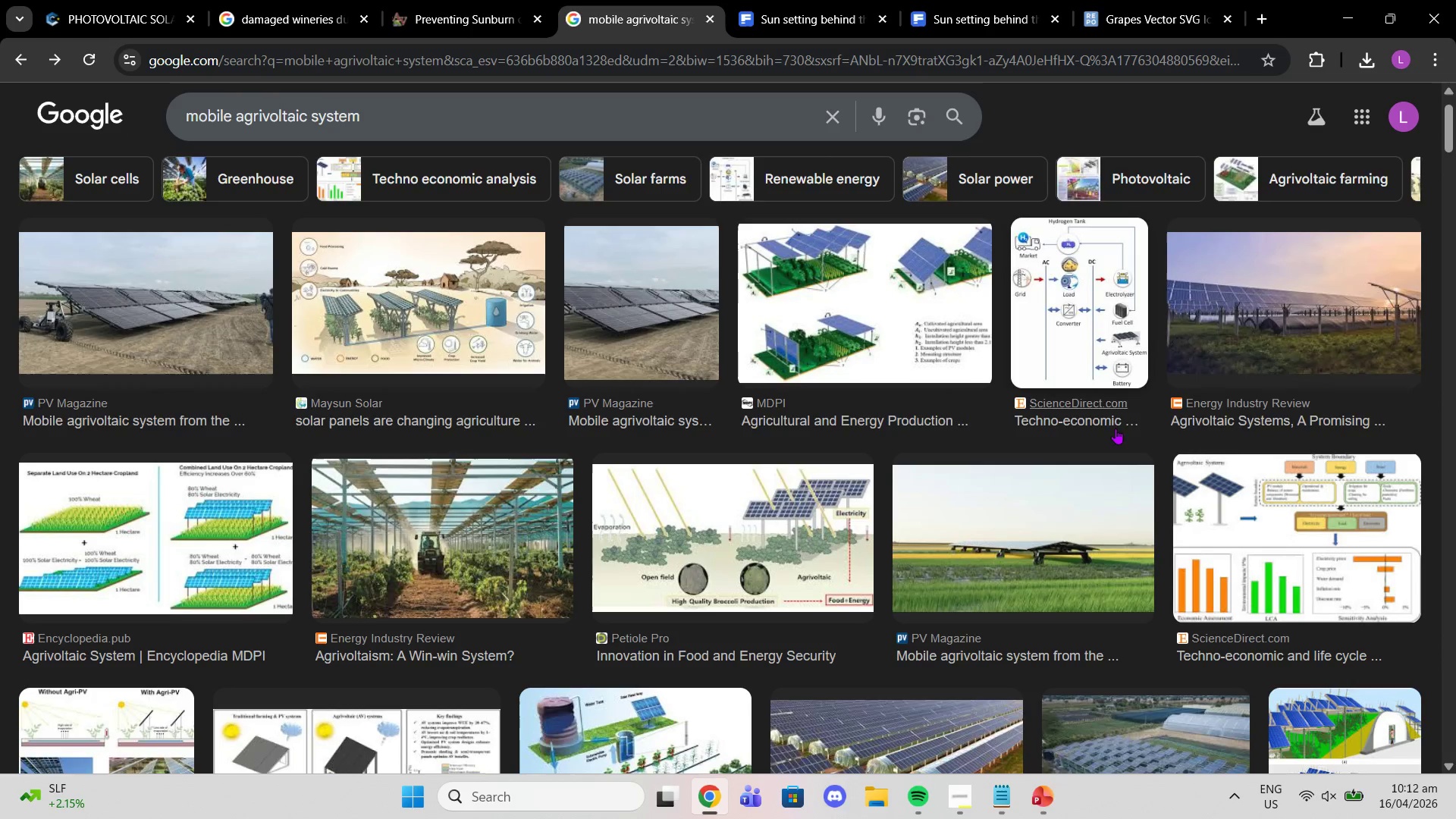 
scroll: coordinate [1116, 443], scroll_direction: down, amount: 1.0
 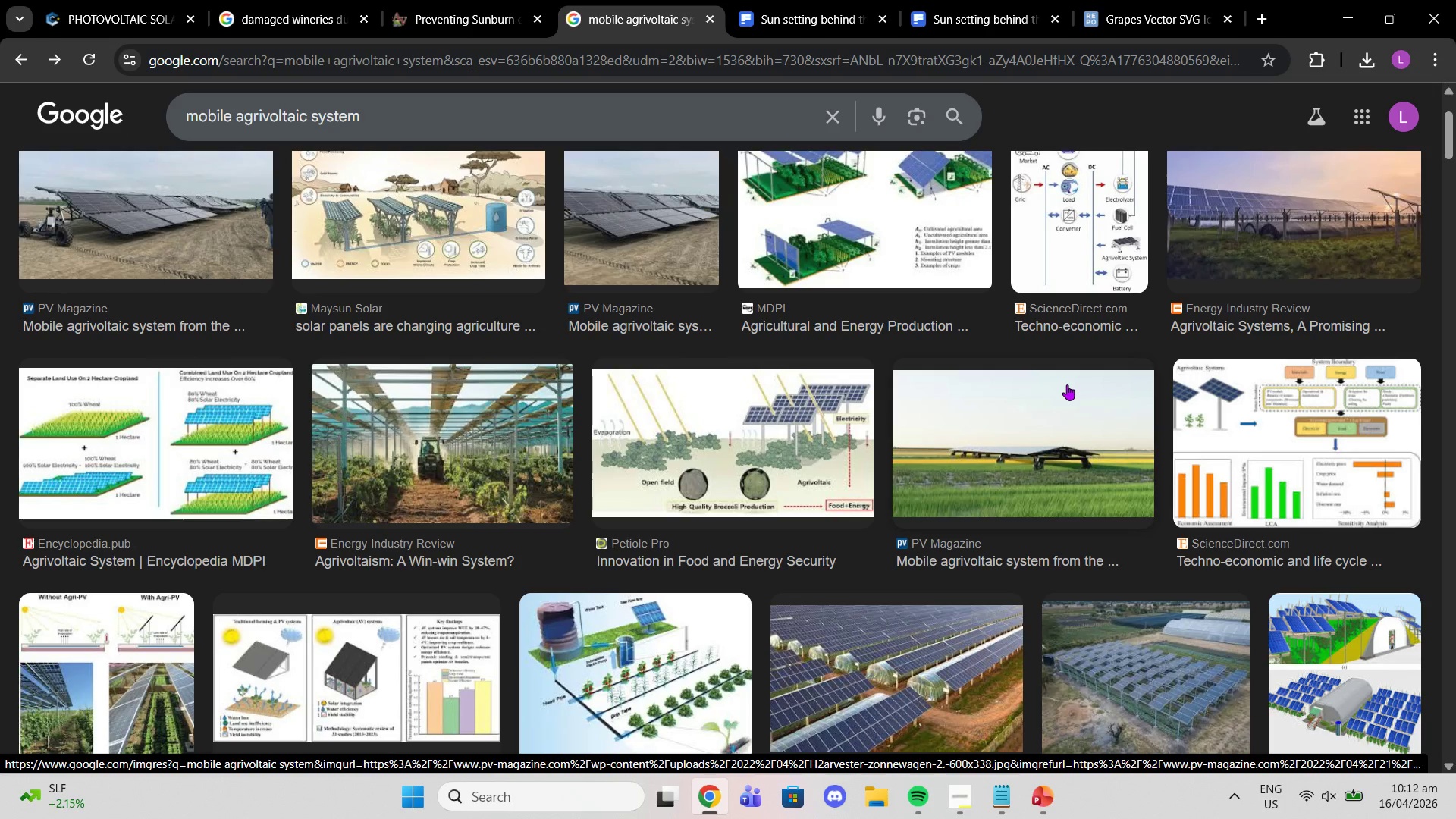 
wait(12.0)
 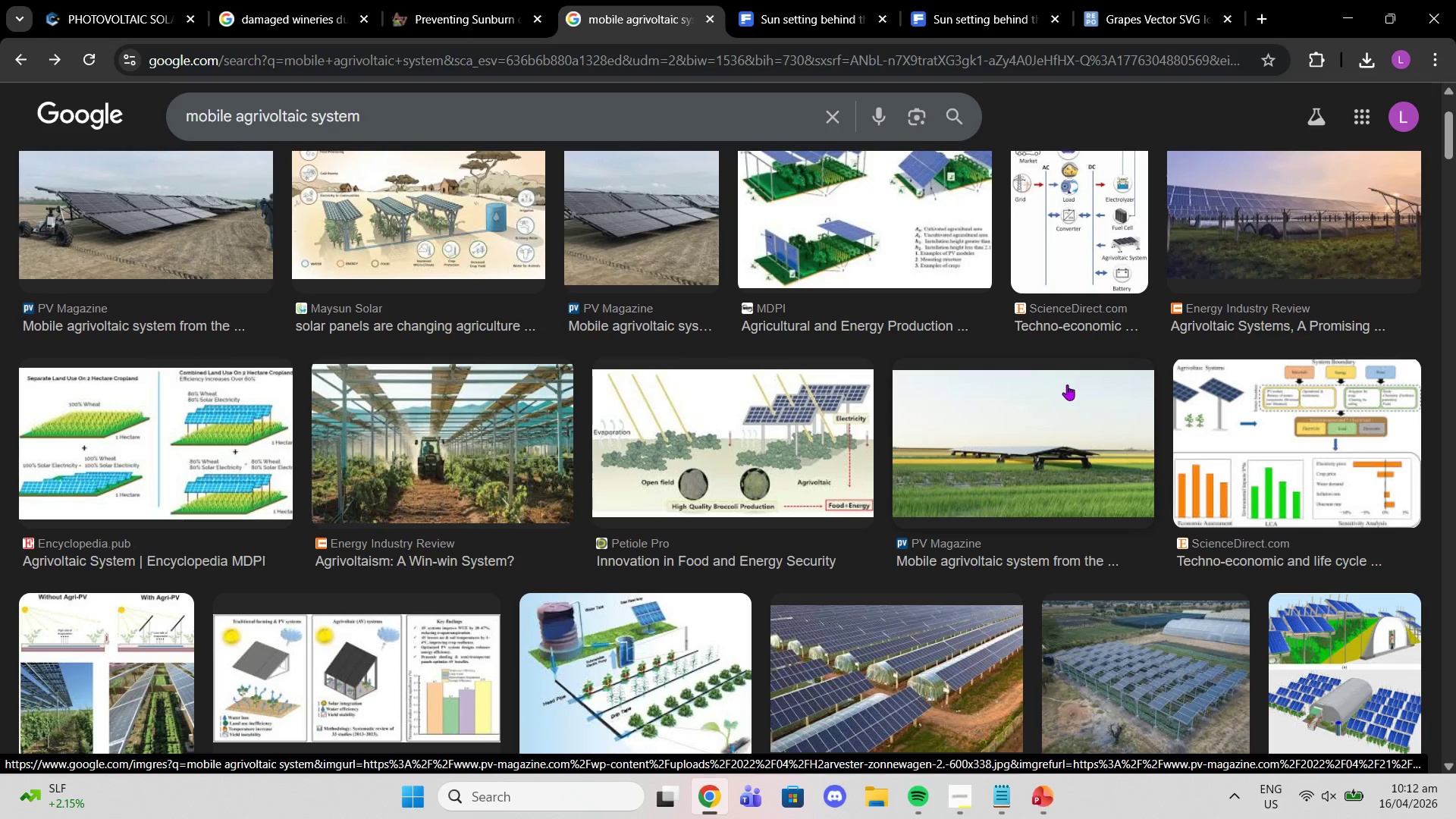 
scroll: coordinate [339, 577], scroll_direction: down, amount: 11.0
 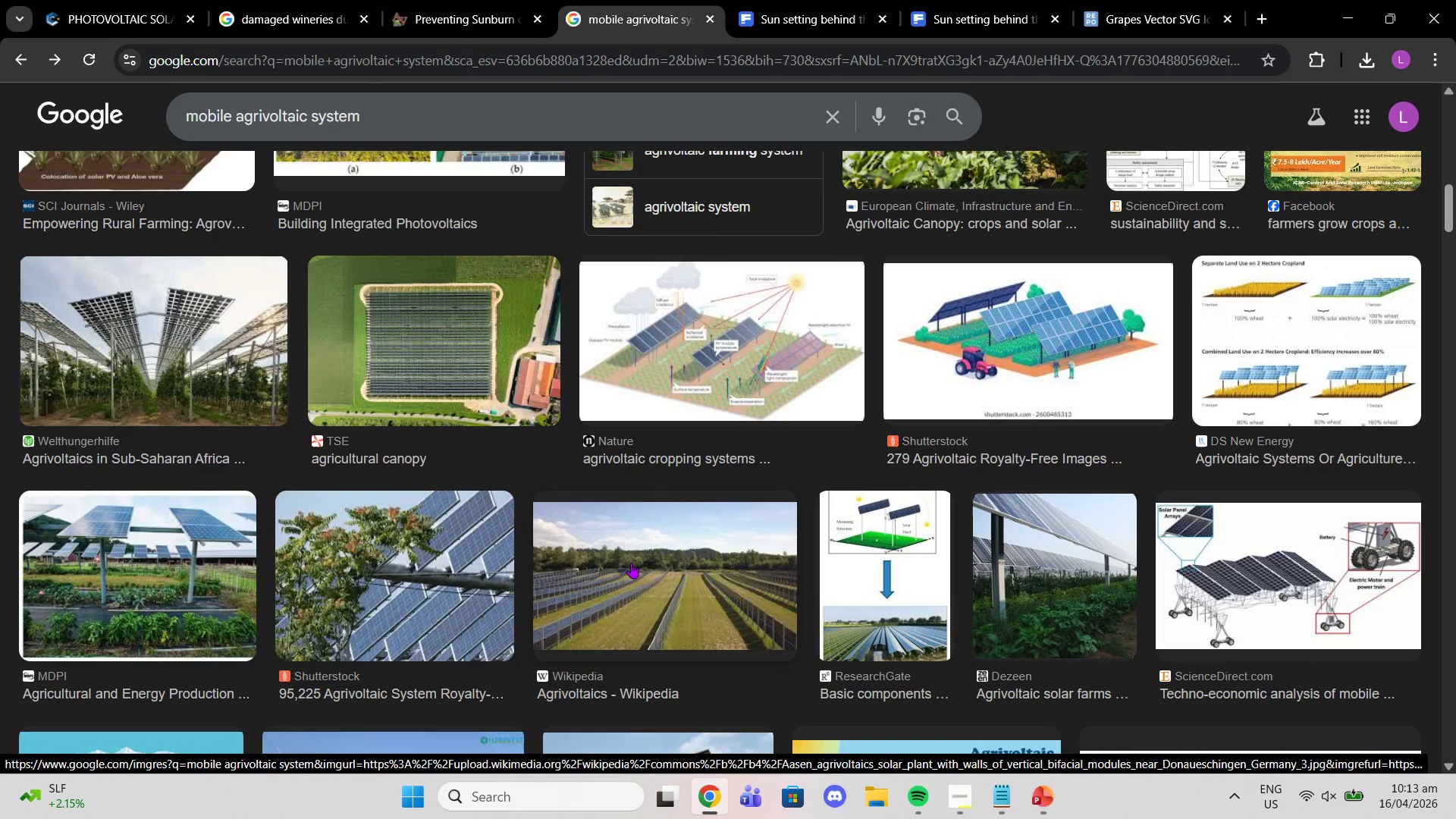 
scroll: coordinate [645, 623], scroll_direction: down, amount: 2.0
 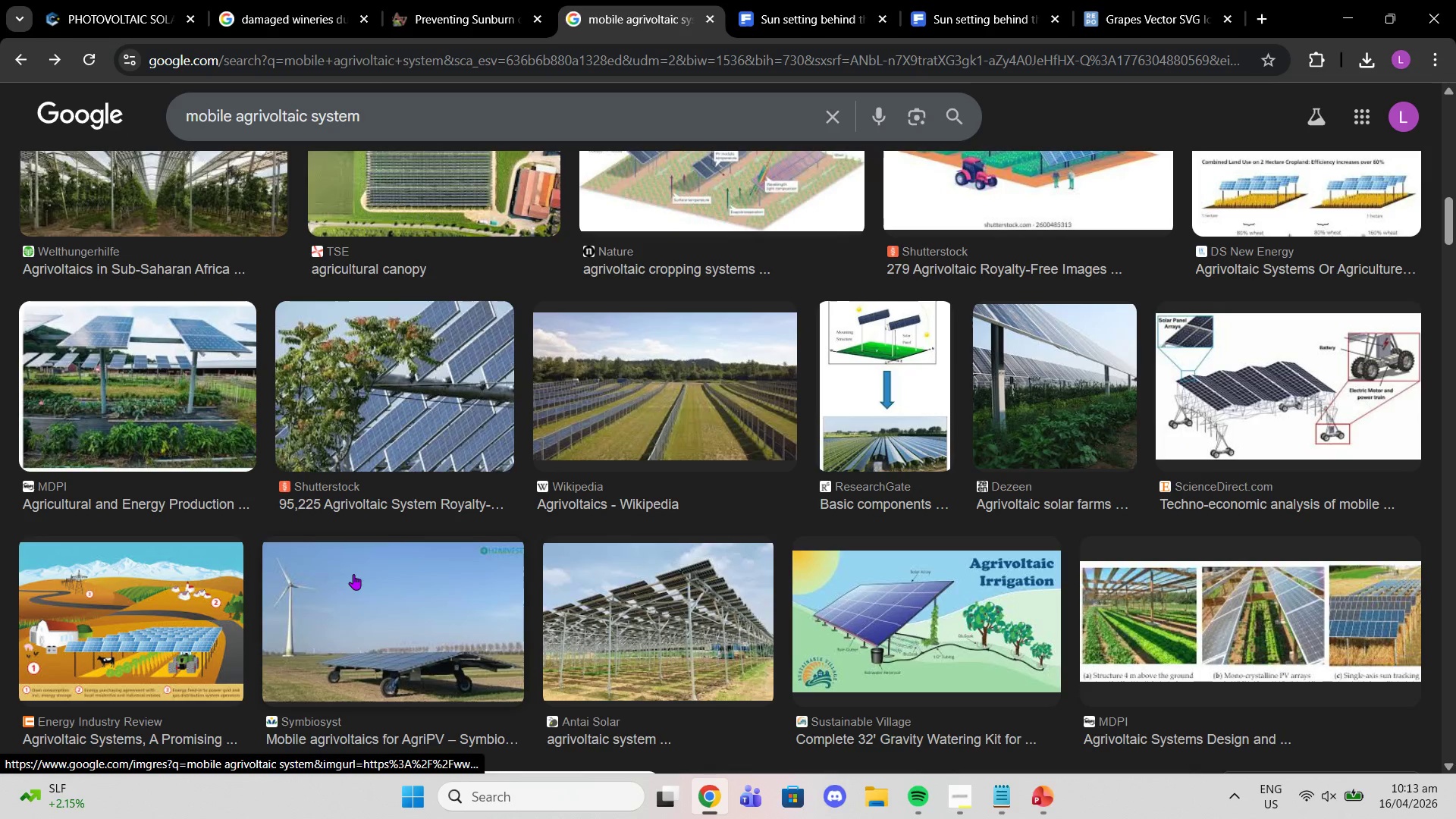 
left_click([377, 577])
 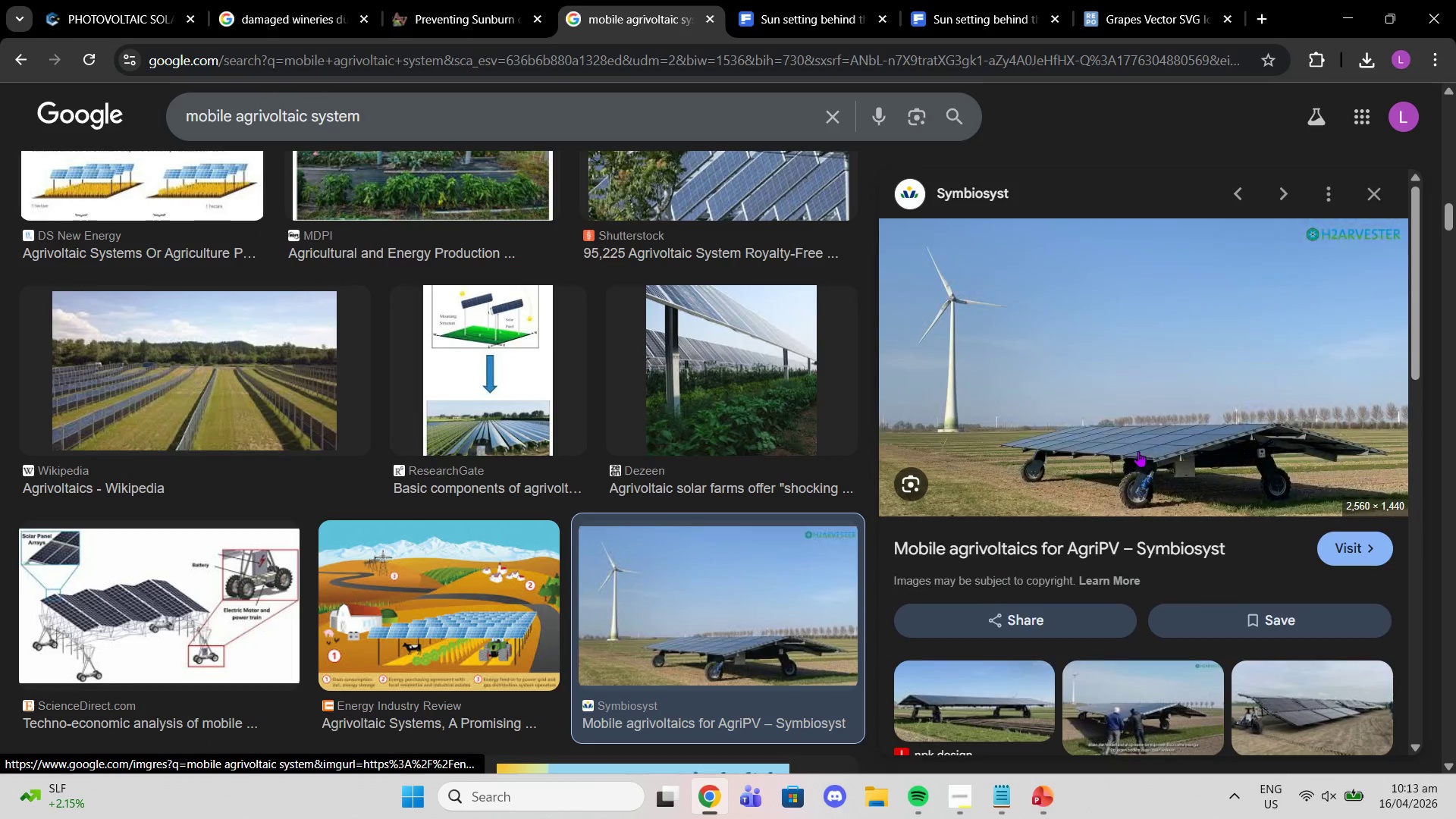 
right_click([1138, 451])
 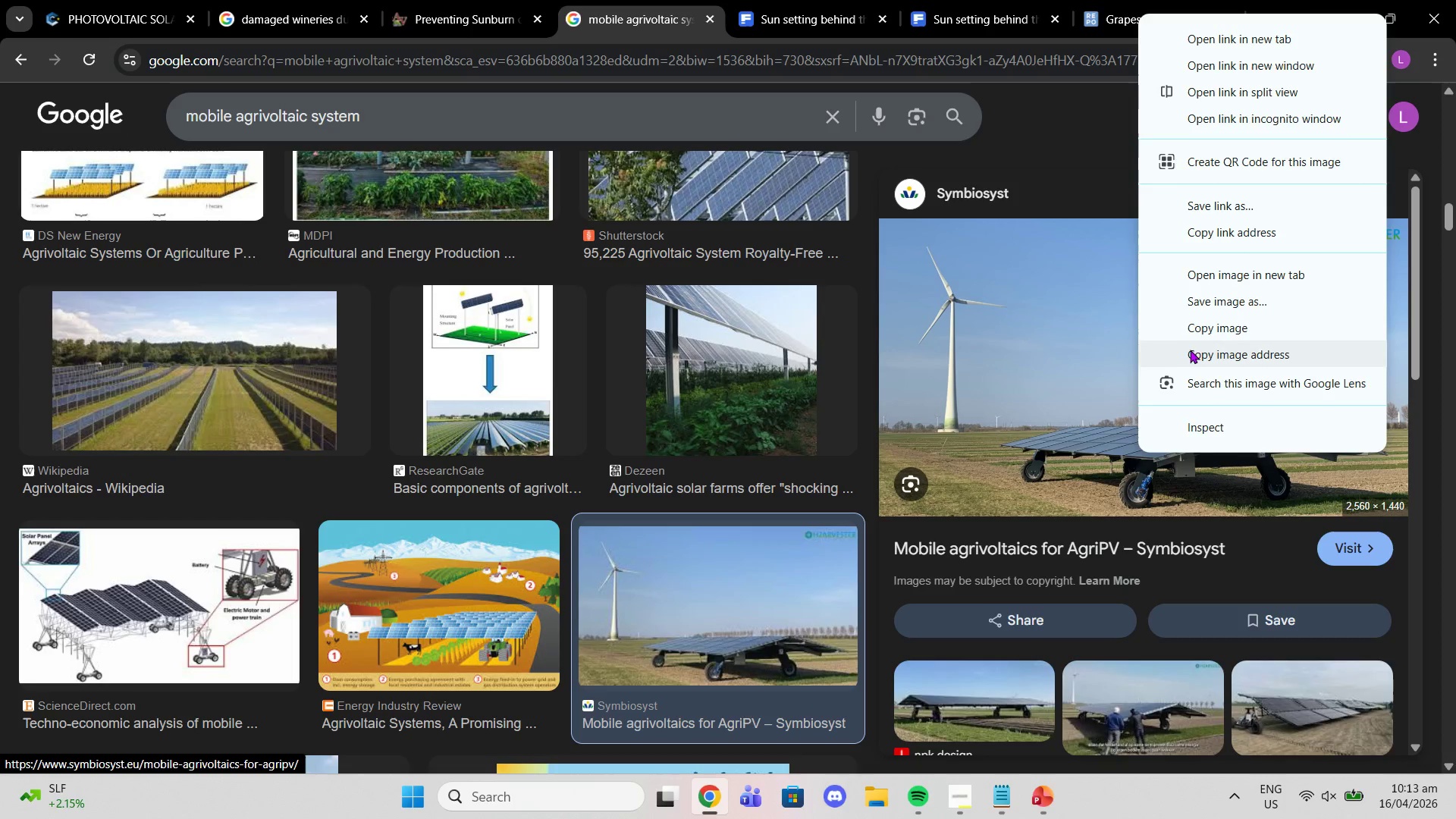 
left_click([1197, 328])
 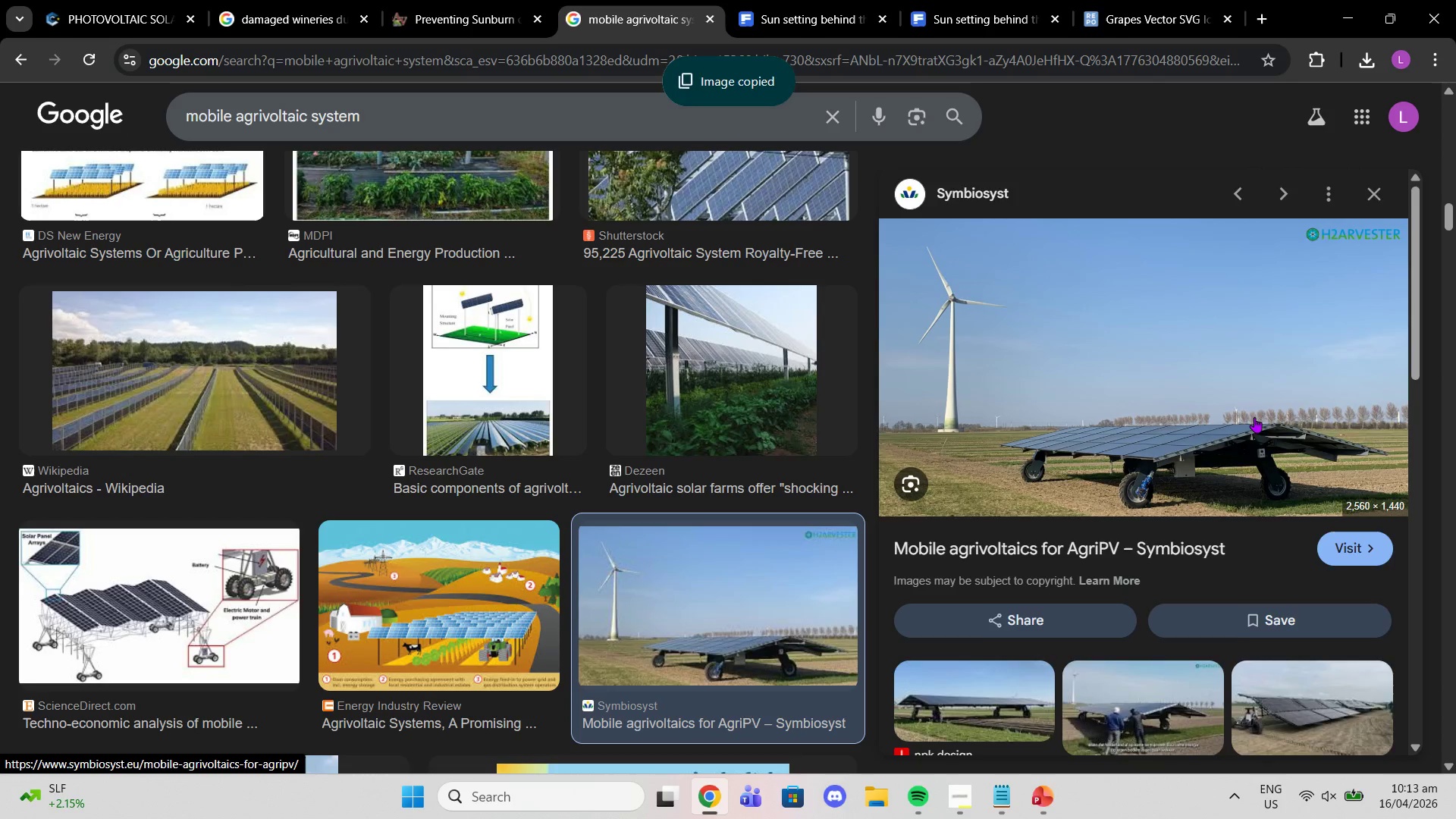 
scroll: coordinate [957, 473], scroll_direction: down, amount: 7.0
 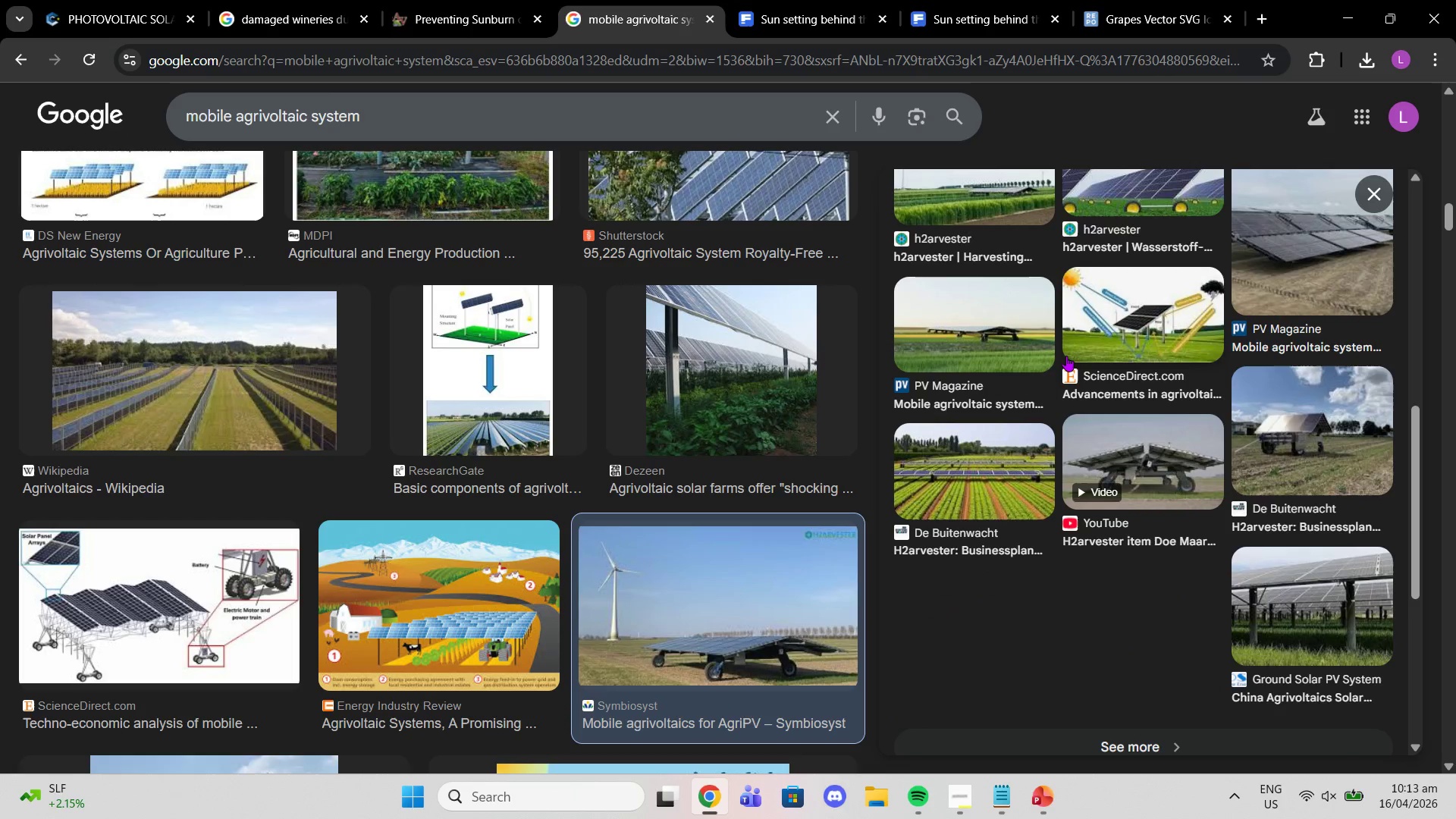 
left_click([1003, 347])
 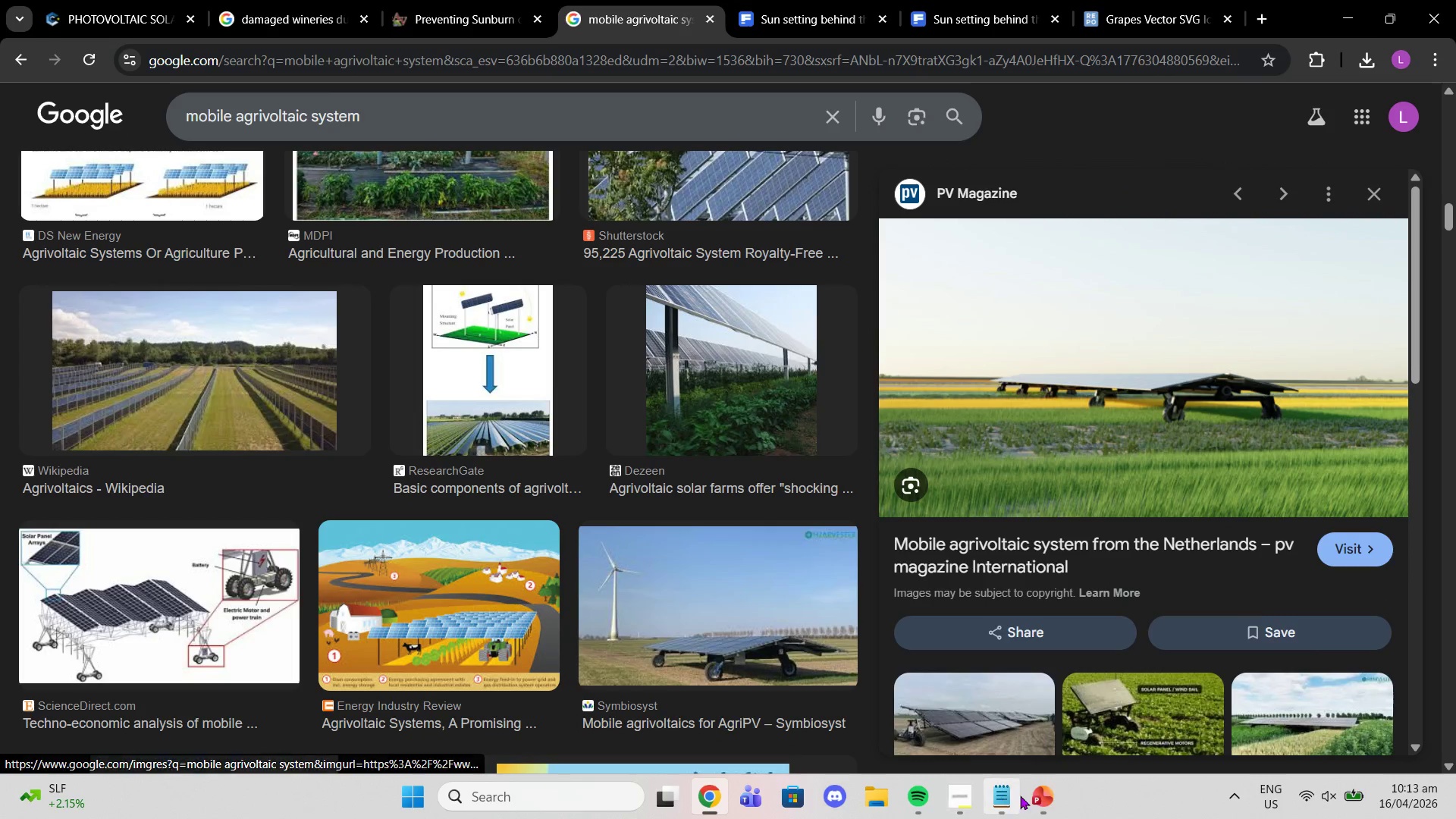 
wait(5.34)
 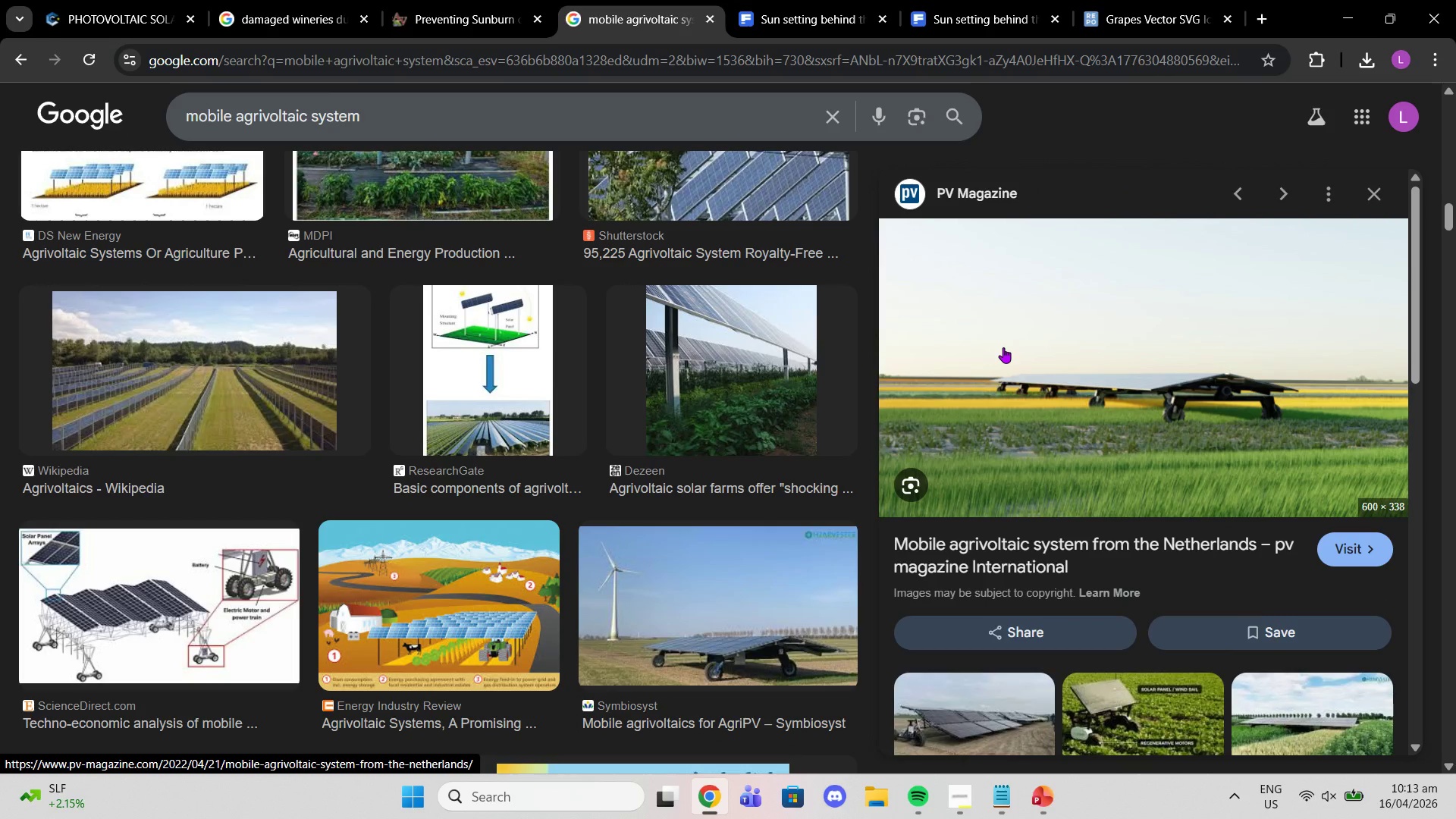 
left_click([1035, 795])
 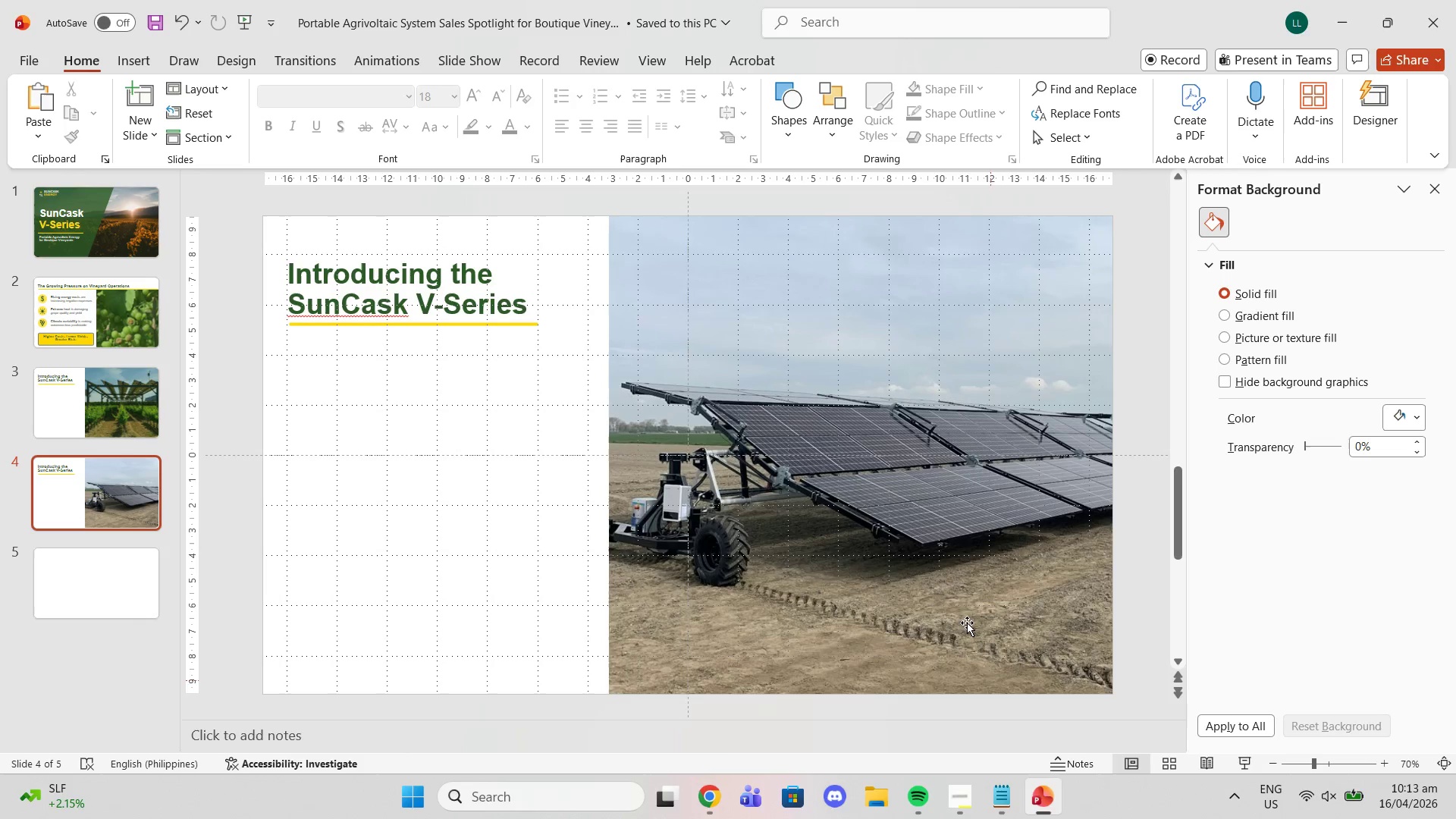 
left_click([952, 598])
 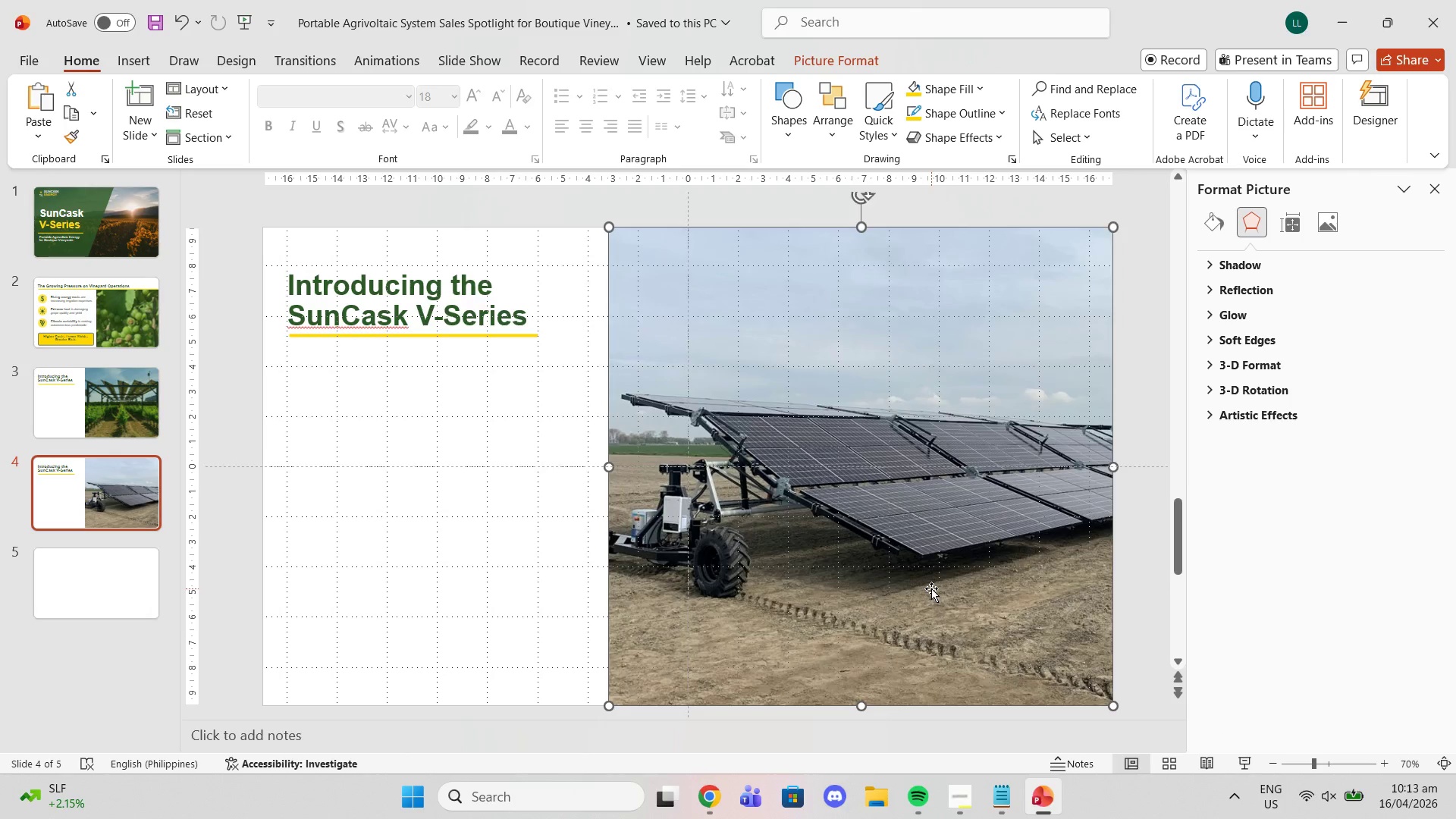 
key(Delete)
 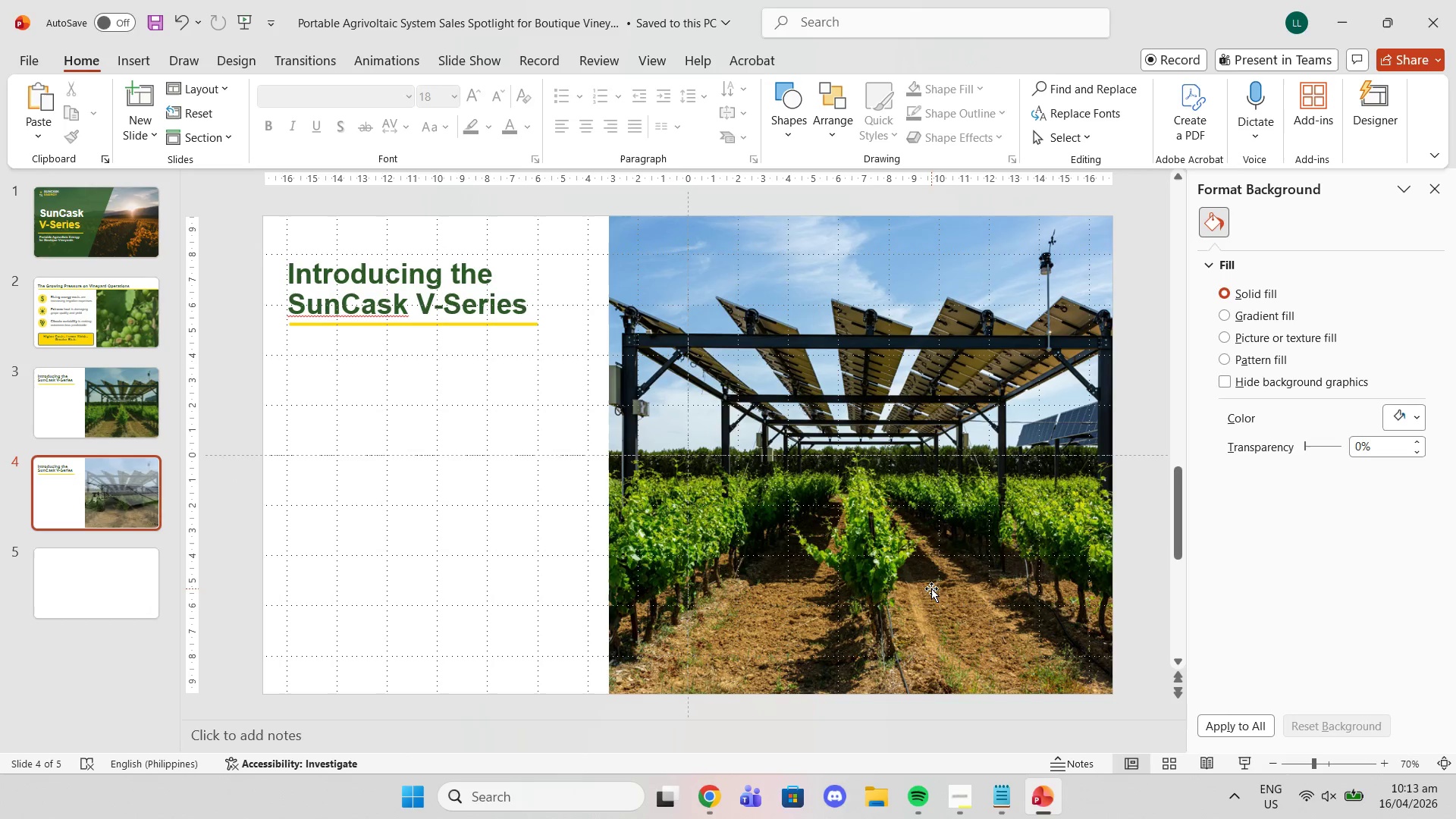 
left_click([931, 588])
 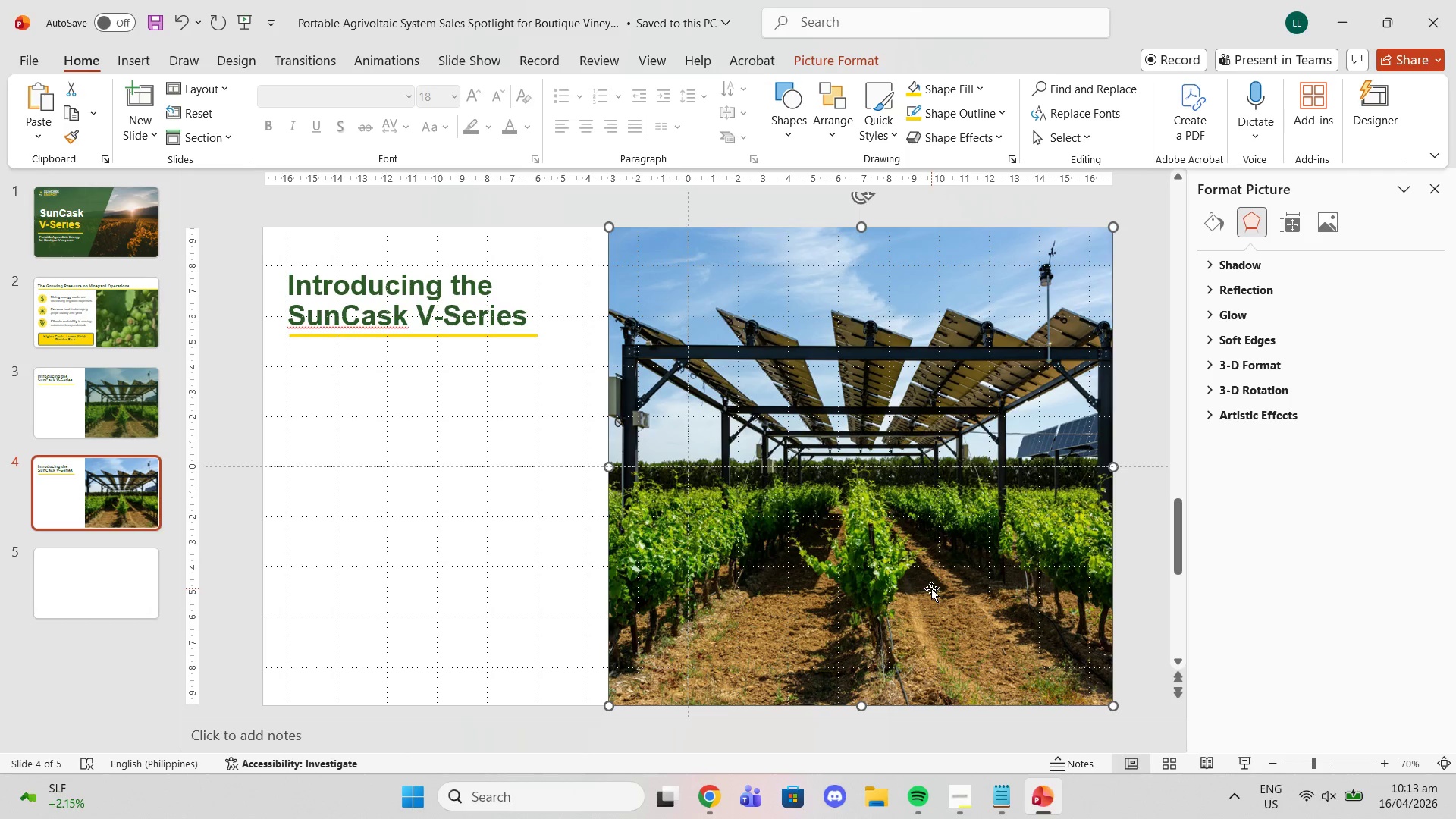 
key(Delete)
 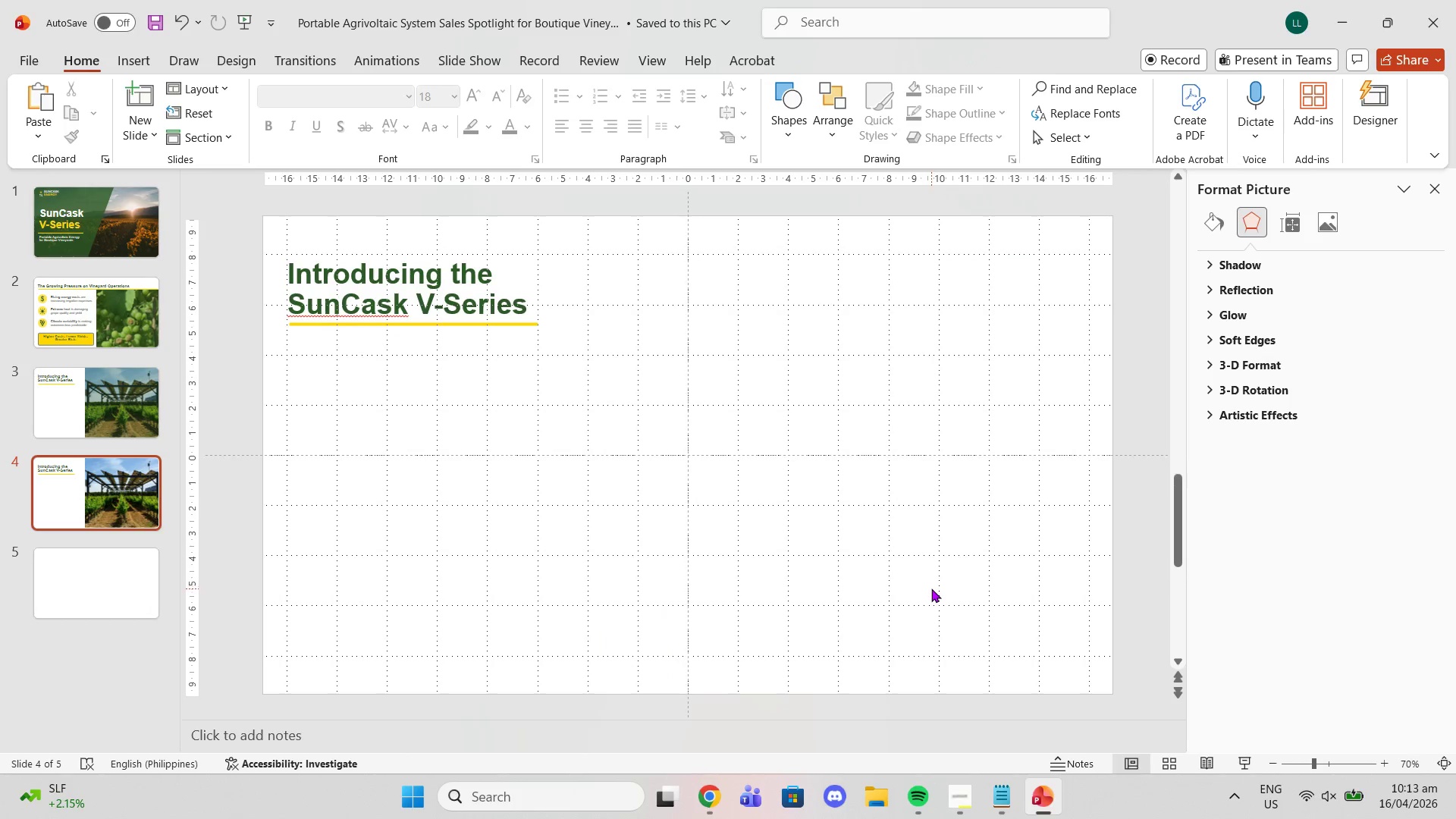 
key(Control+V)
 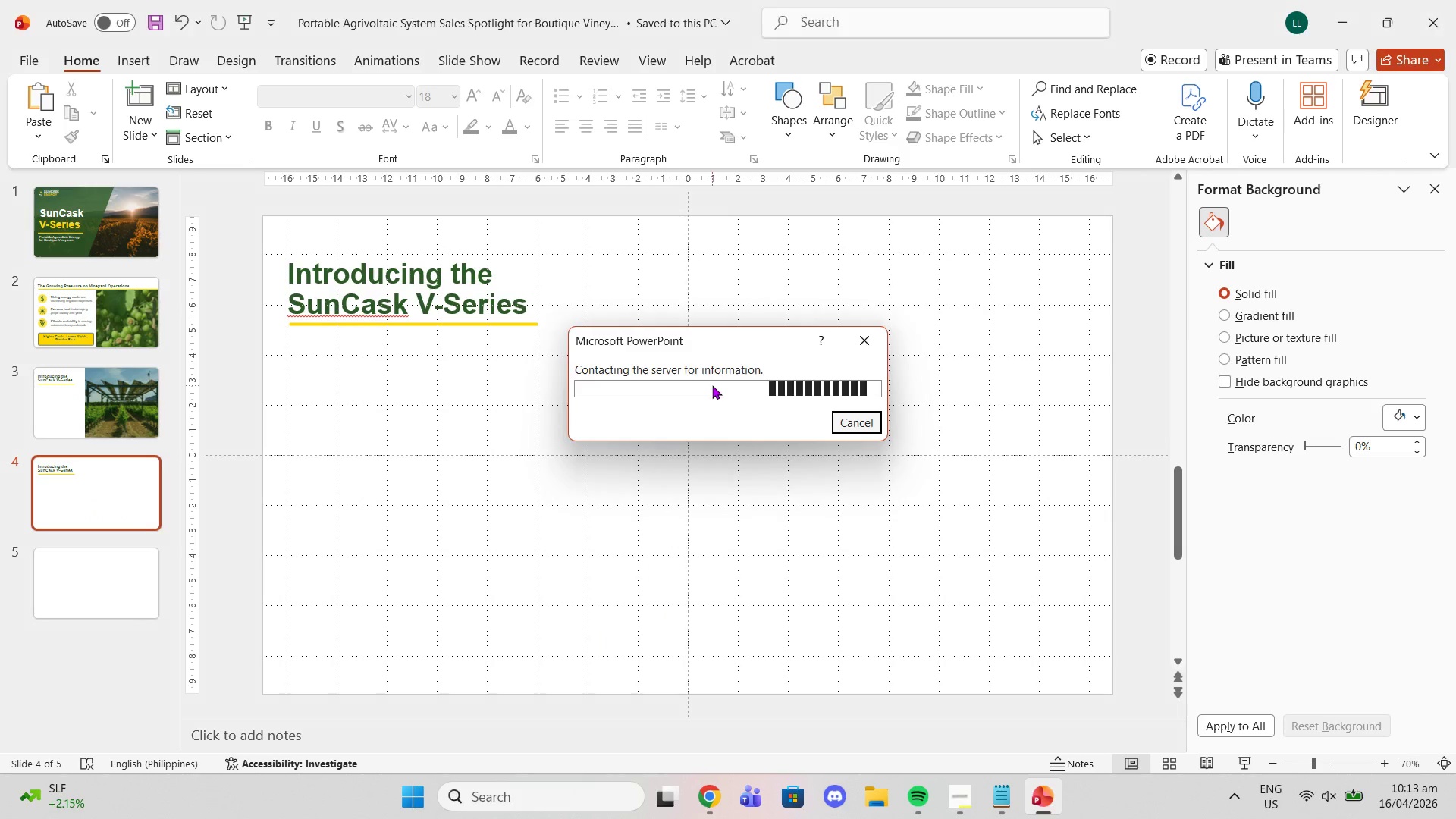 
left_click_drag(start_coordinate=[654, 384], to_coordinate=[957, 388])
 